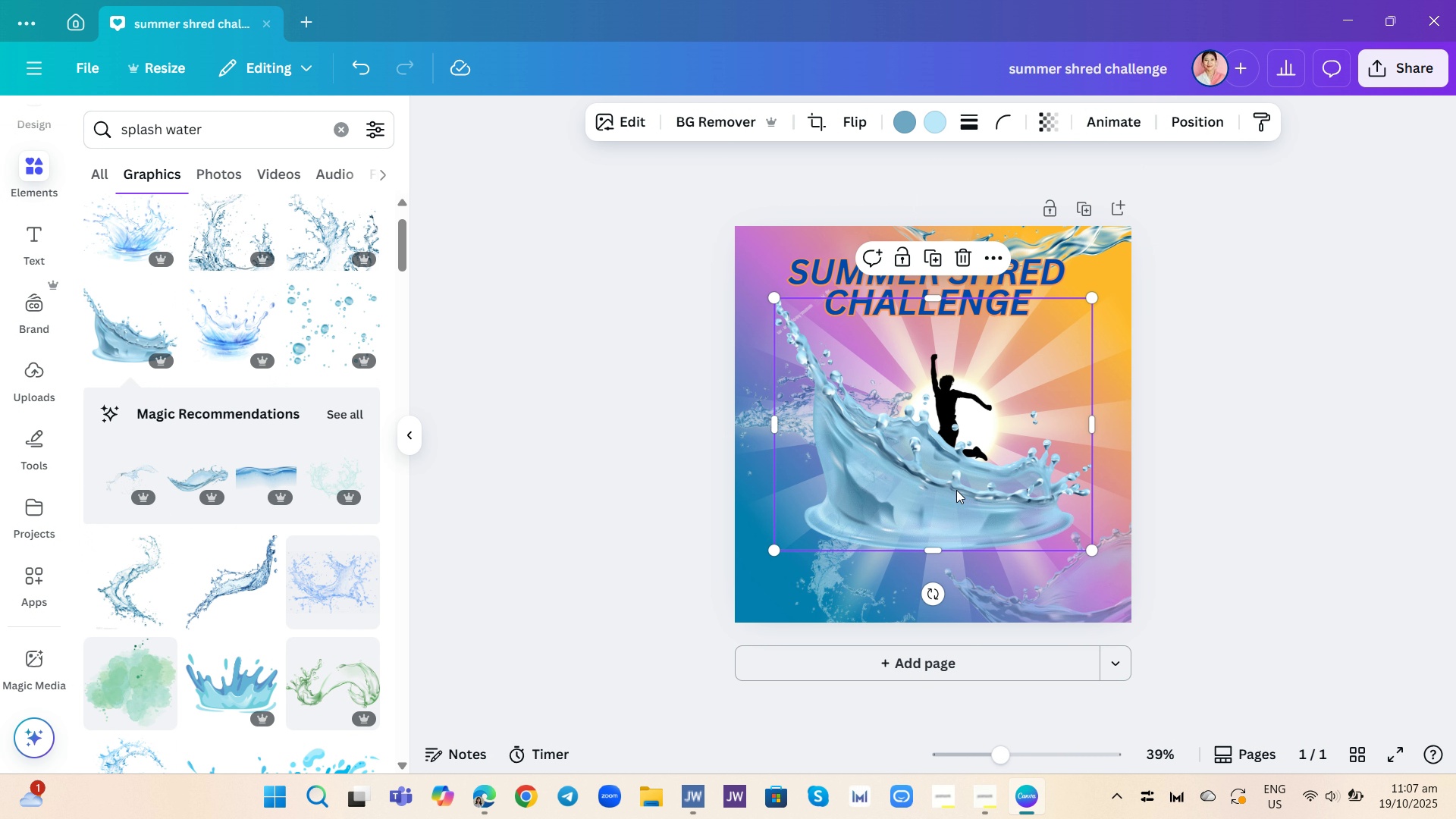 
left_click([952, 496])
 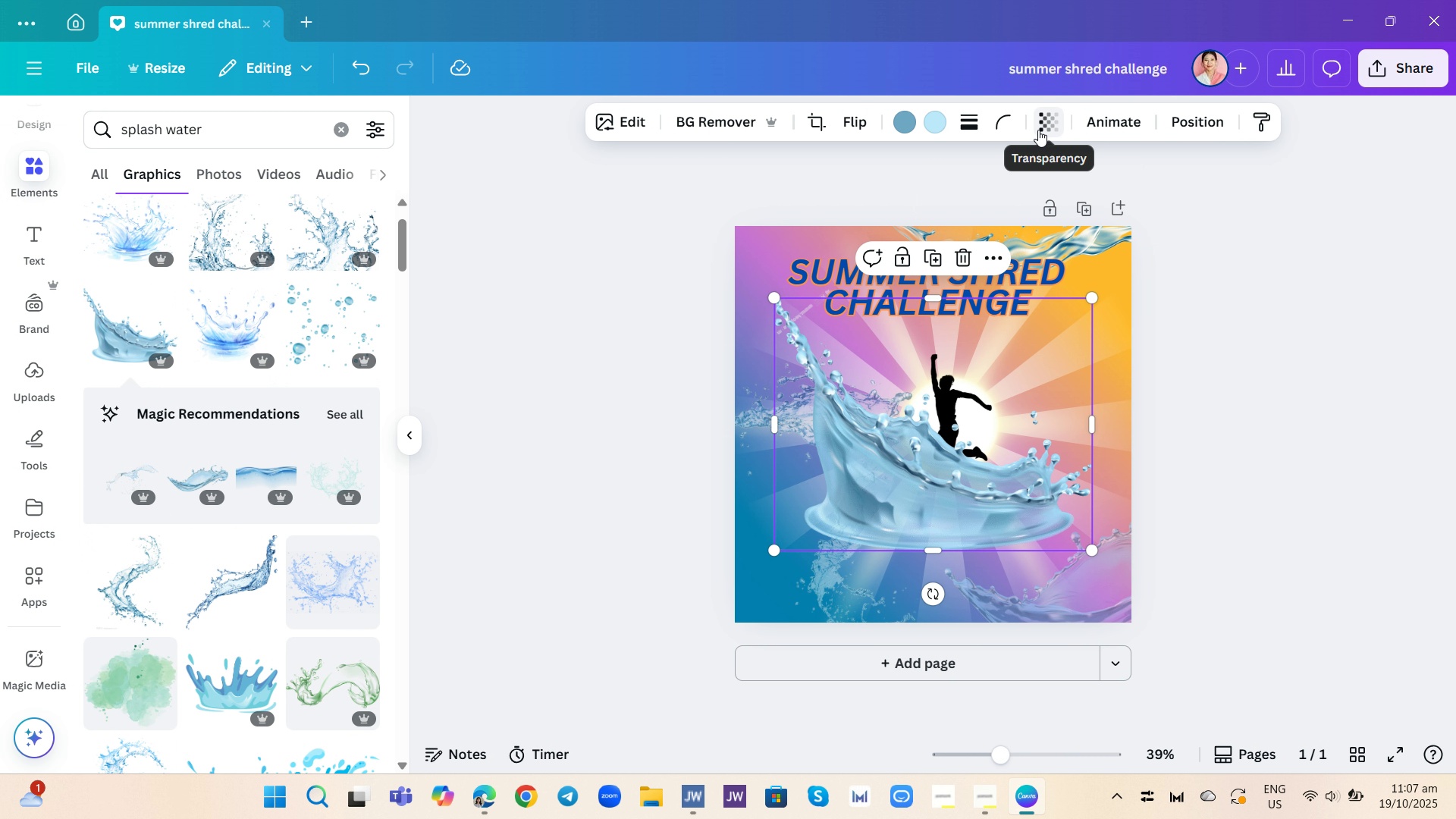 
left_click([1038, 130])
 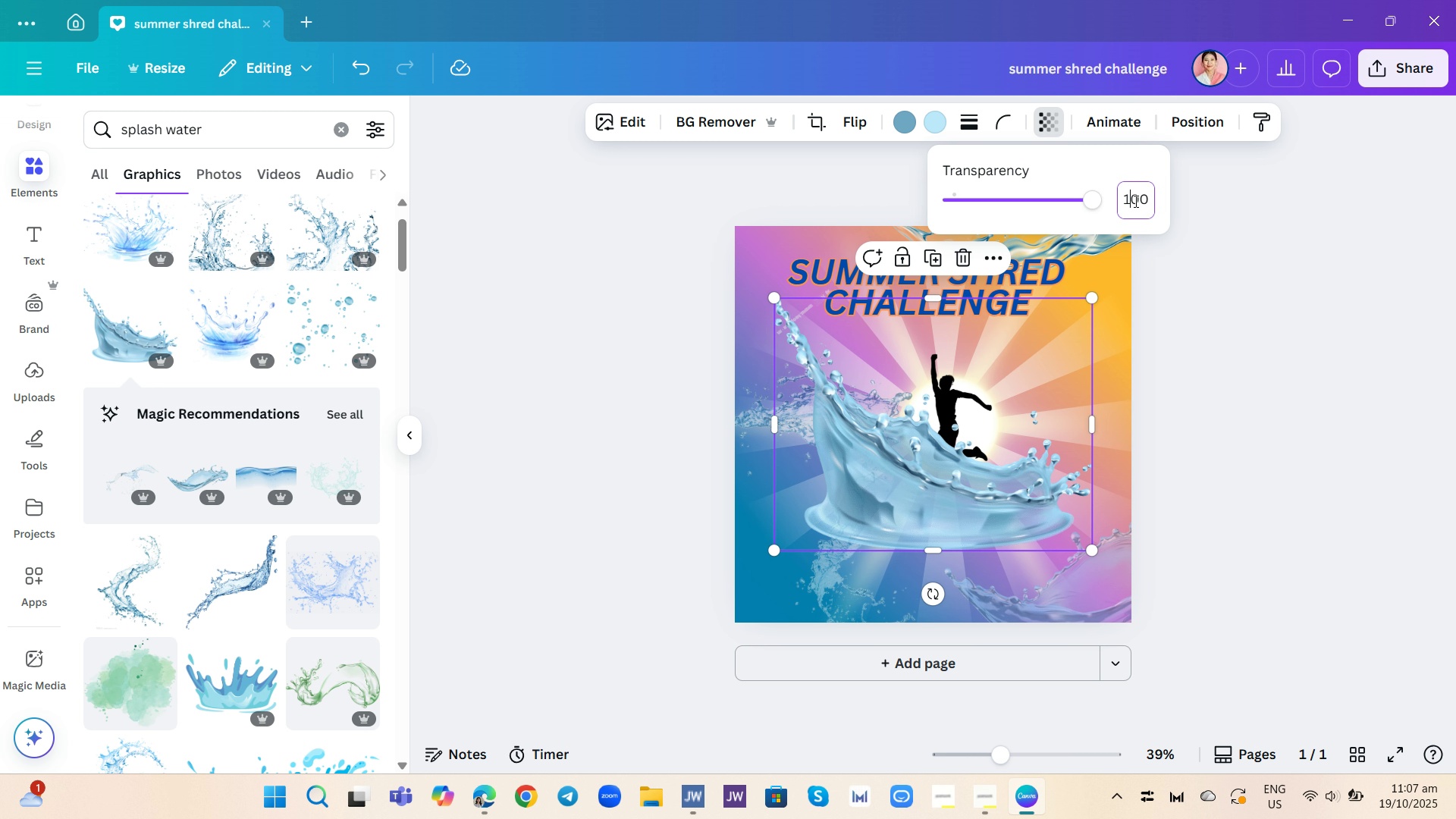 
left_click([1134, 201])
 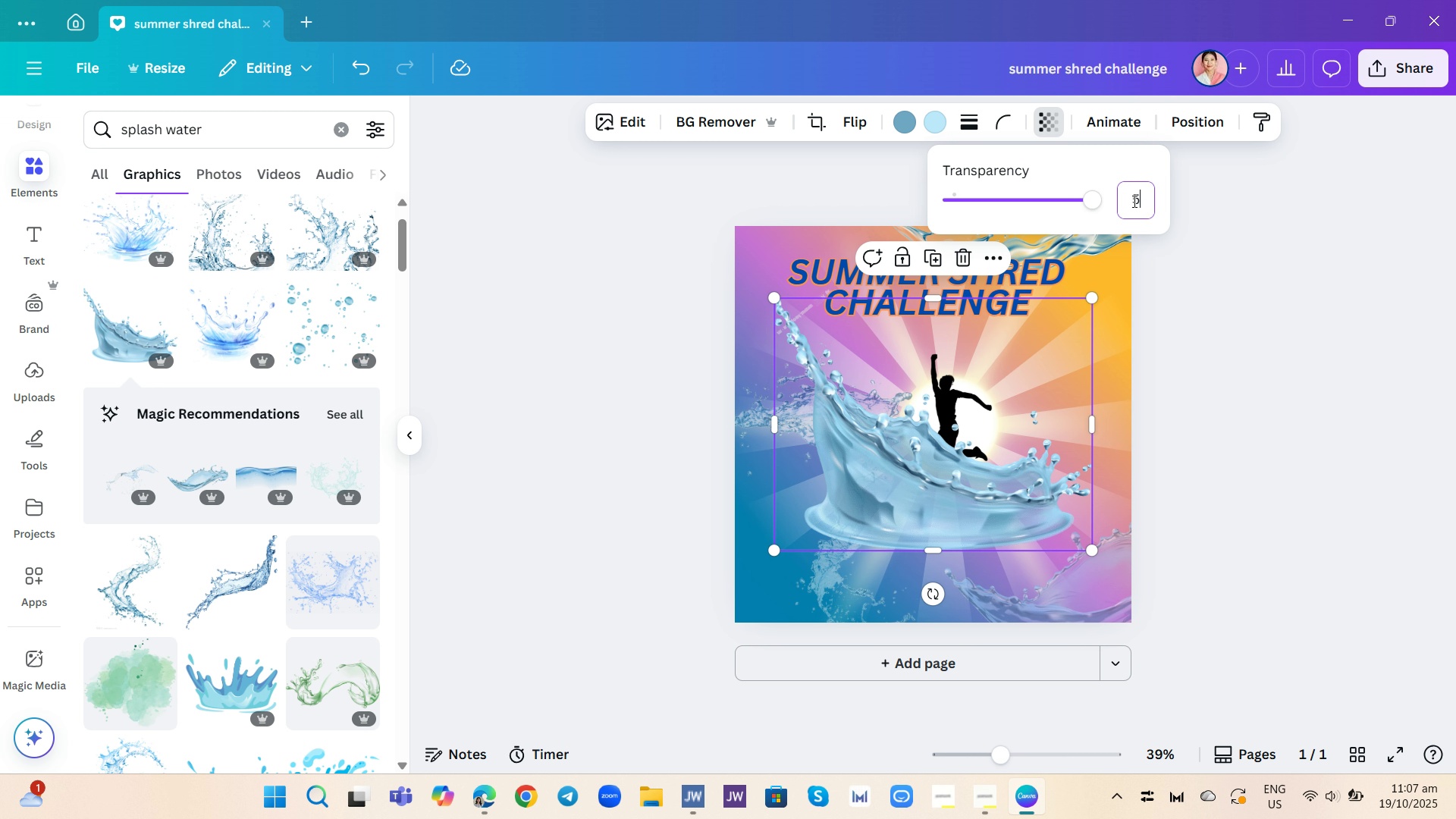 
type(50)
 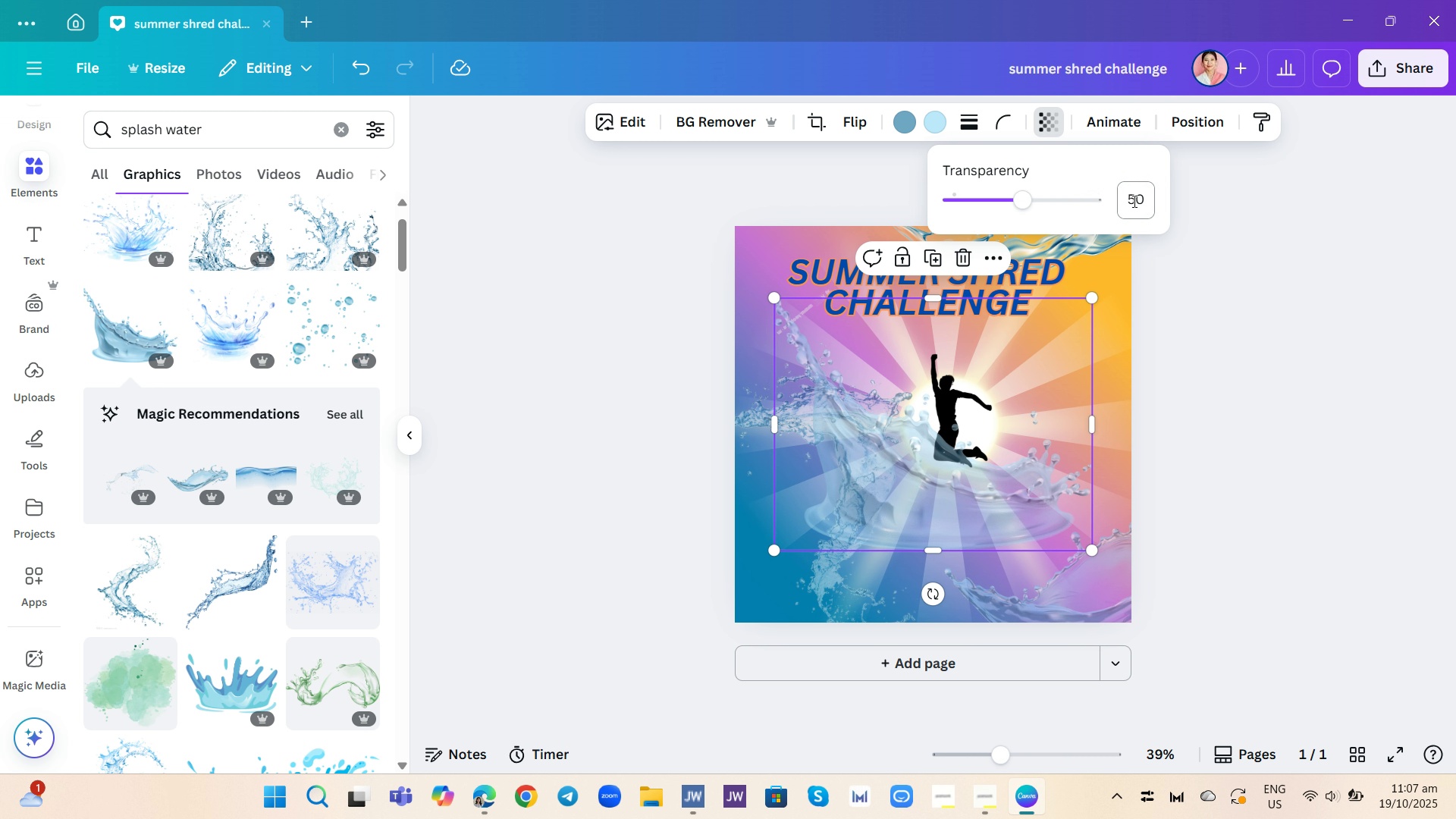 
key(Enter)
 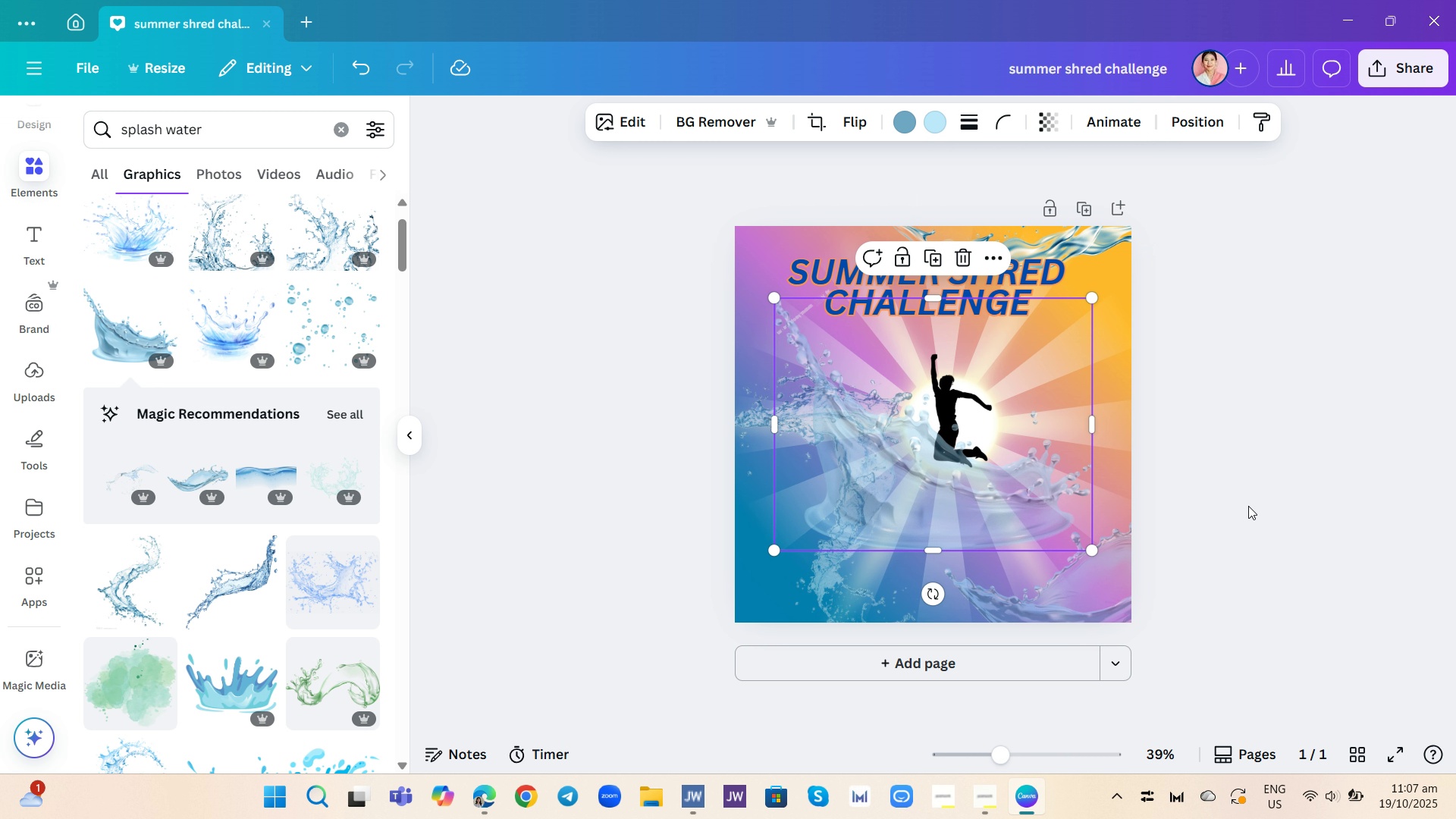 
left_click_drag(start_coordinate=[961, 495], to_coordinate=[1055, 505])
 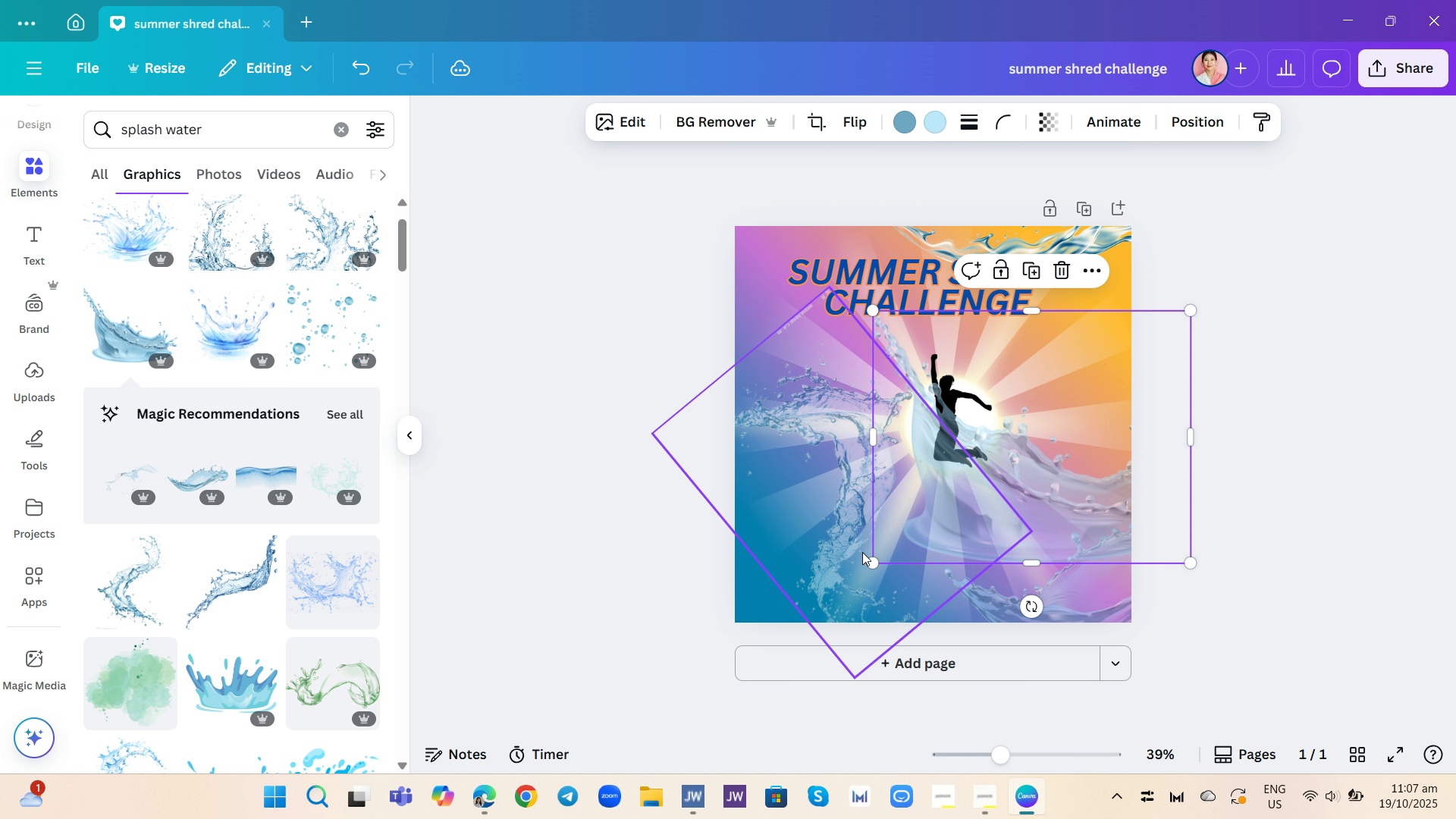 
left_click_drag(start_coordinate=[862, 552], to_coordinate=[827, 388])
 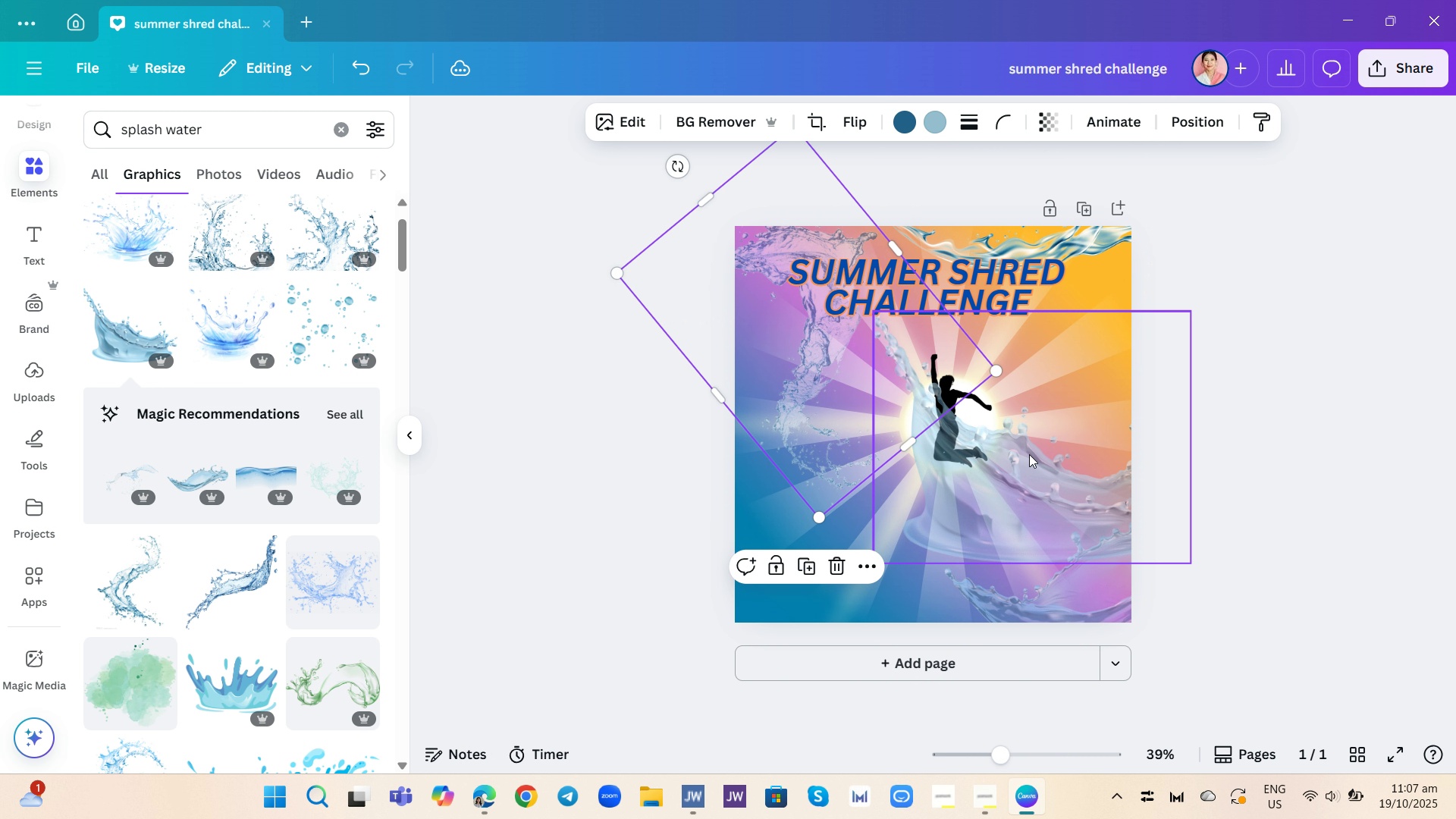 
left_click_drag(start_coordinate=[1029, 453], to_coordinate=[751, 550])
 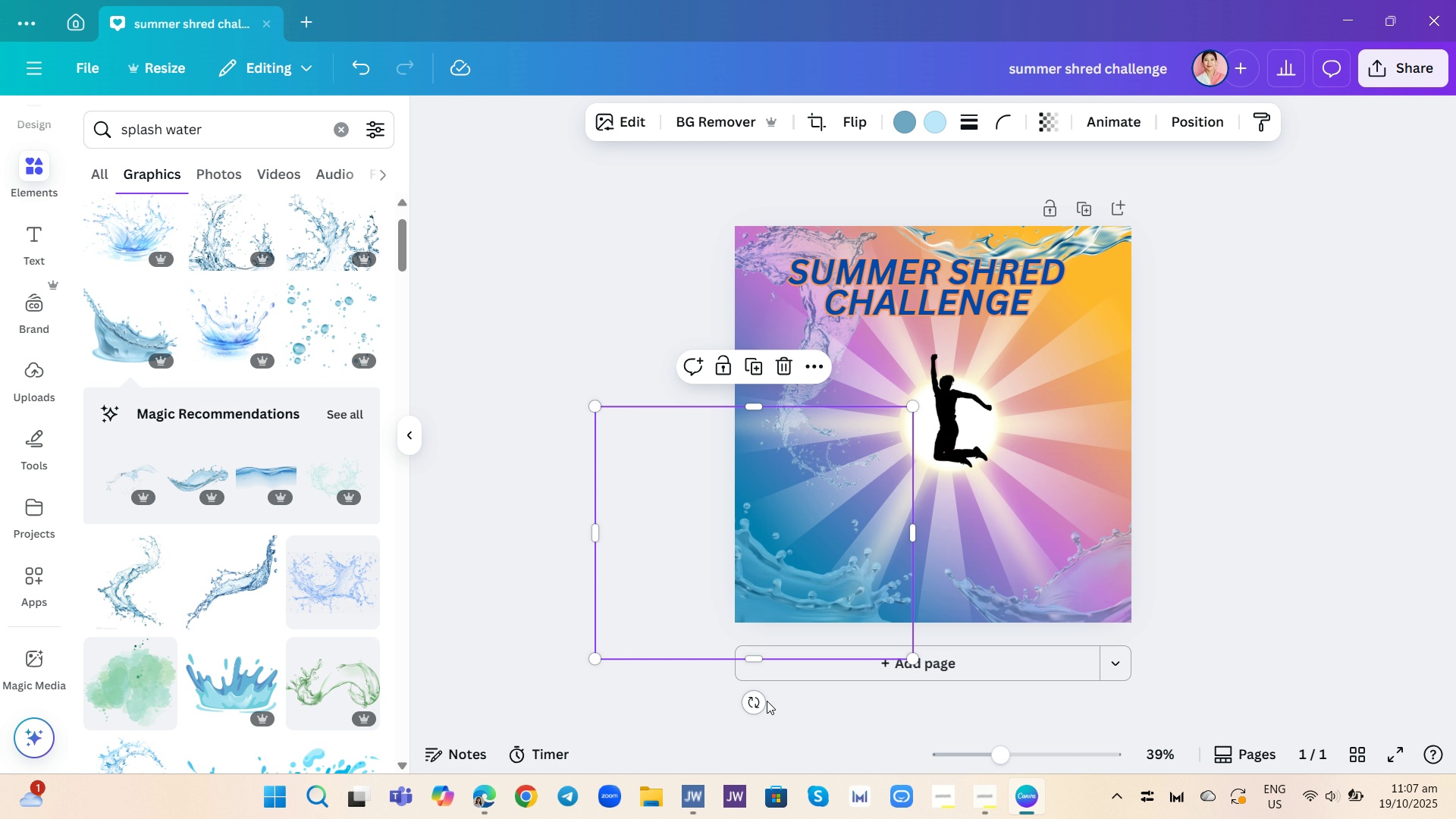 
left_click_drag(start_coordinate=[751, 706], to_coordinate=[711, 616])
 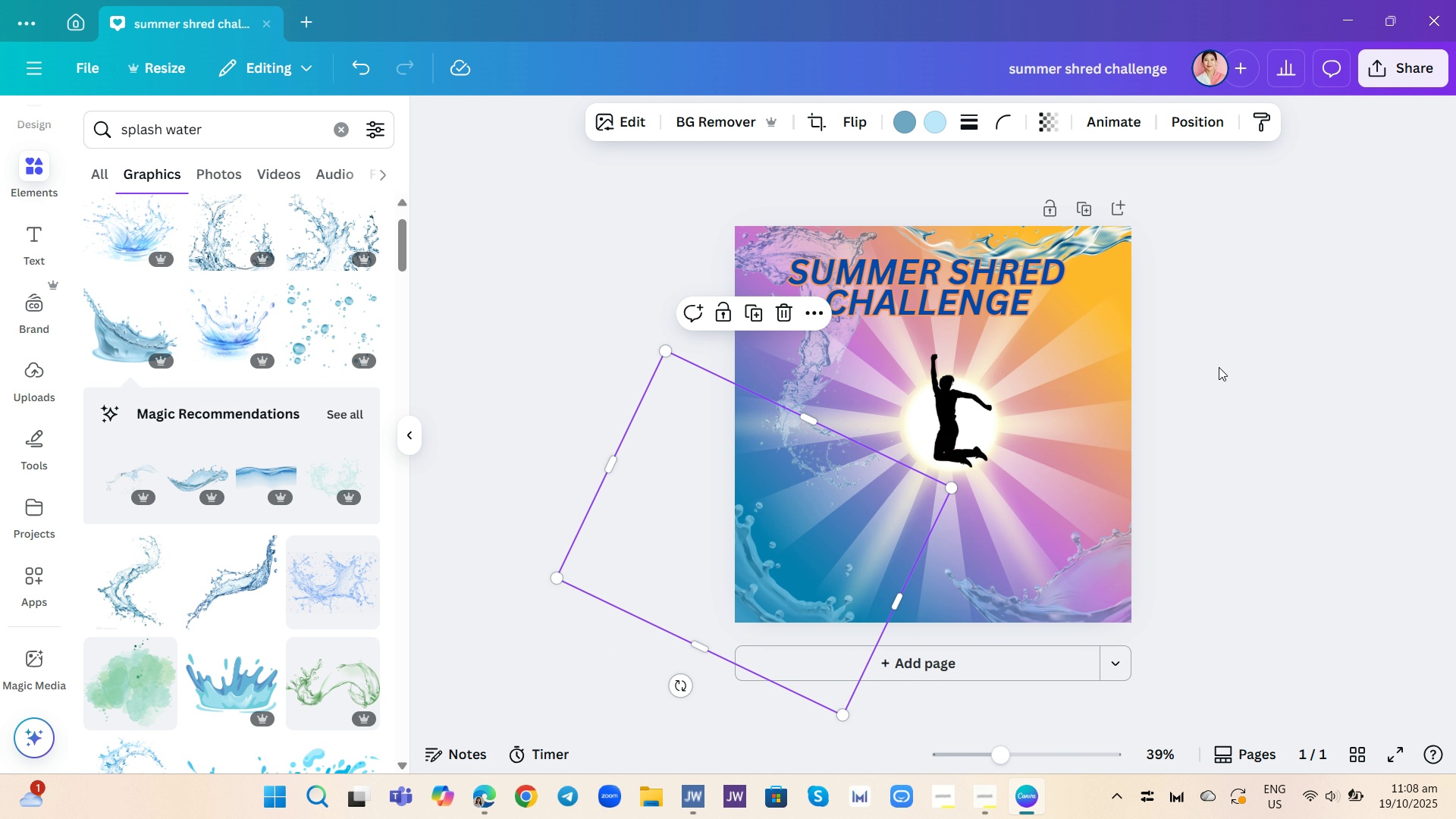 
left_click([1219, 367])
 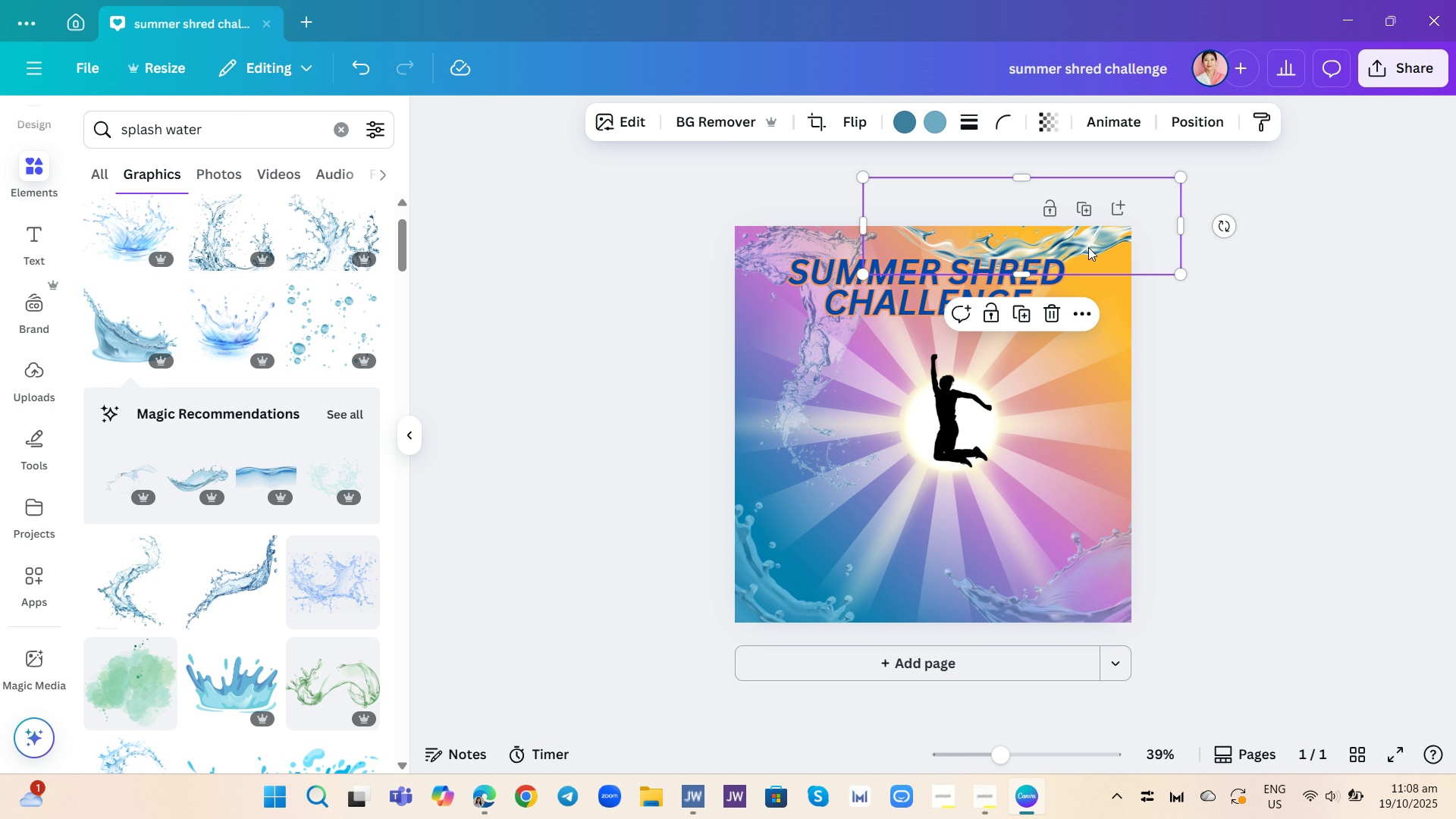 
left_click([1088, 247])
 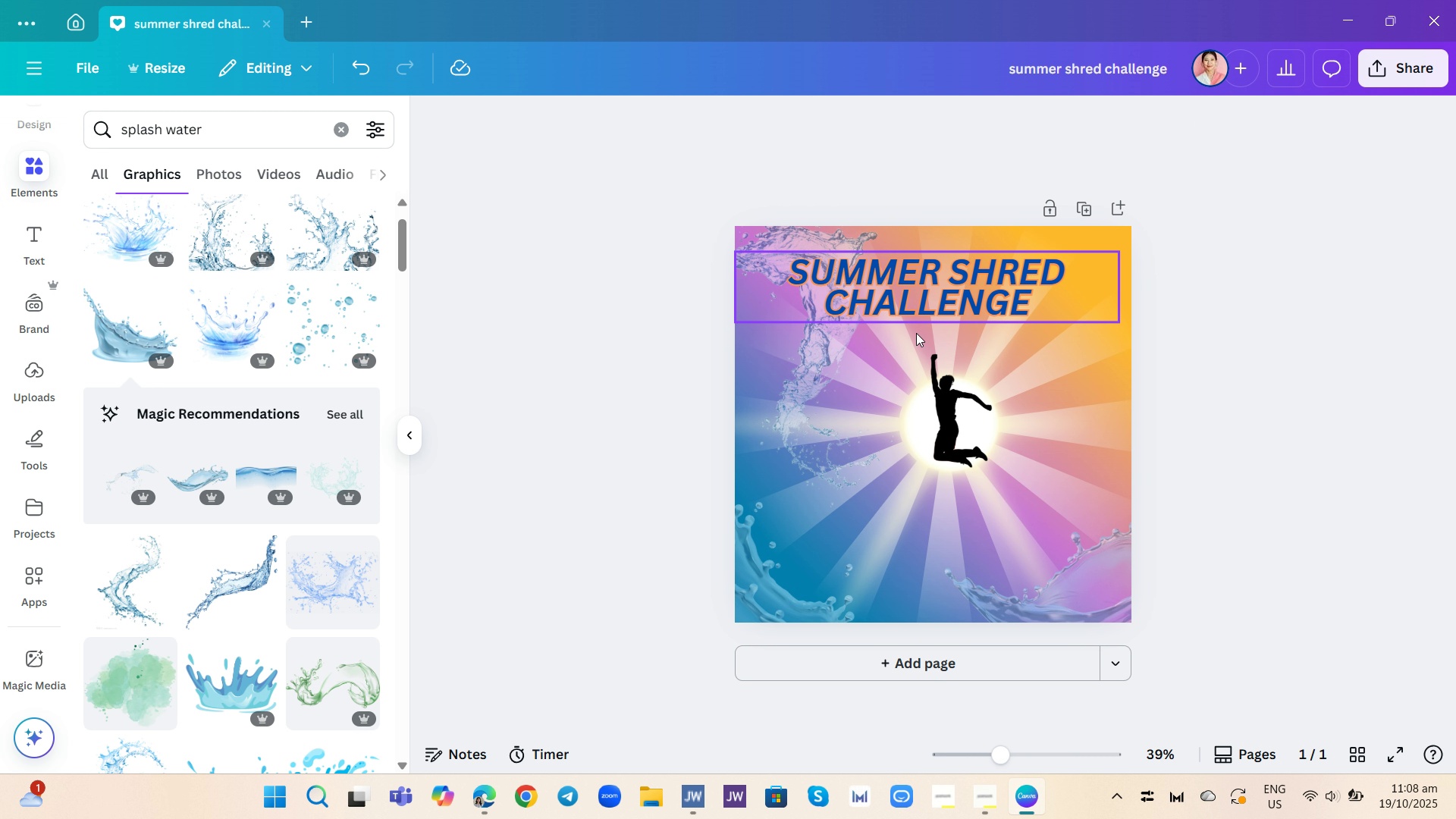 
left_click_drag(start_coordinate=[845, 384], to_coordinate=[1197, 384])
 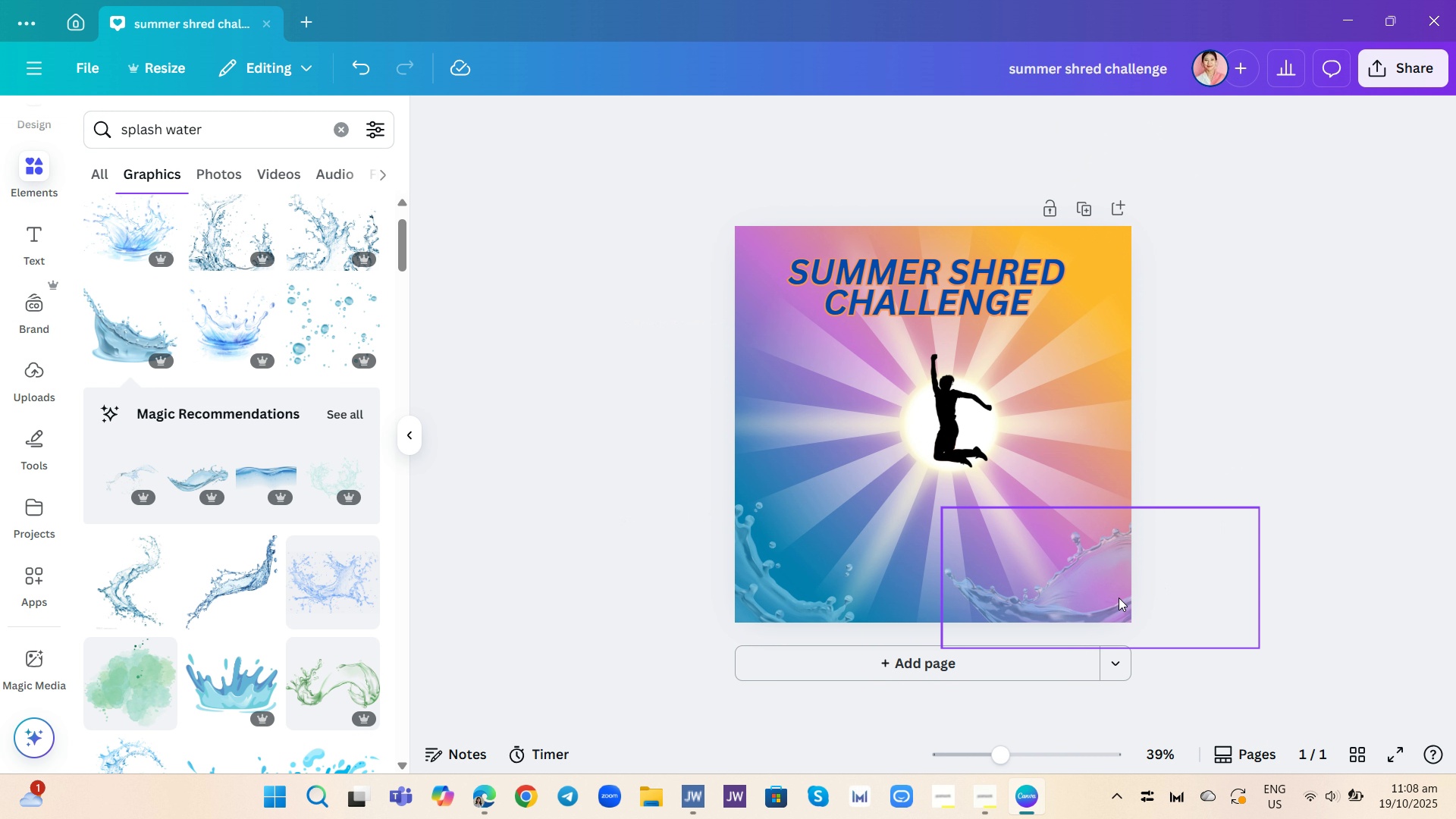 
left_click([1100, 600])
 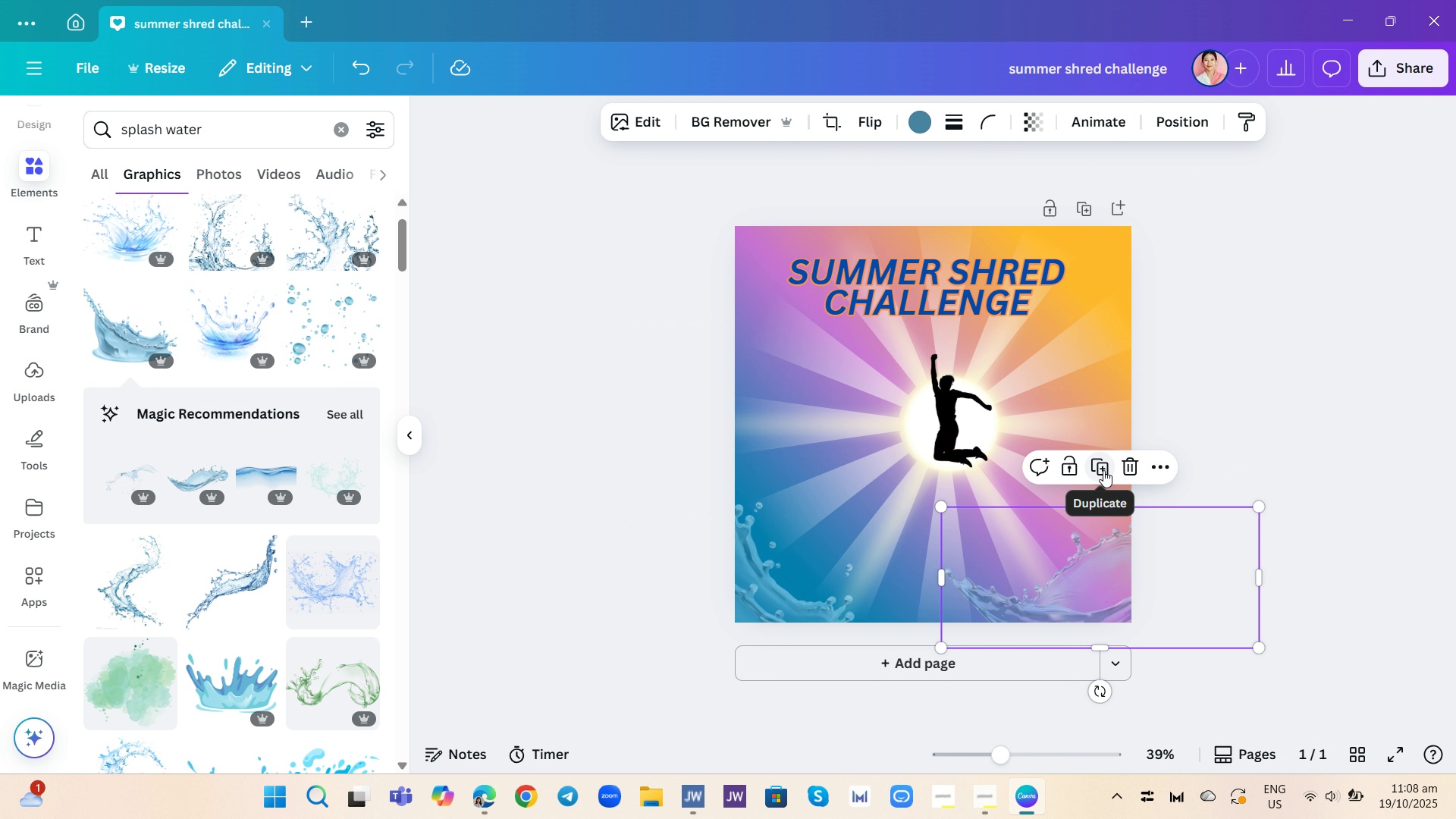 
left_click([1103, 470])
 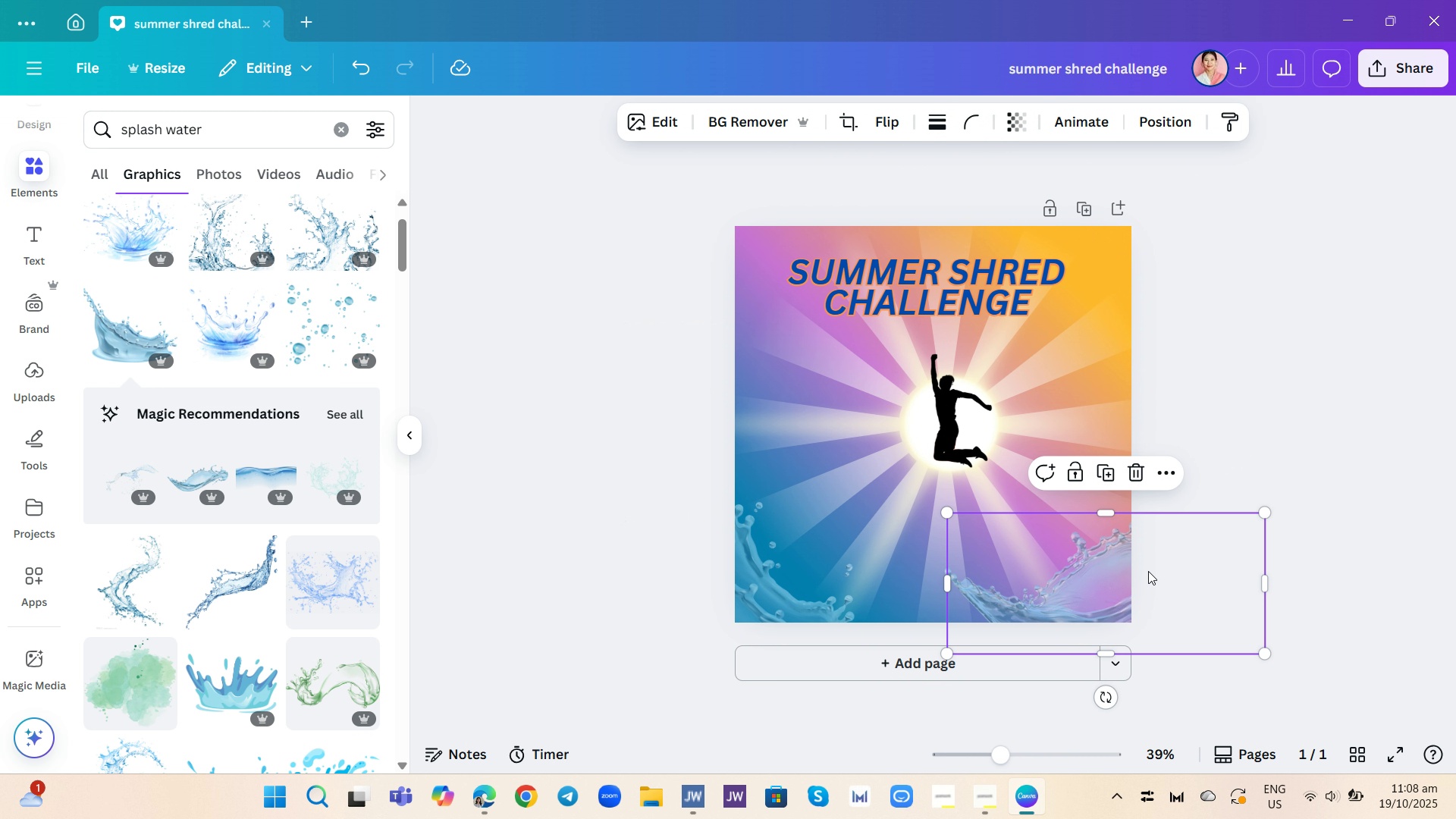 
left_click_drag(start_coordinate=[1148, 571], to_coordinate=[1025, 289])
 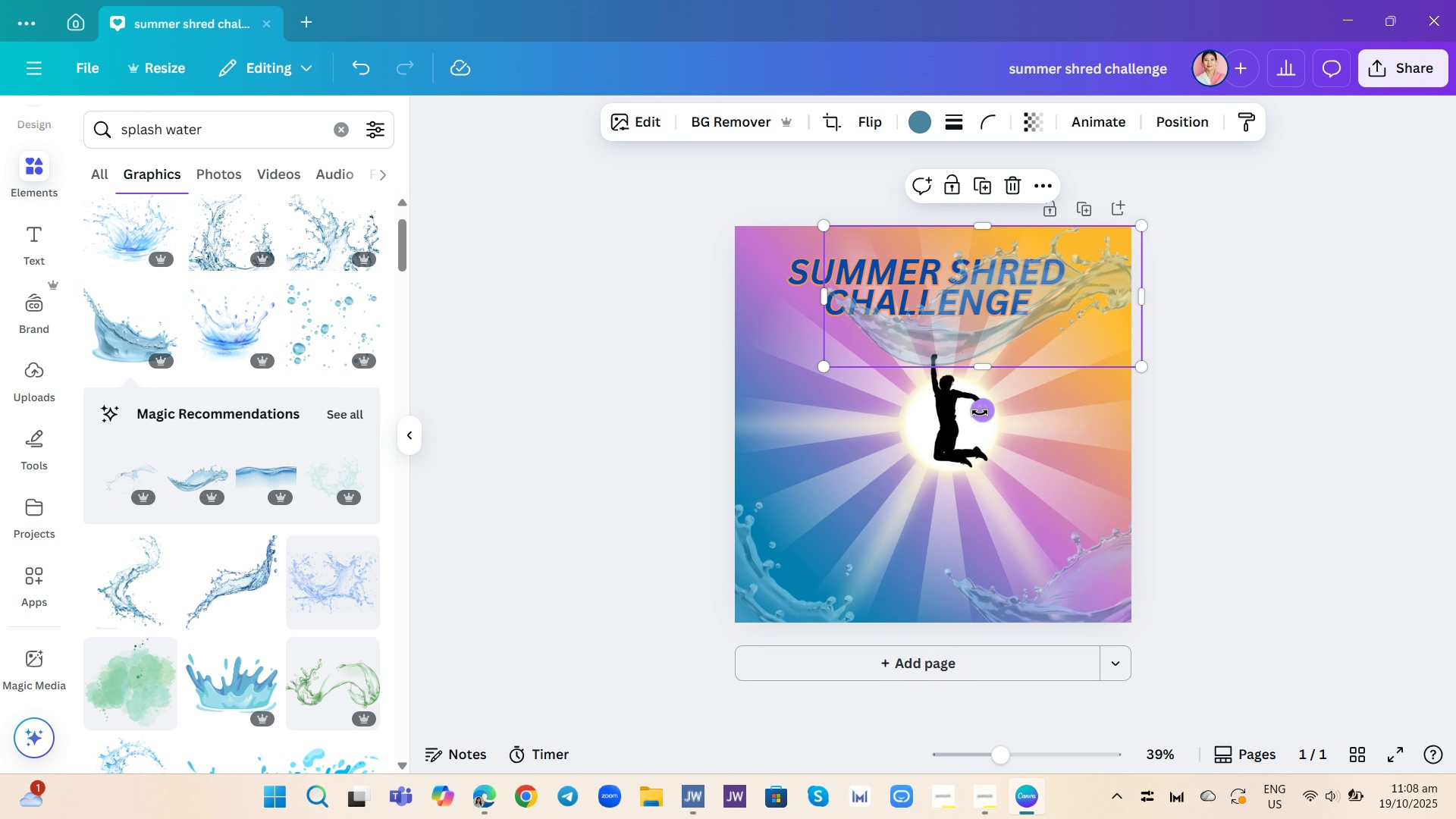 
left_click_drag(start_coordinate=[980, 413], to_coordinate=[944, 246])
 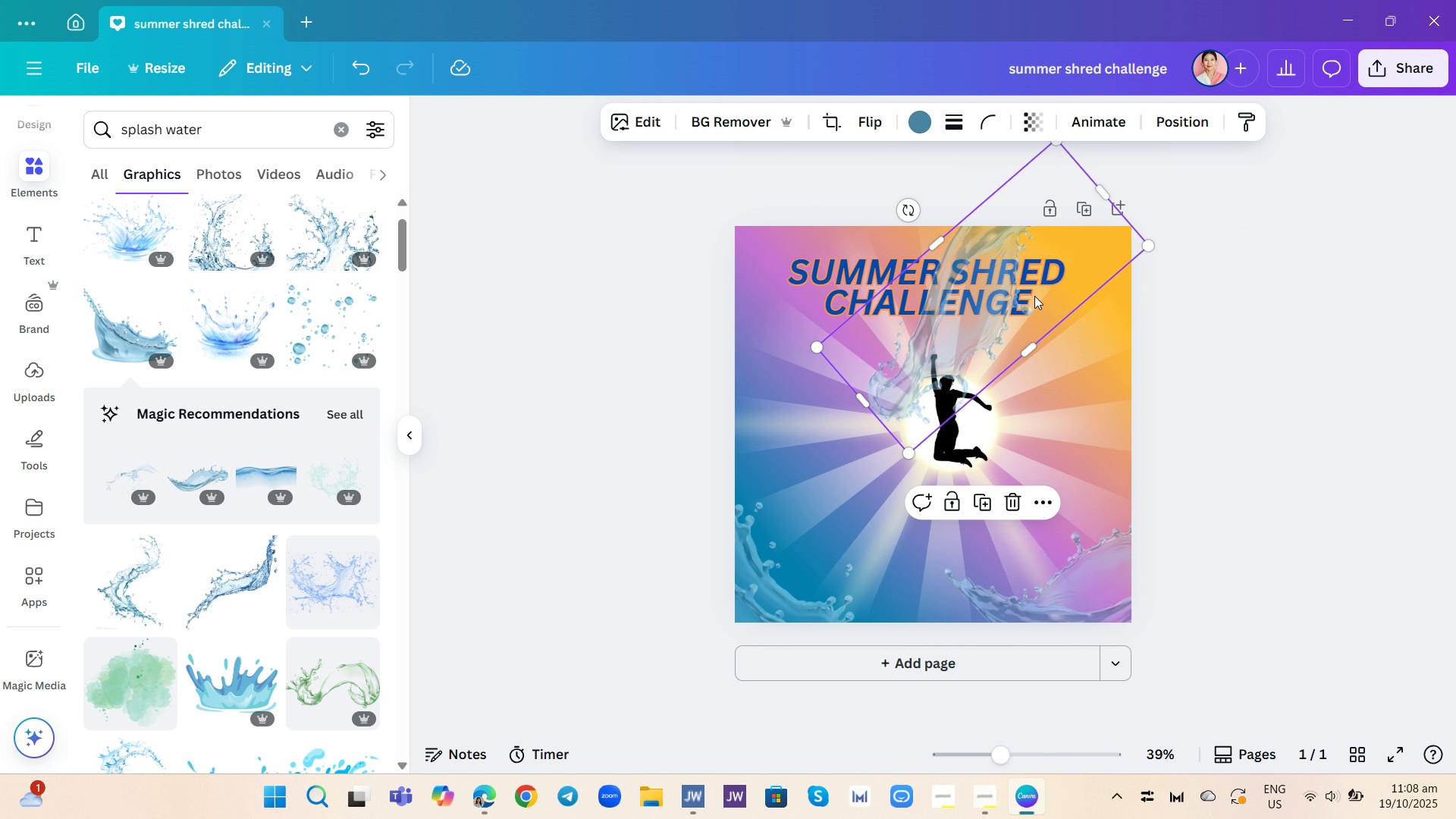 
left_click_drag(start_coordinate=[1023, 304], to_coordinate=[1221, 175])
 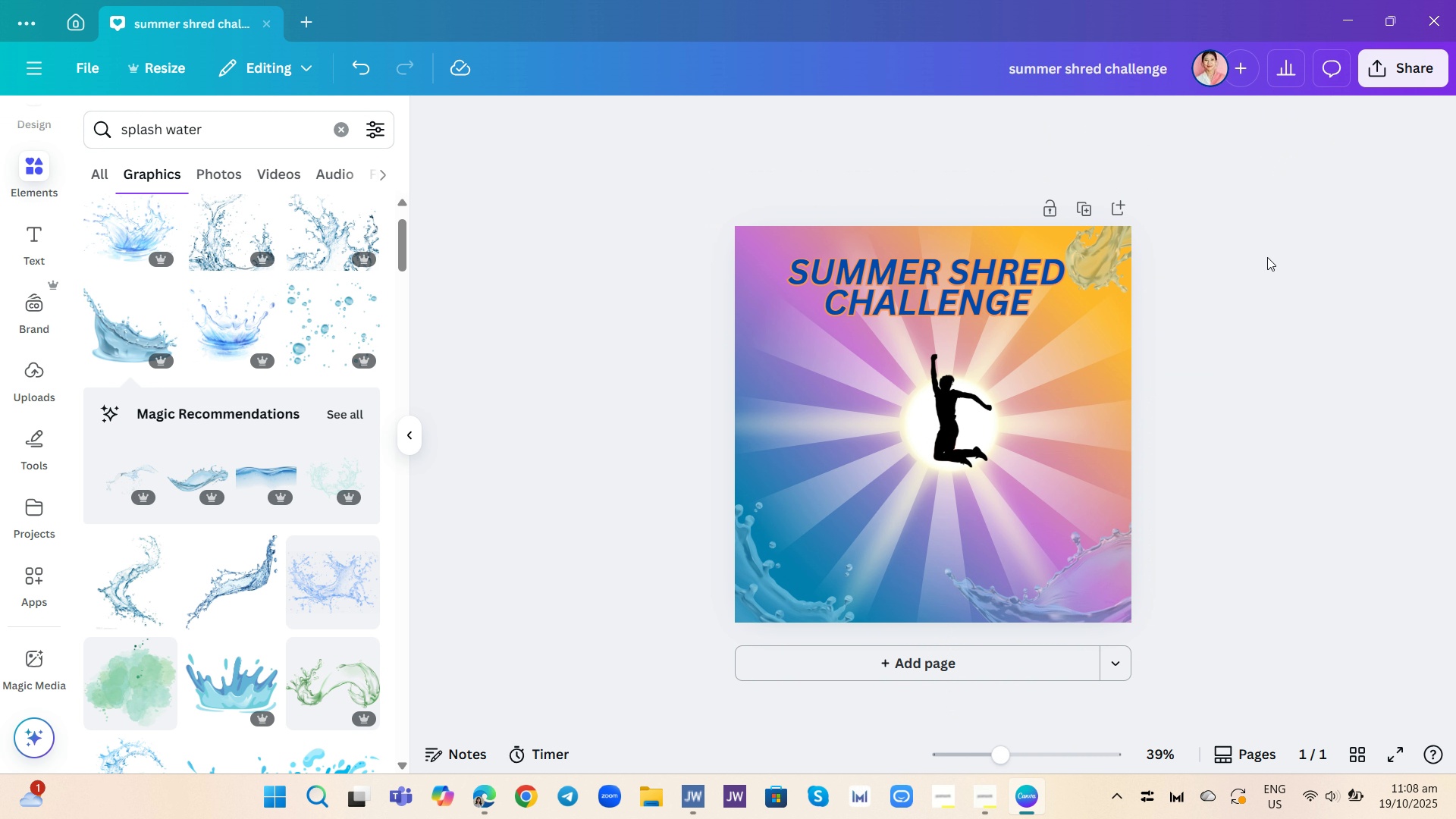 
left_click([1267, 257])
 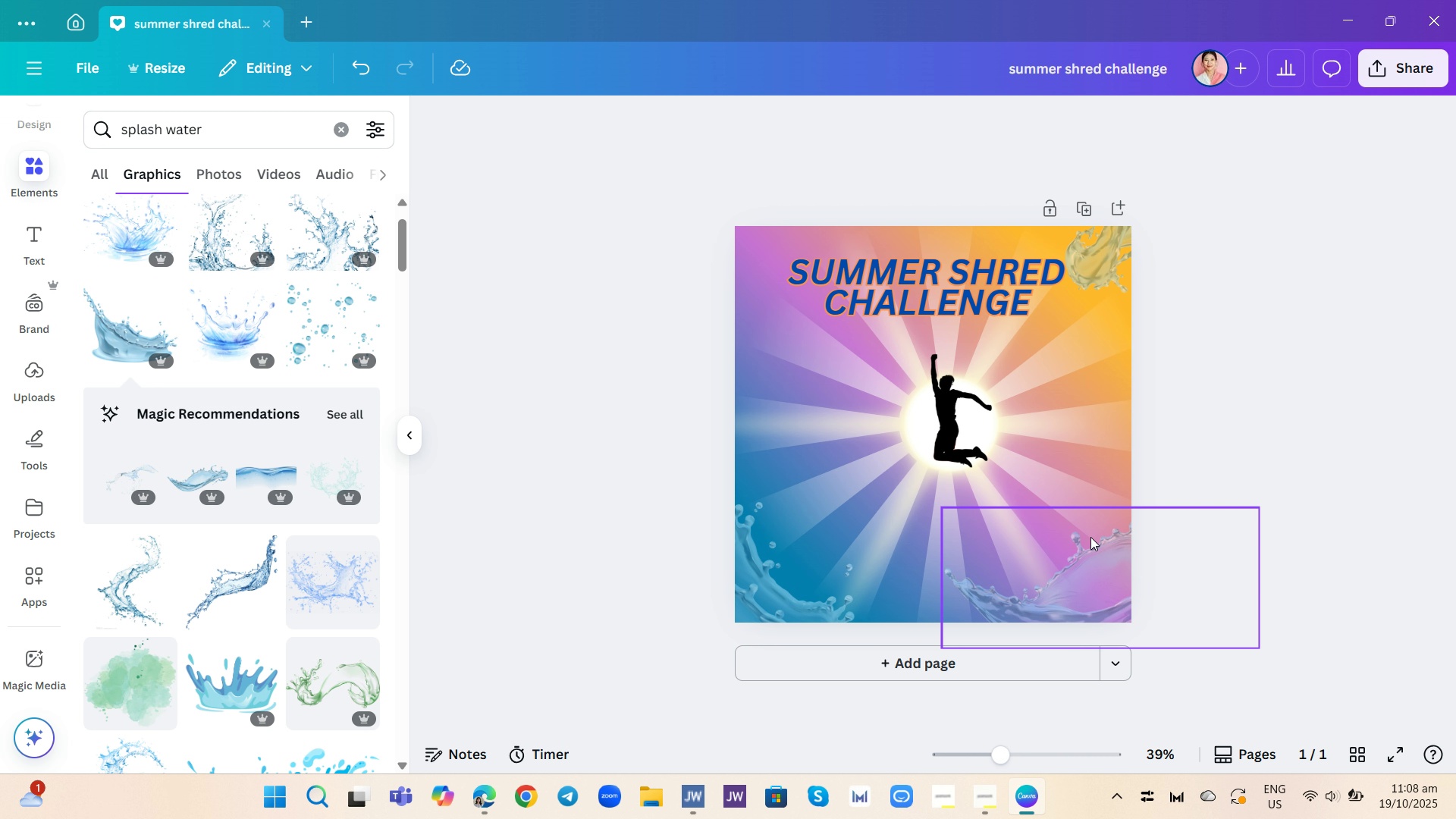 
wait(7.08)
 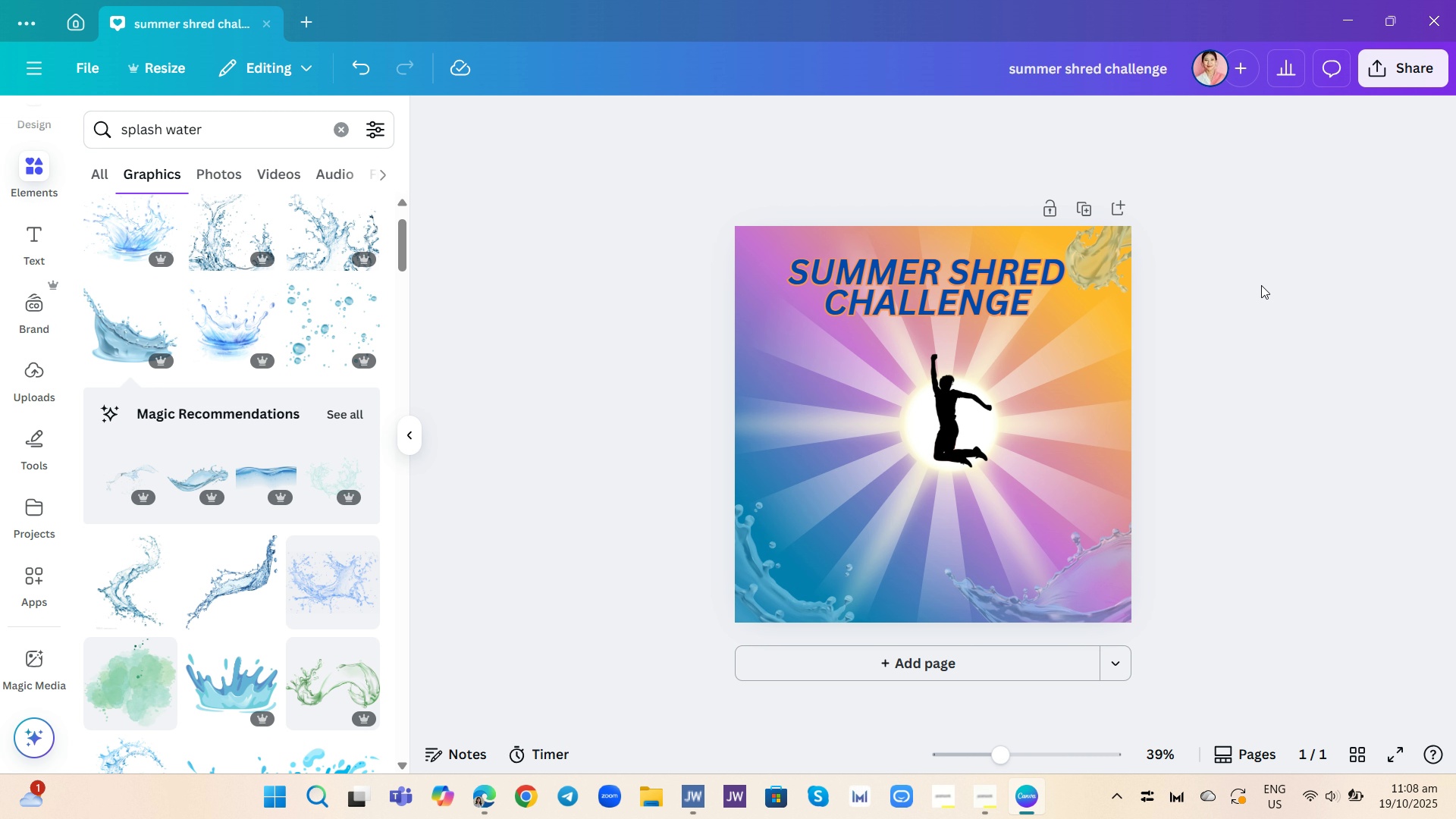 
left_click([816, 554])
 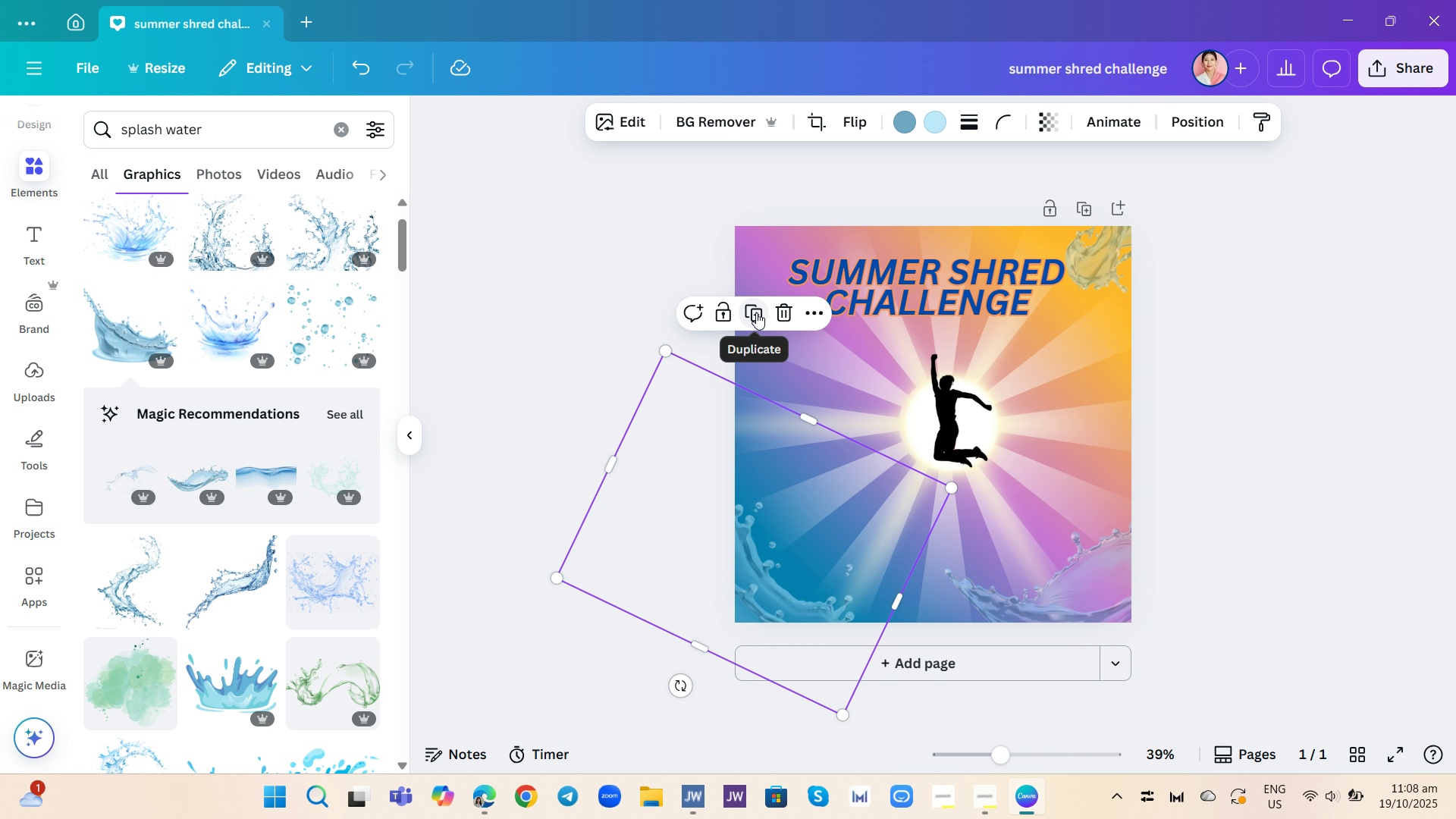 
left_click([756, 312])
 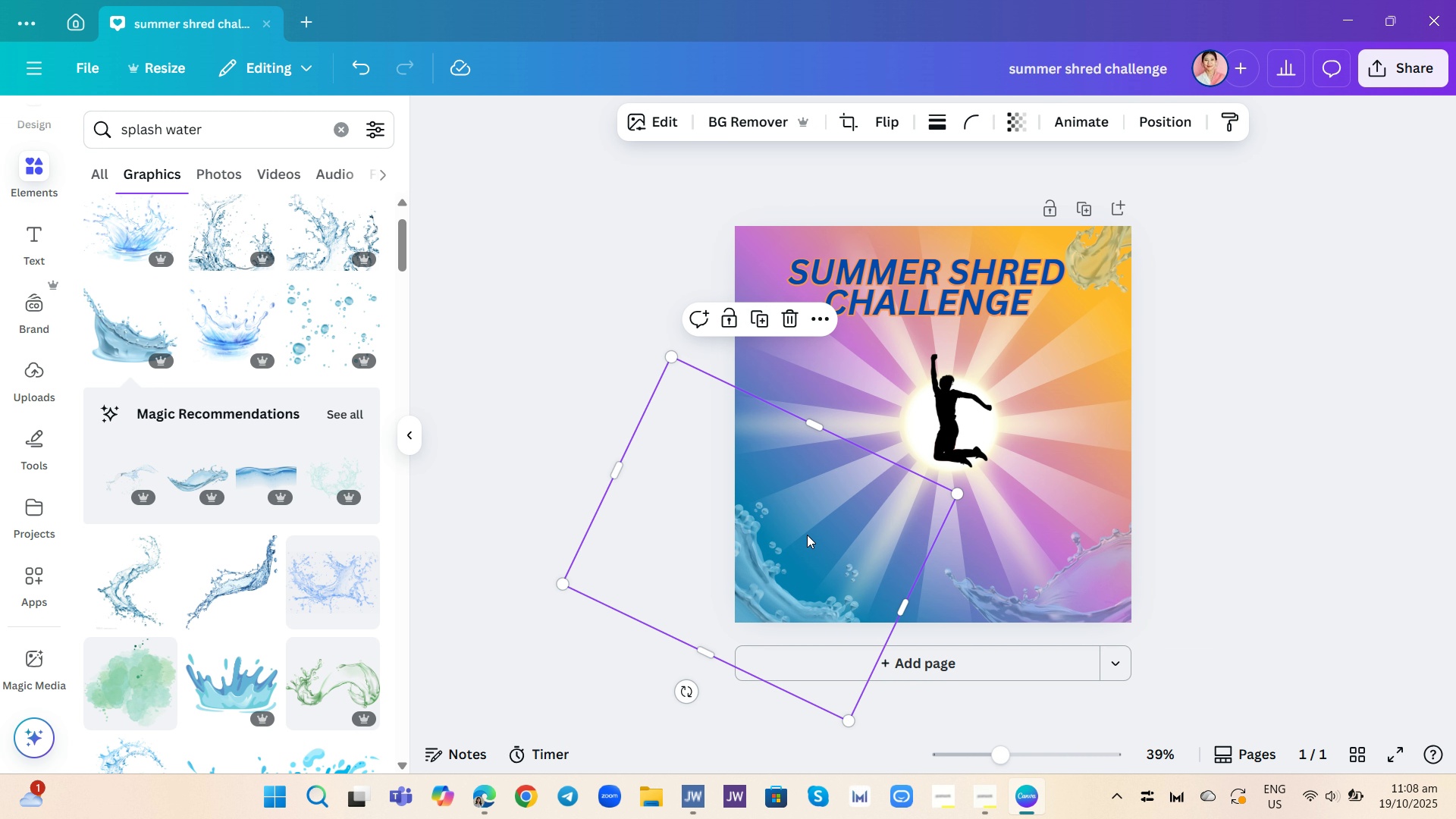 
left_click_drag(start_coordinate=[807, 535], to_coordinate=[884, 340])
 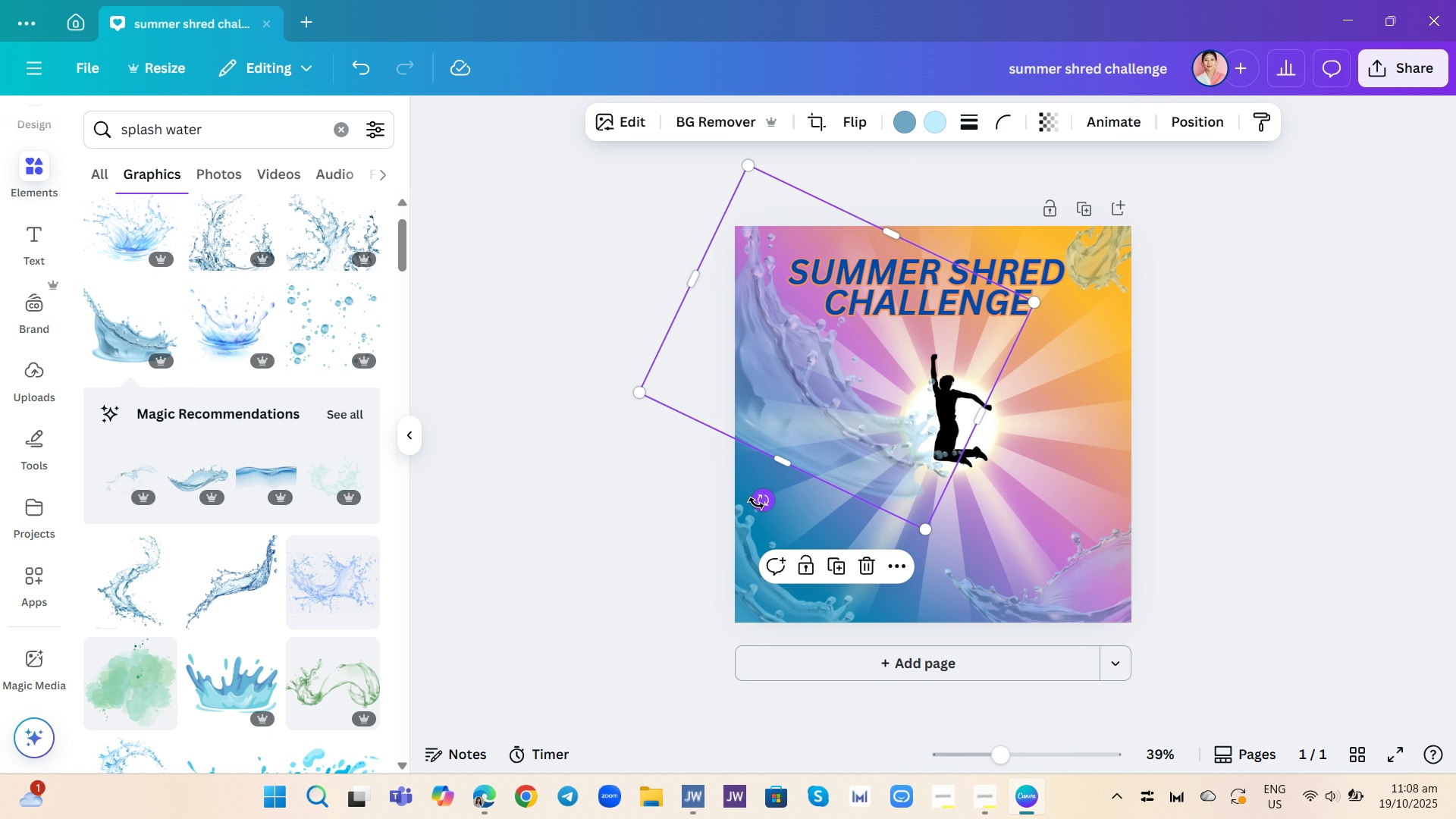 
left_click_drag(start_coordinate=[757, 504], to_coordinate=[899, 293])
 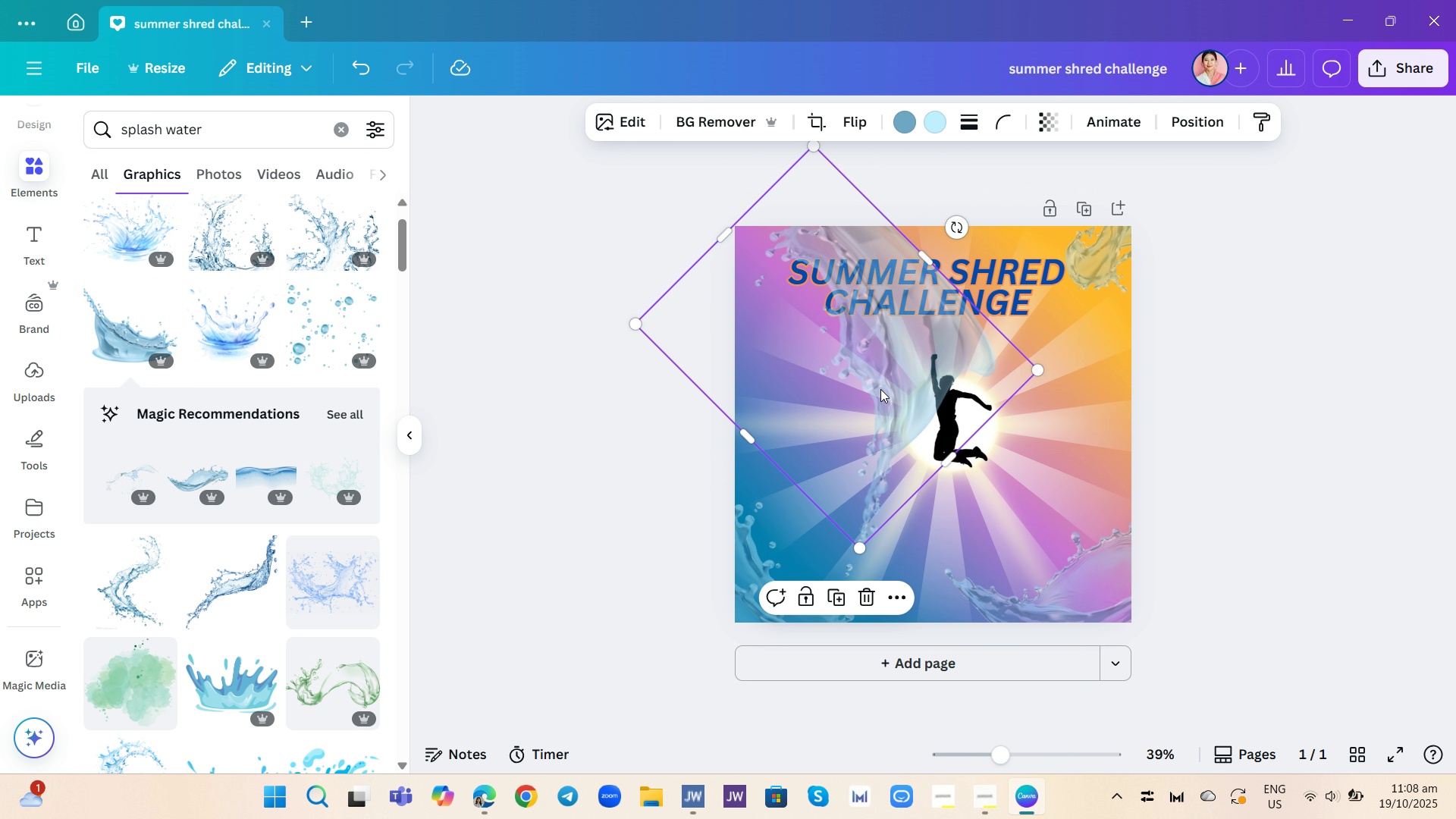 
left_click_drag(start_coordinate=[880, 389], to_coordinate=[775, 213])
 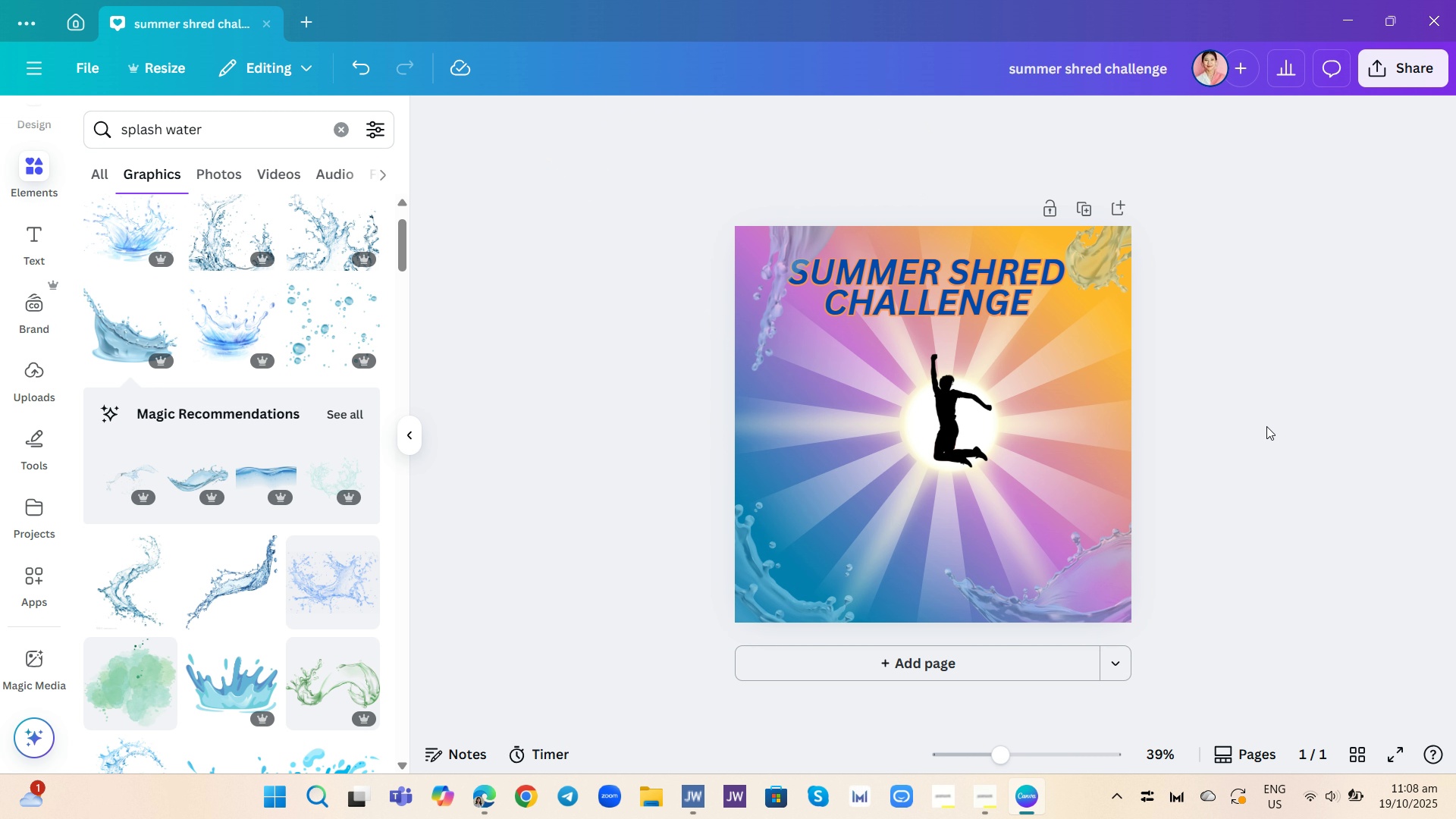 
left_click([1267, 426])
 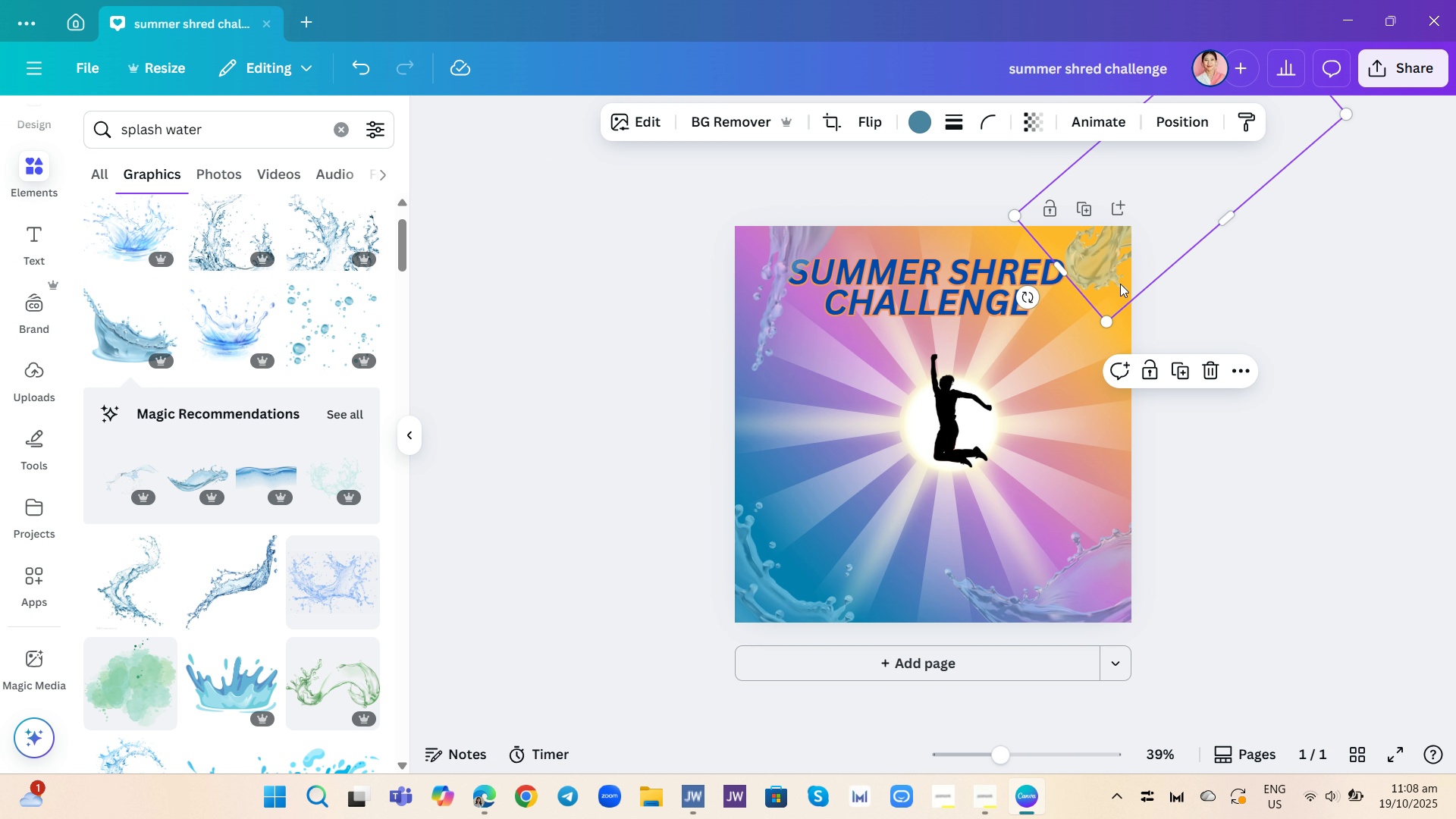 
left_click([1120, 284])
 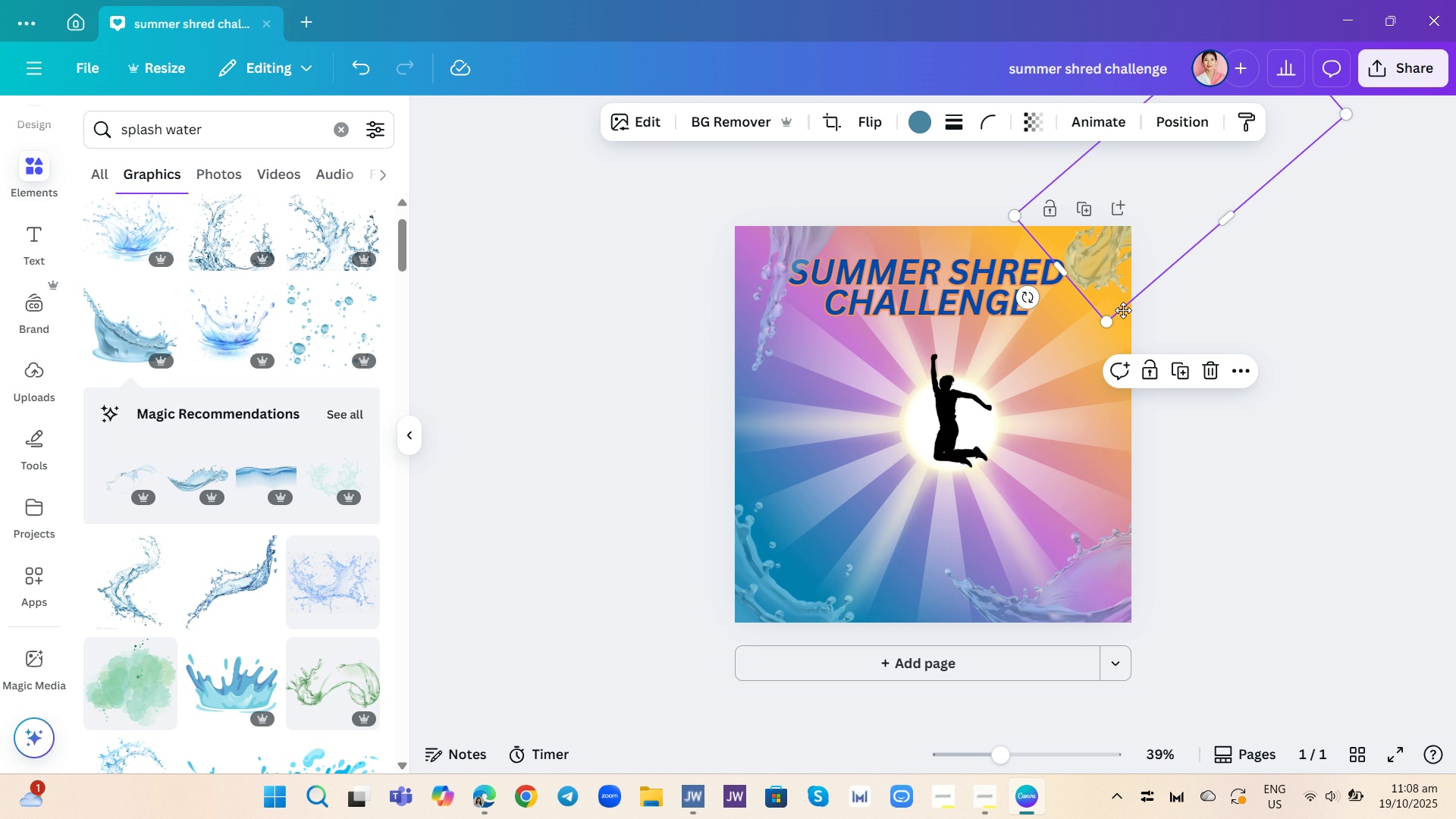 
left_click_drag(start_coordinate=[1119, 290], to_coordinate=[1093, 296])
 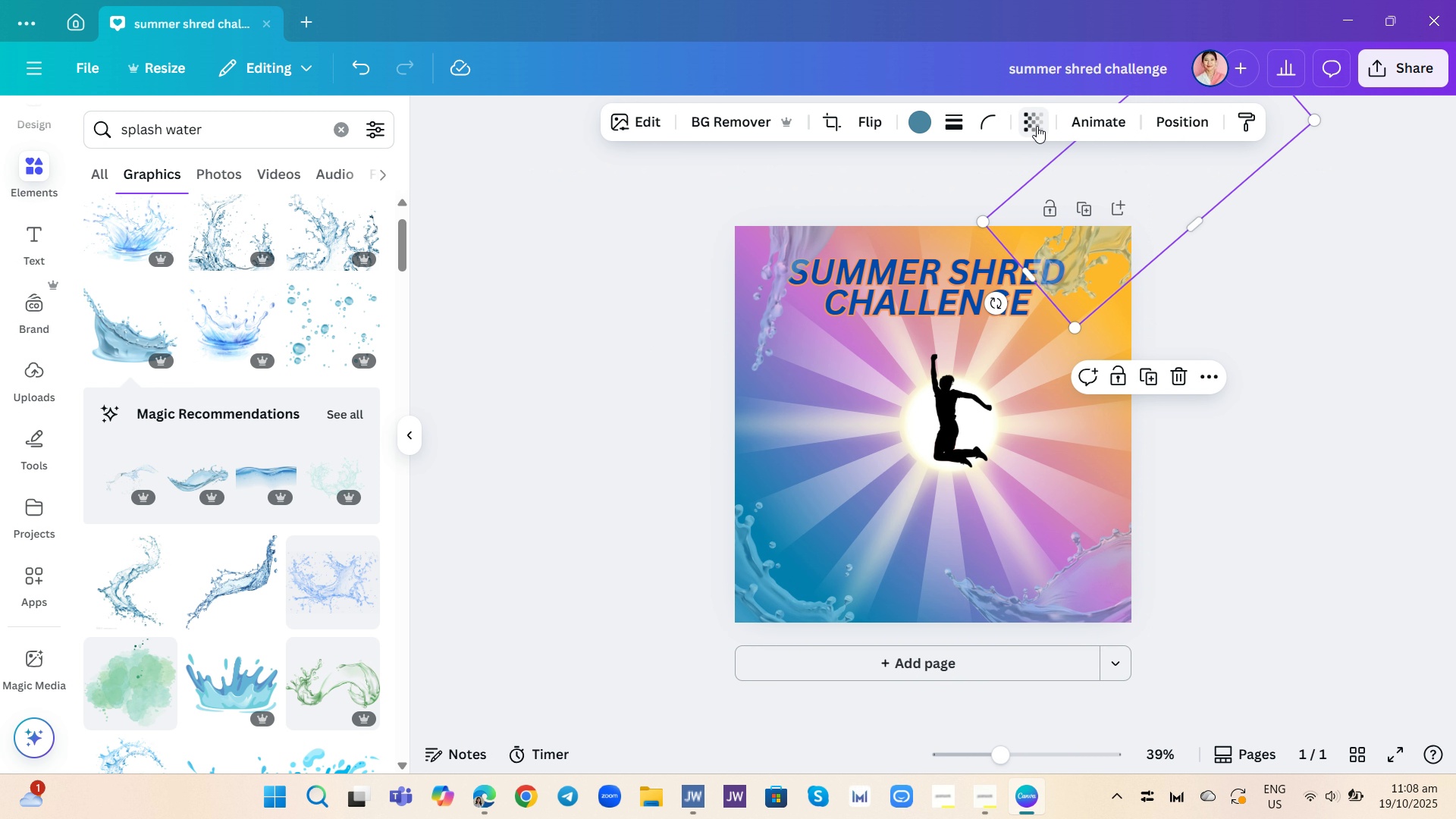 
left_click([1037, 126])
 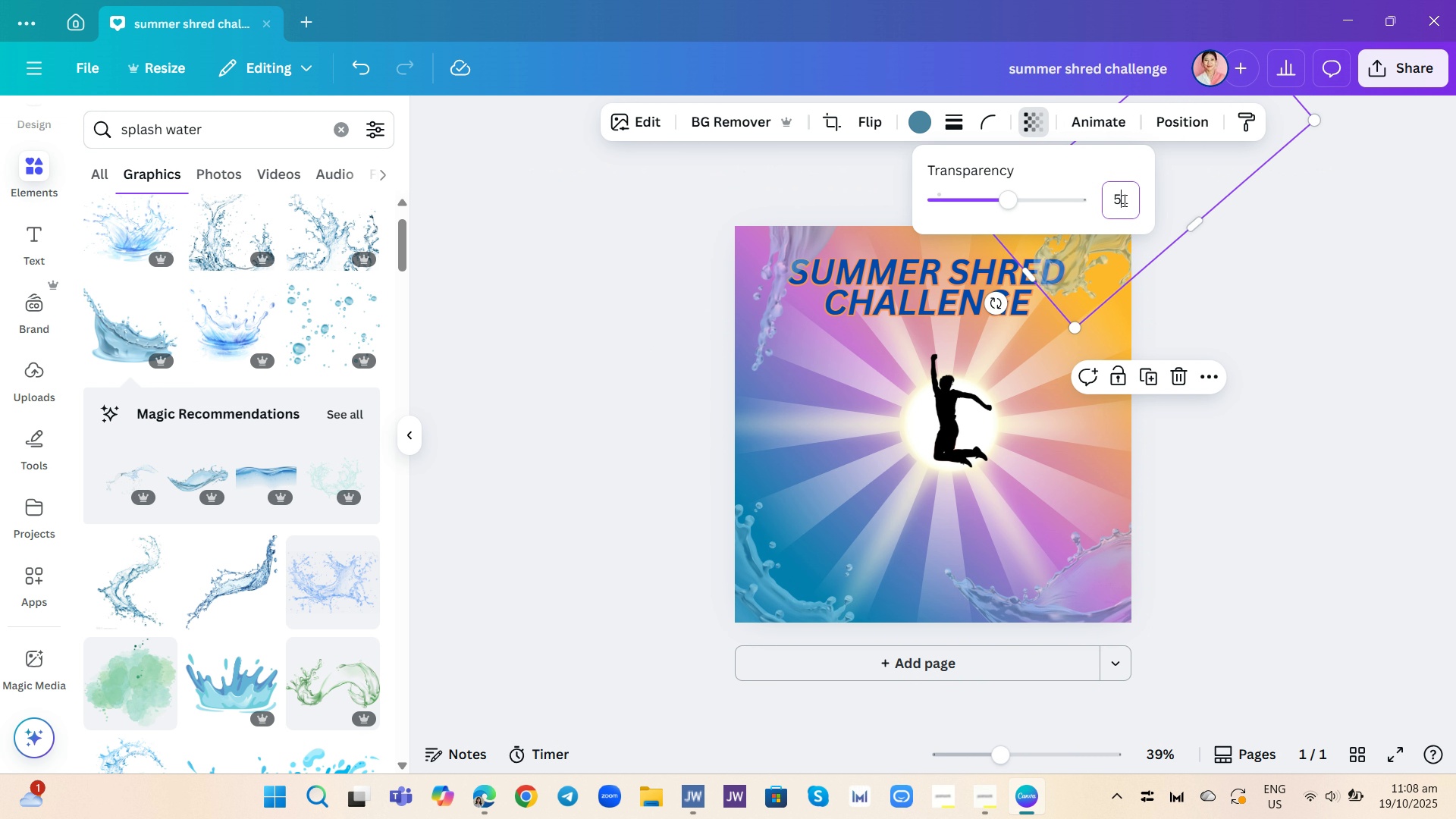 
left_click([1123, 200])
 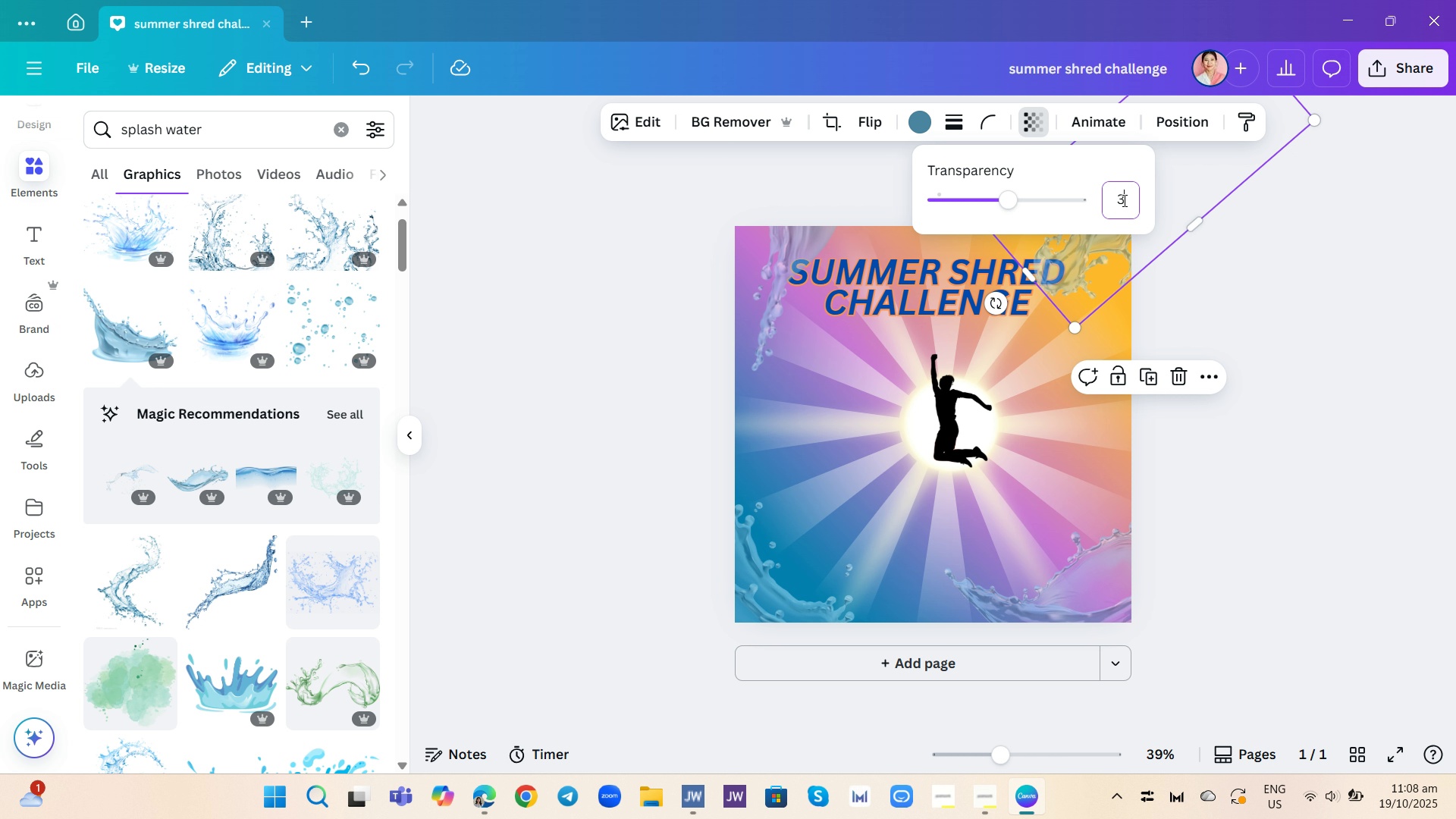 
type(30)
 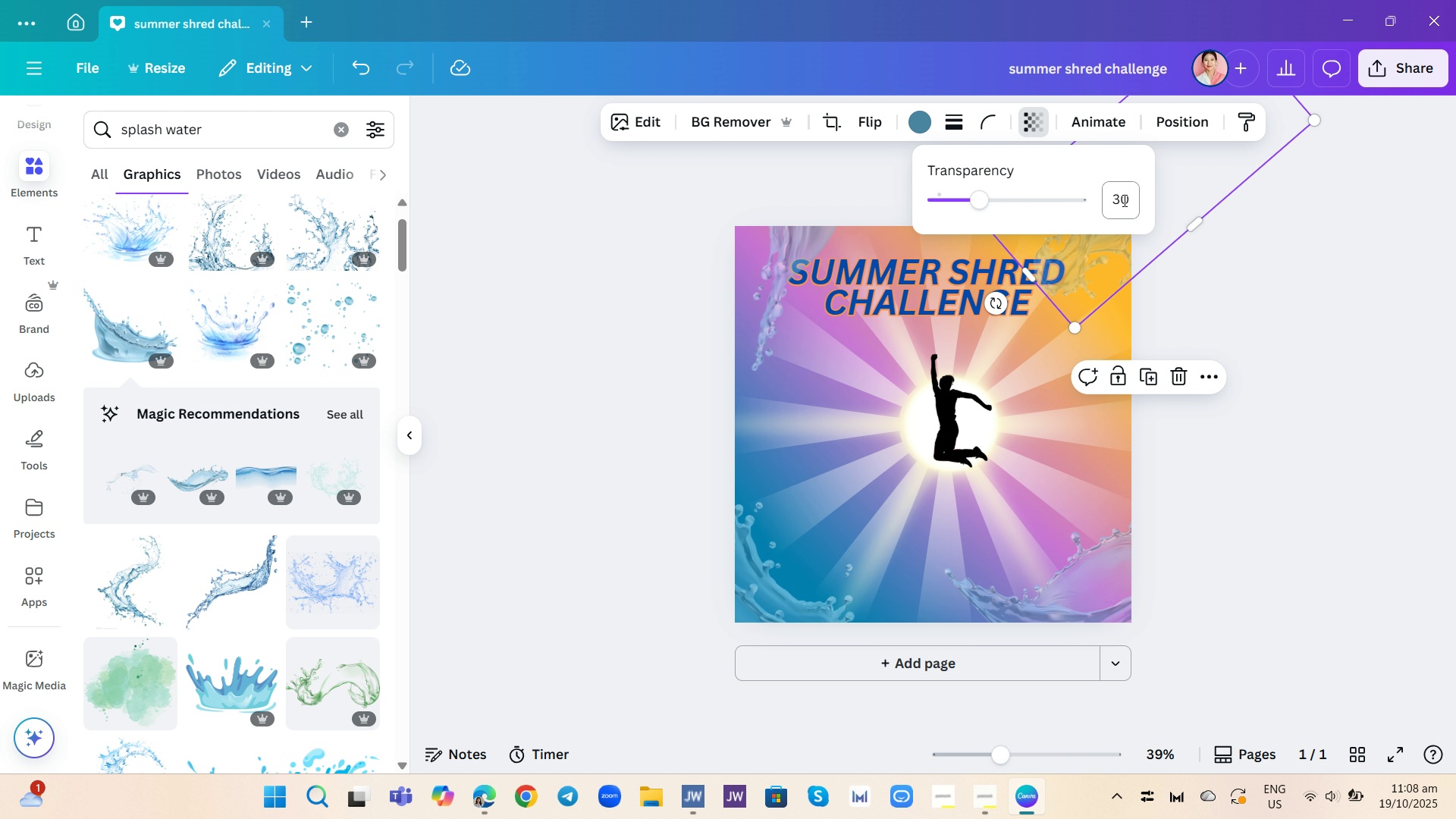 
key(Enter)
 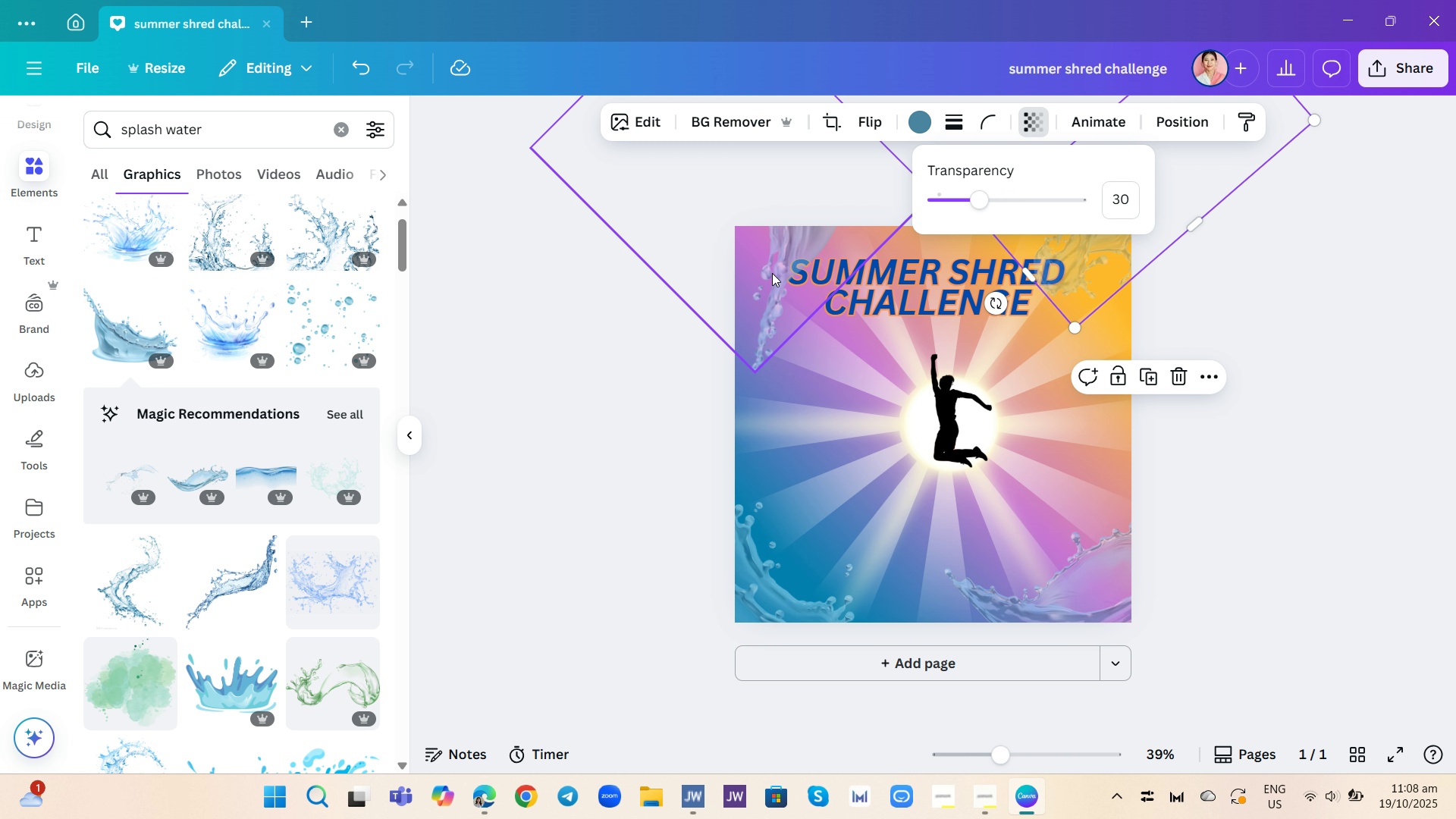 
left_click([772, 273])
 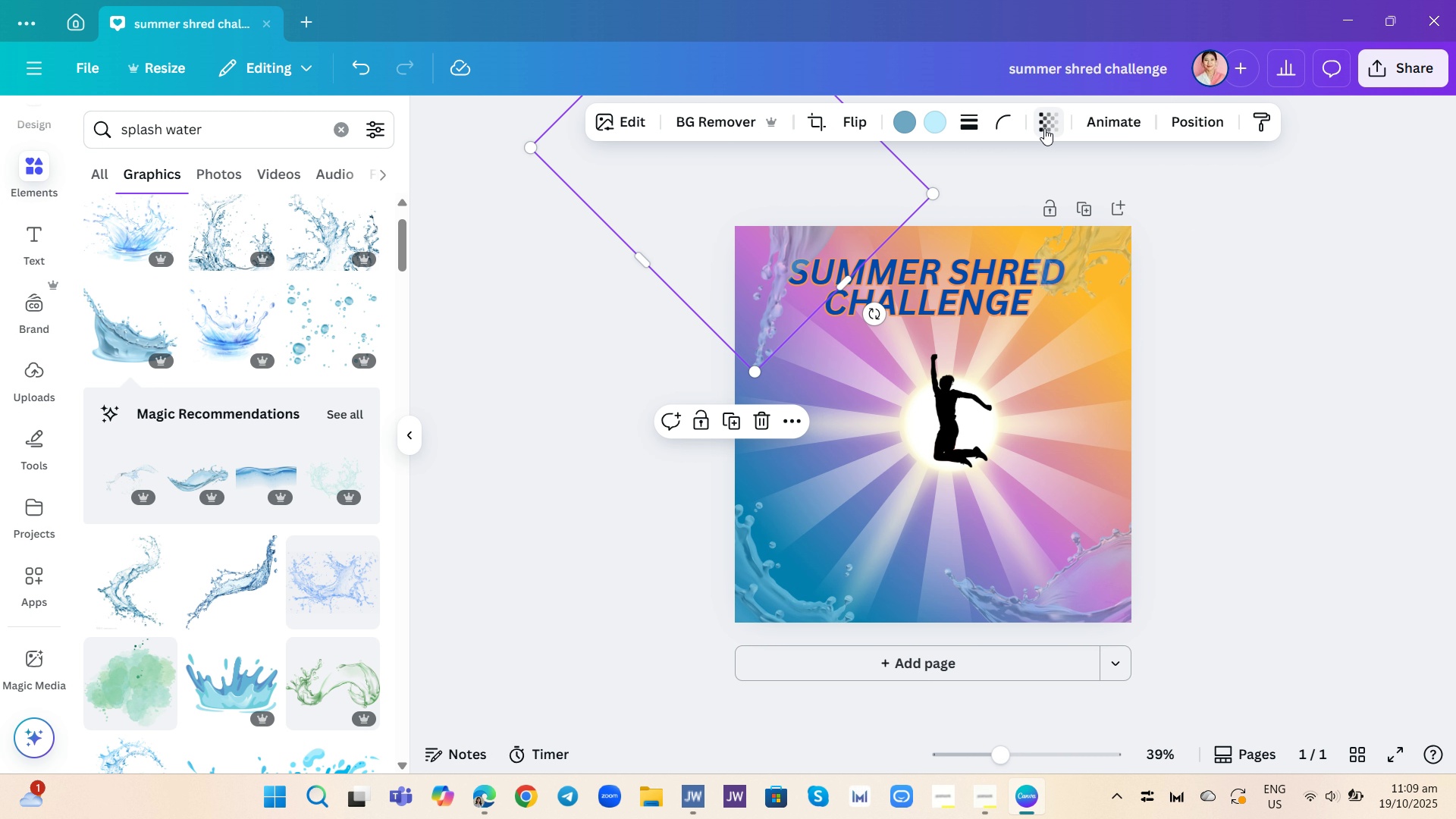 
left_click([1044, 128])
 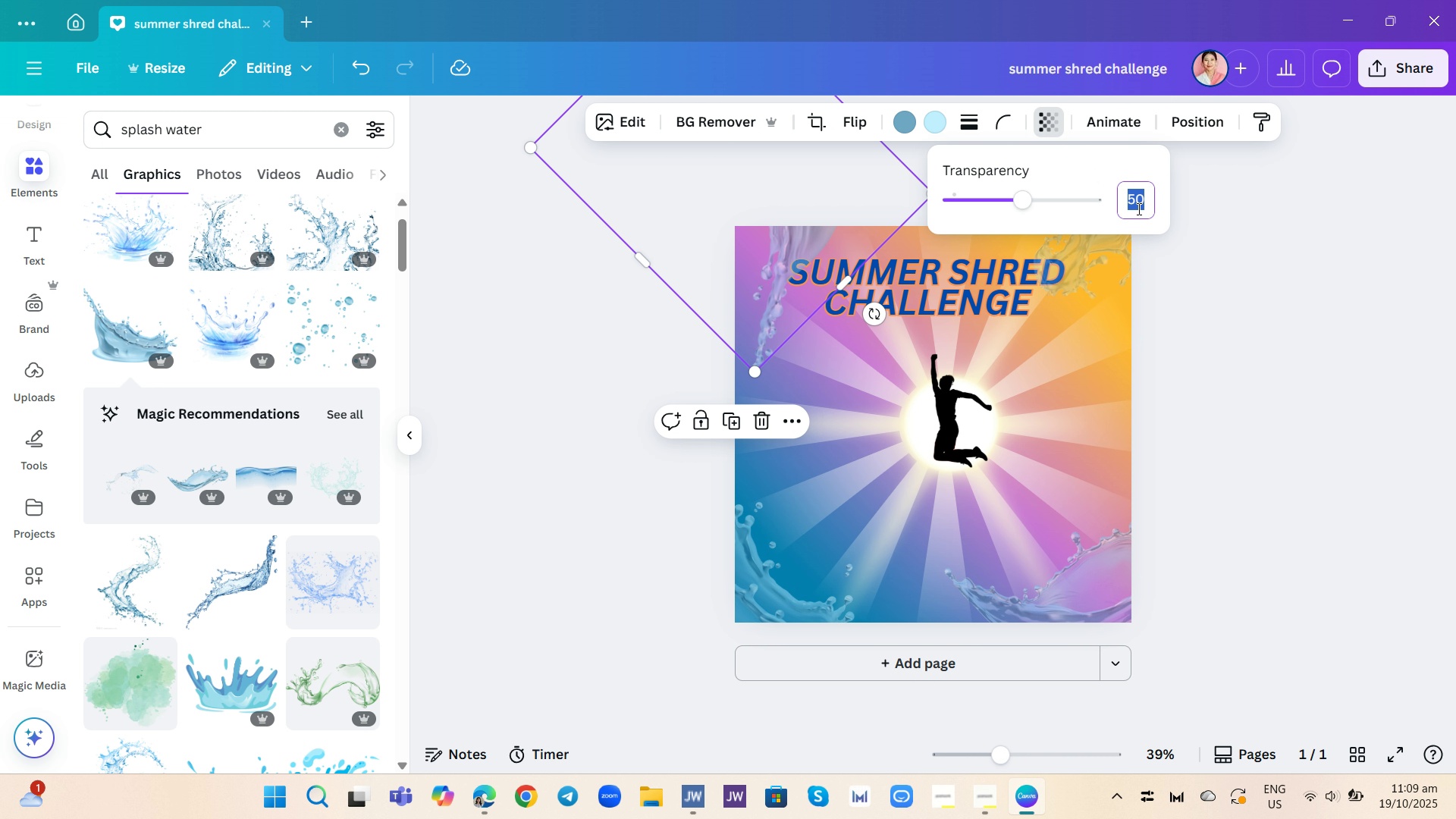 
left_click([1138, 209])
 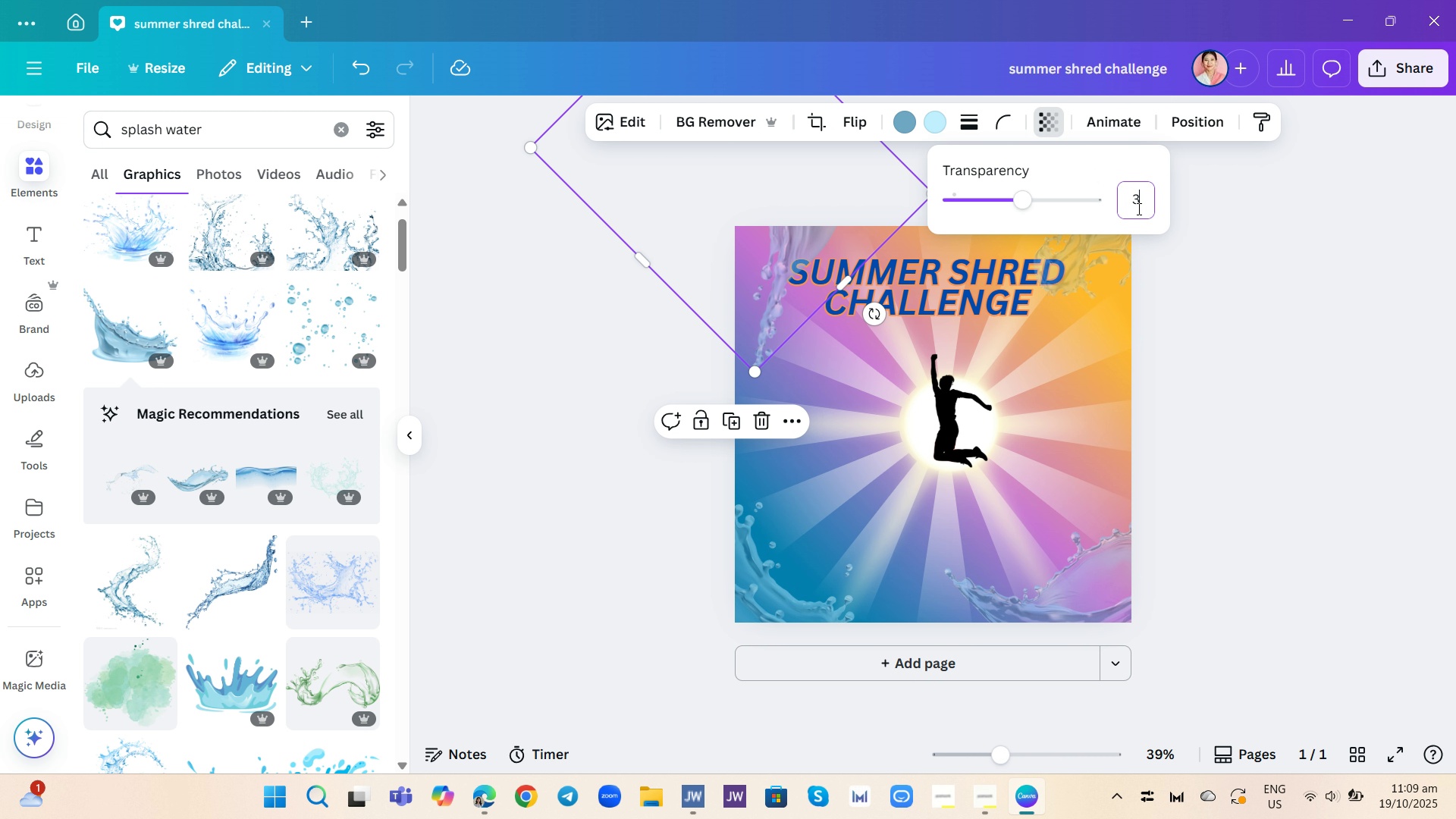 
type(30)
 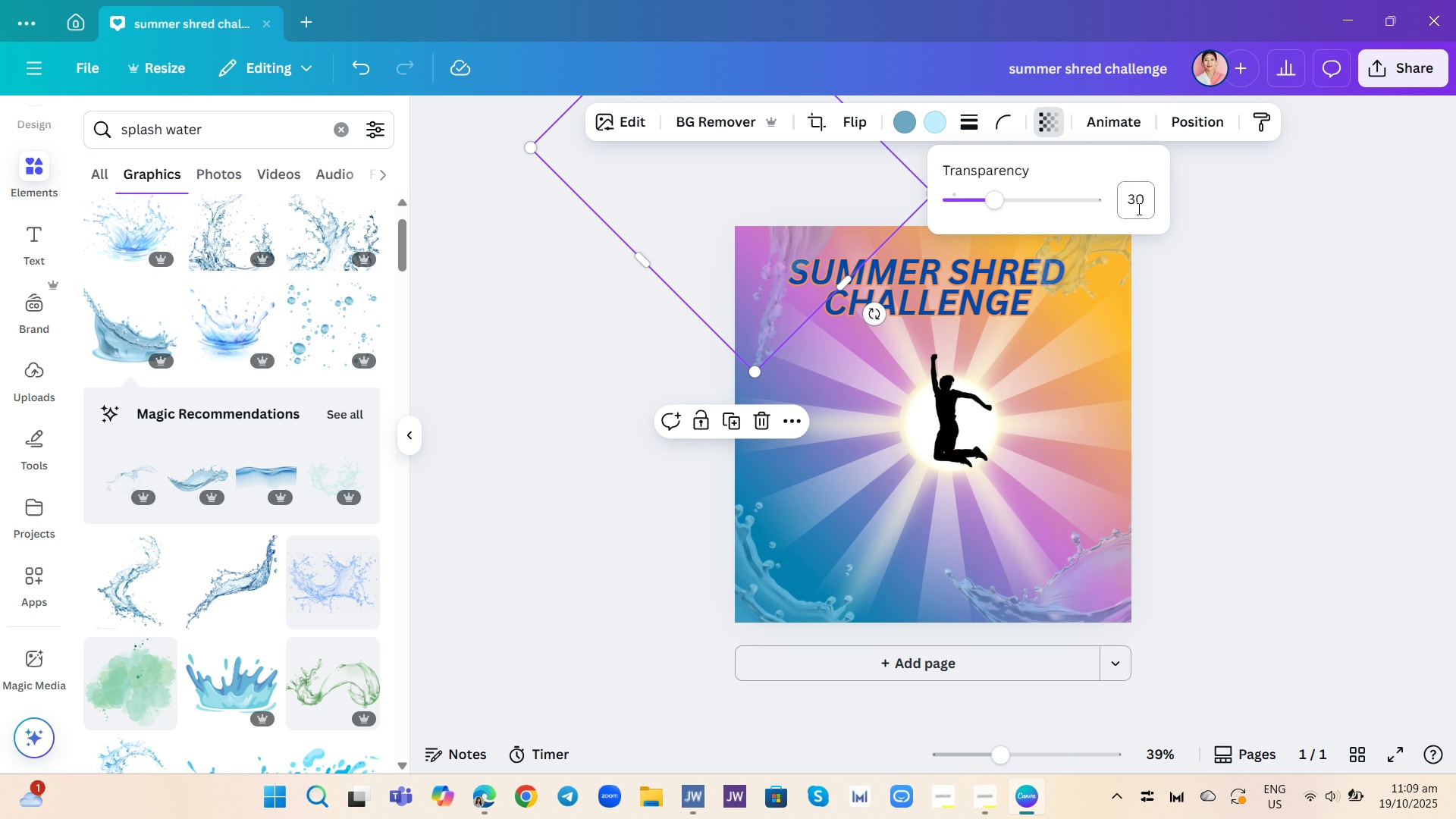 
key(Enter)
 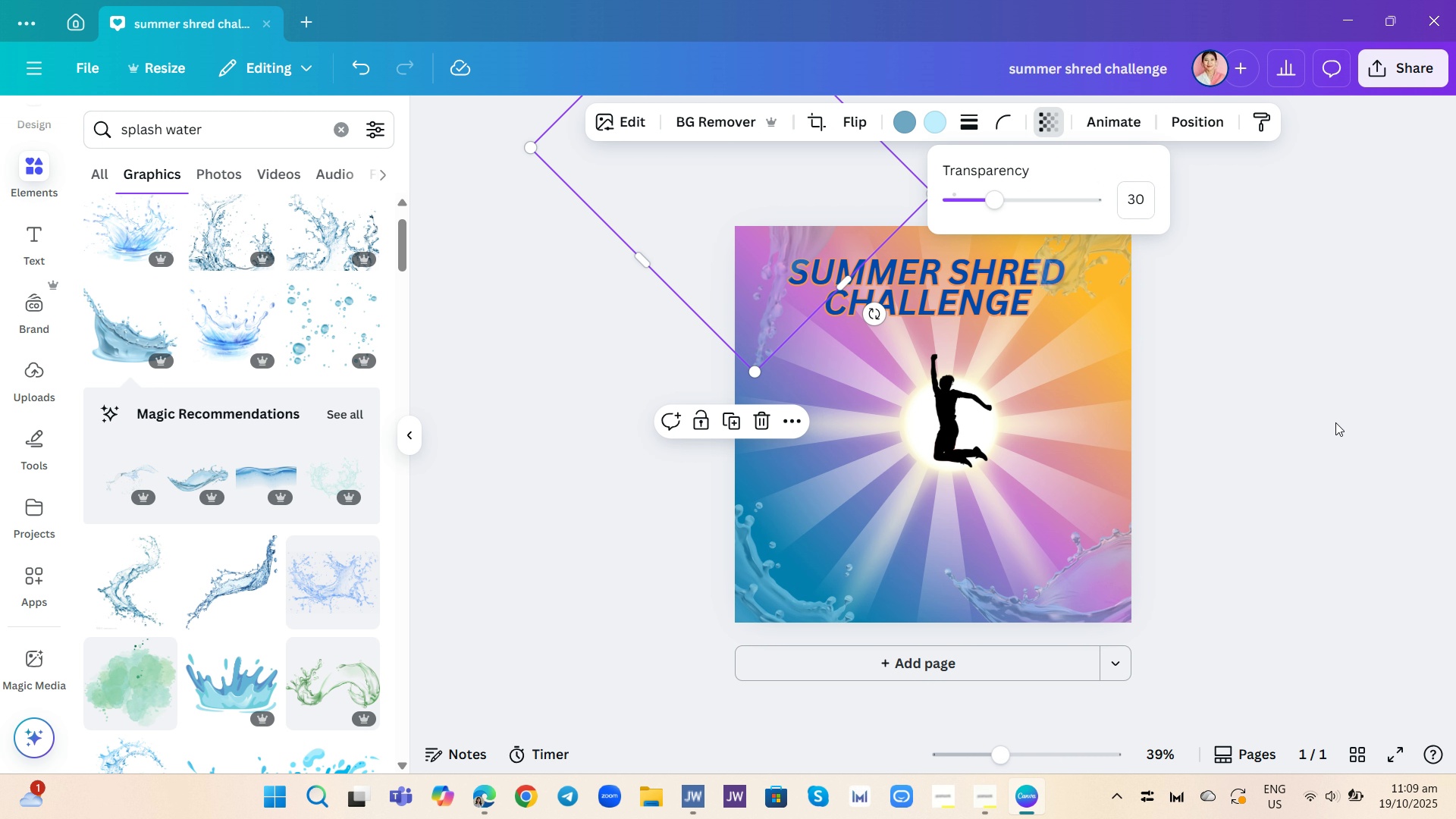 
left_click([1338, 426])
 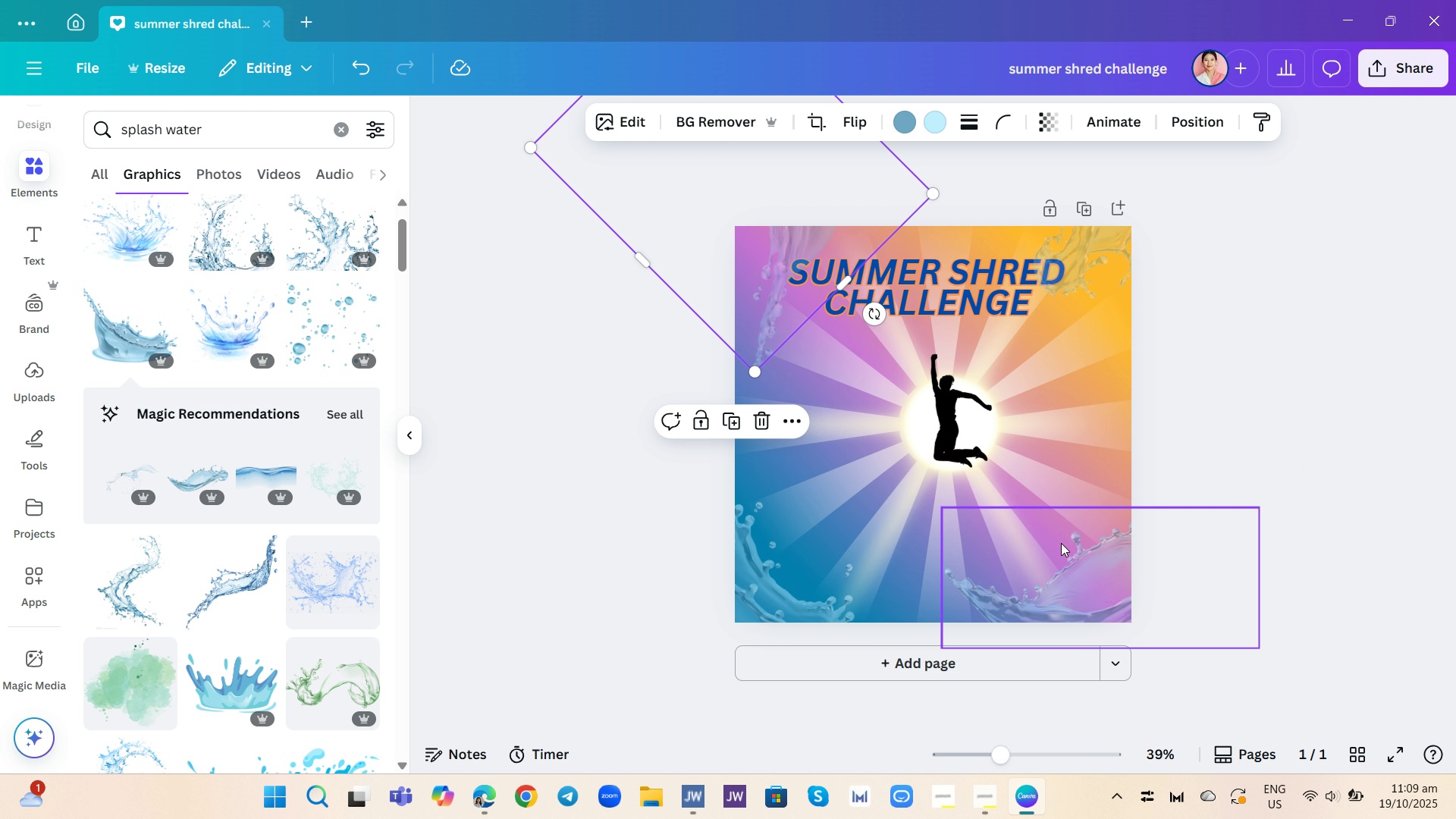 
left_click([1068, 564])
 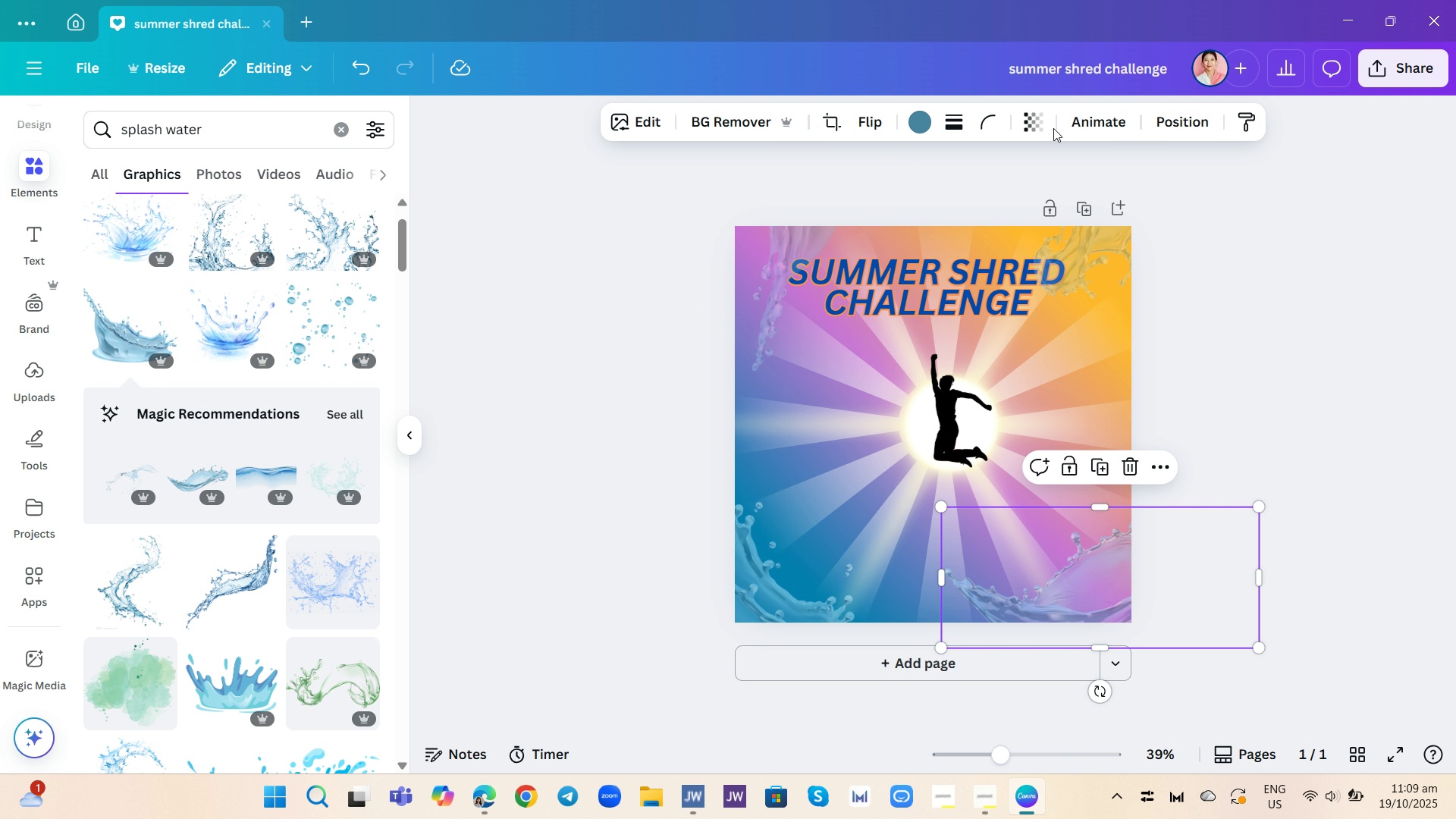 
left_click([1053, 128])
 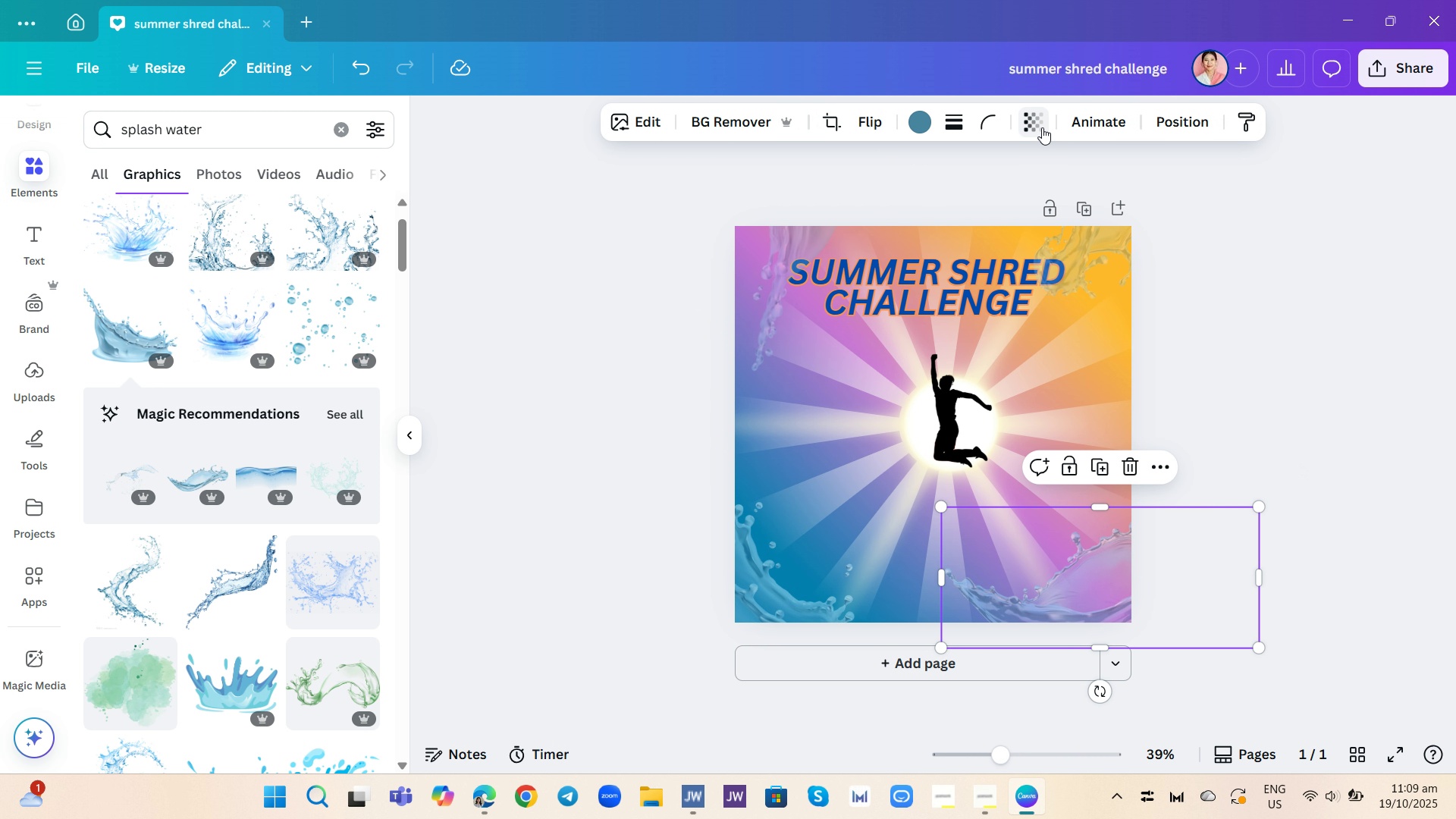 
left_click([1042, 127])
 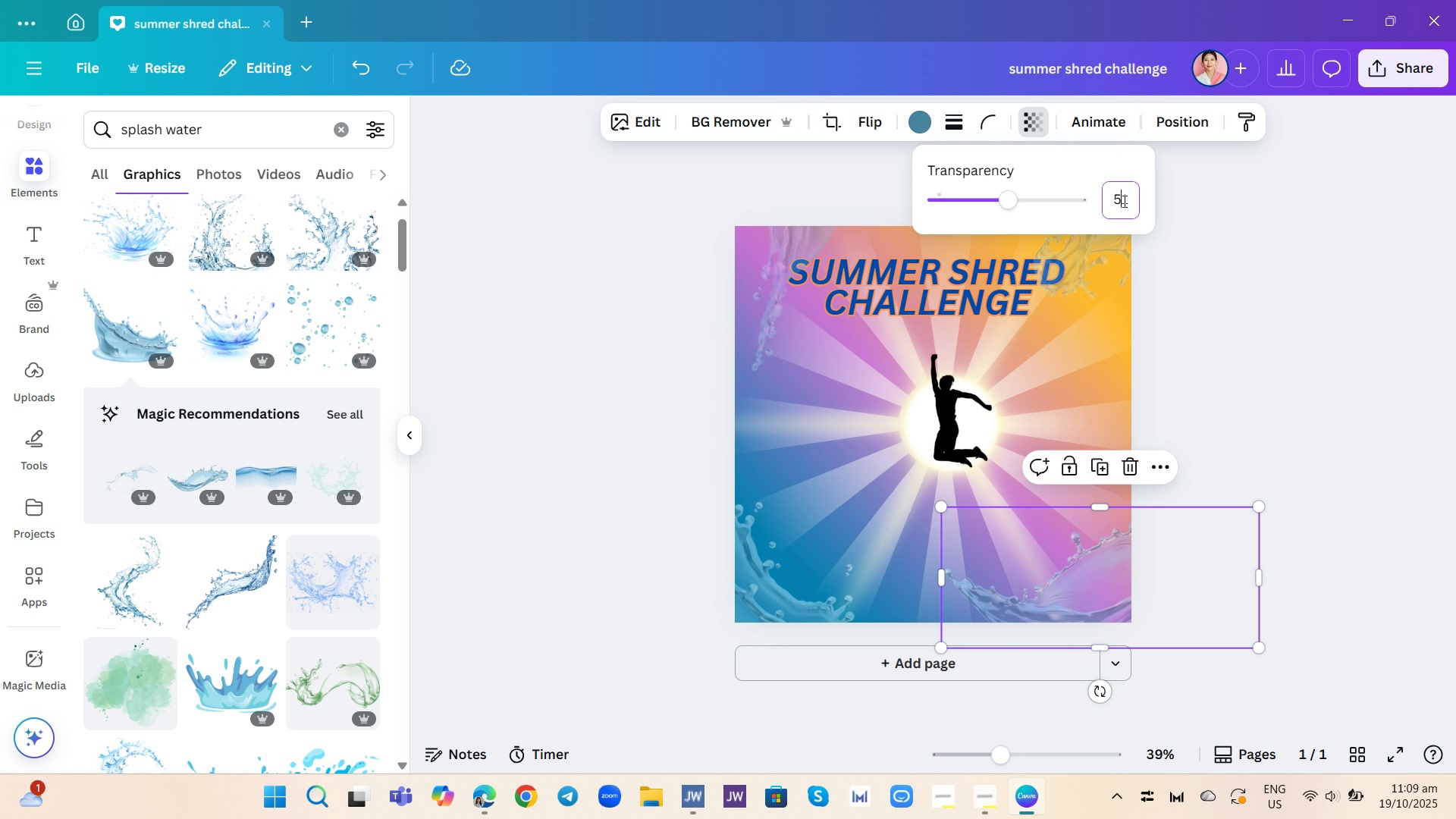 
left_click([1123, 201])
 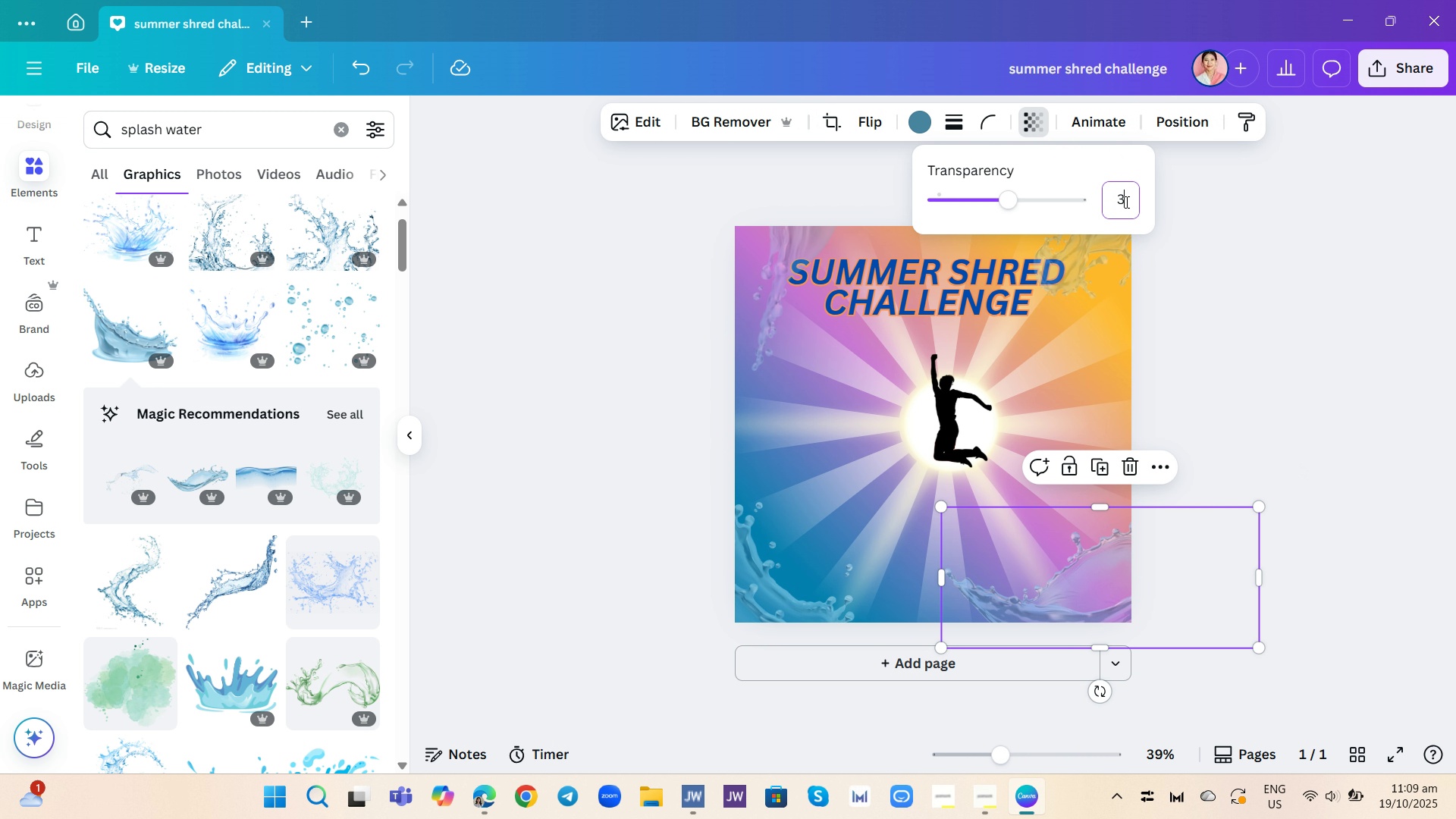 
type(30)
 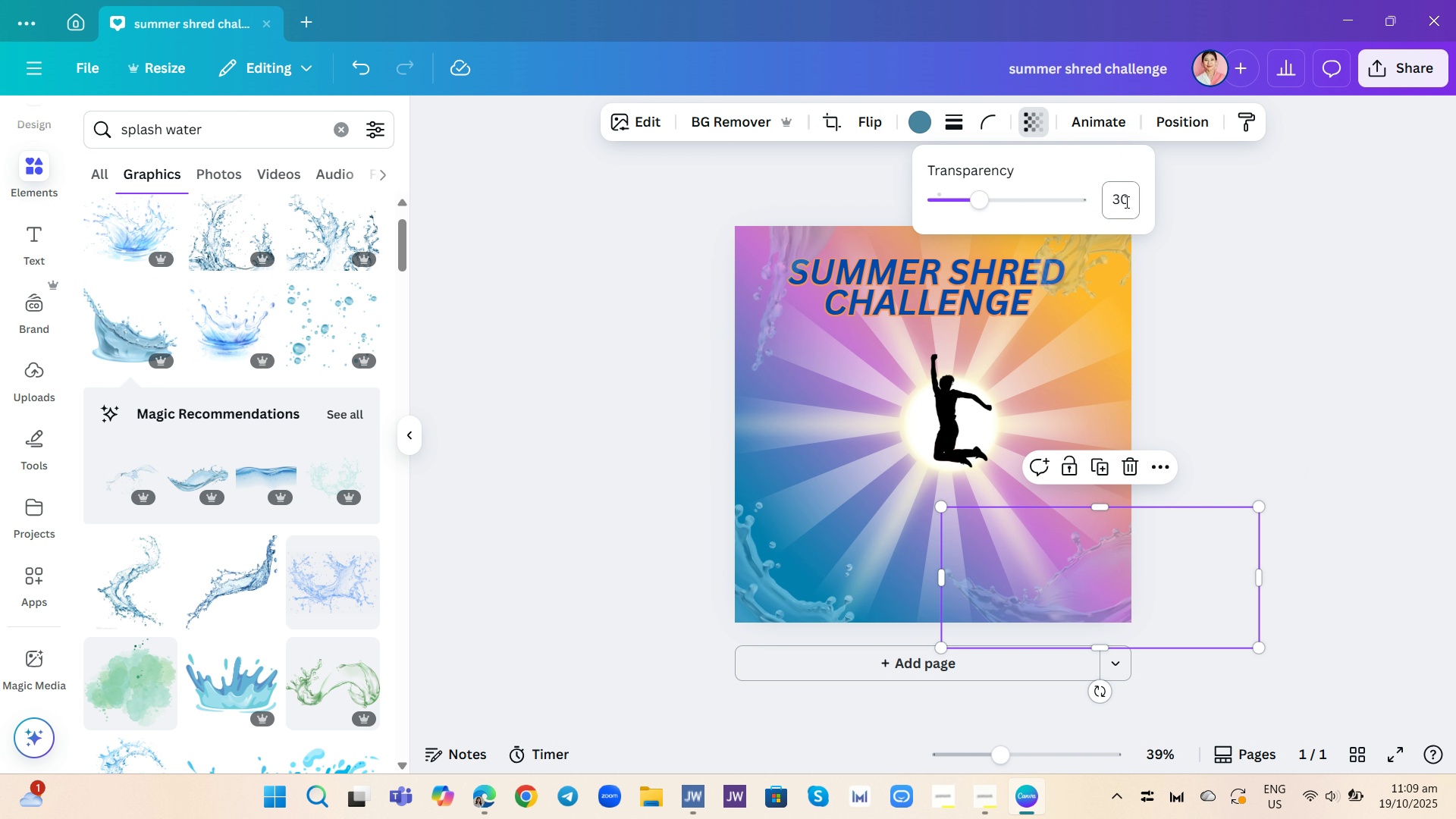 
key(Enter)
 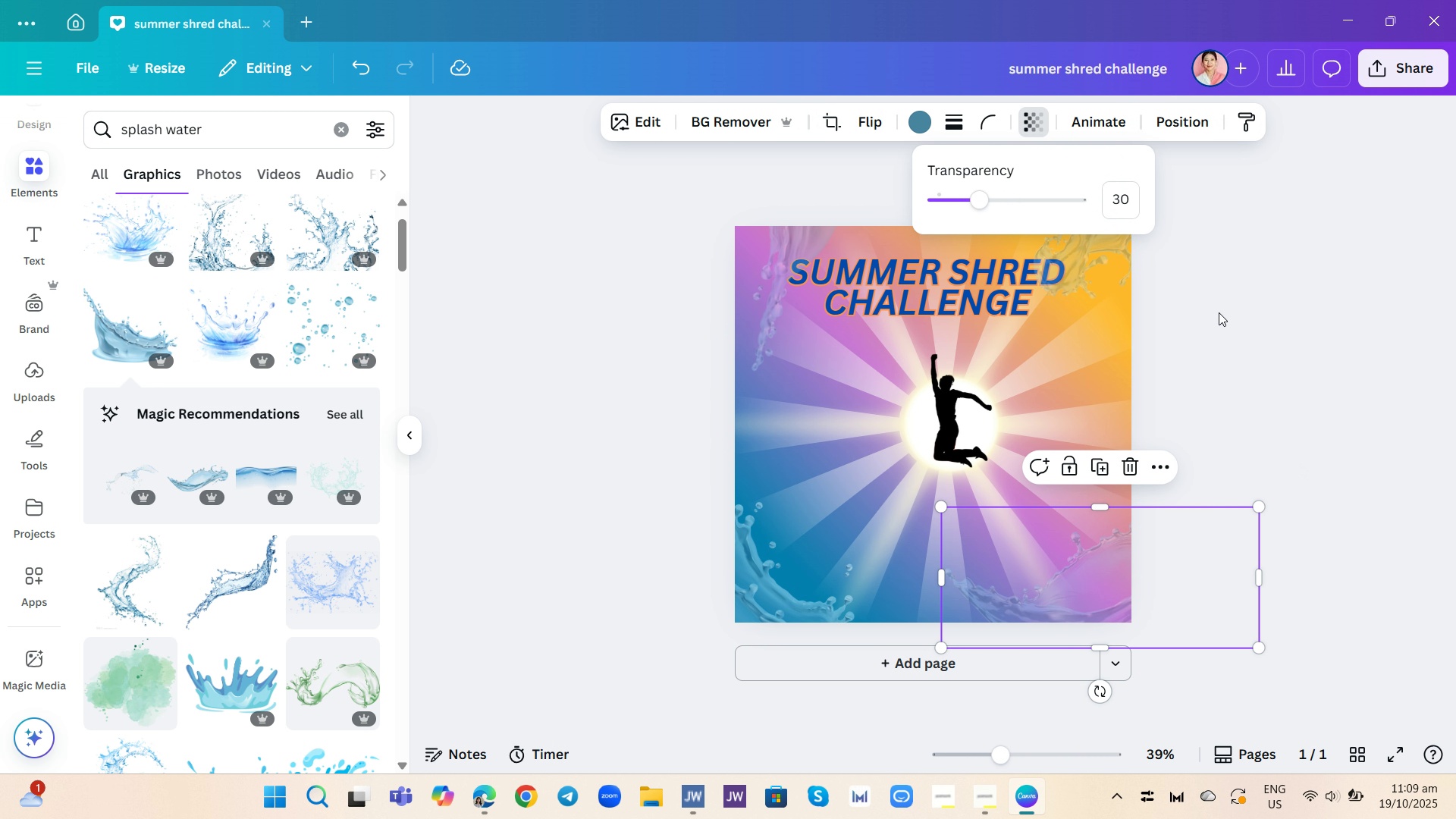 
left_click([1219, 312])
 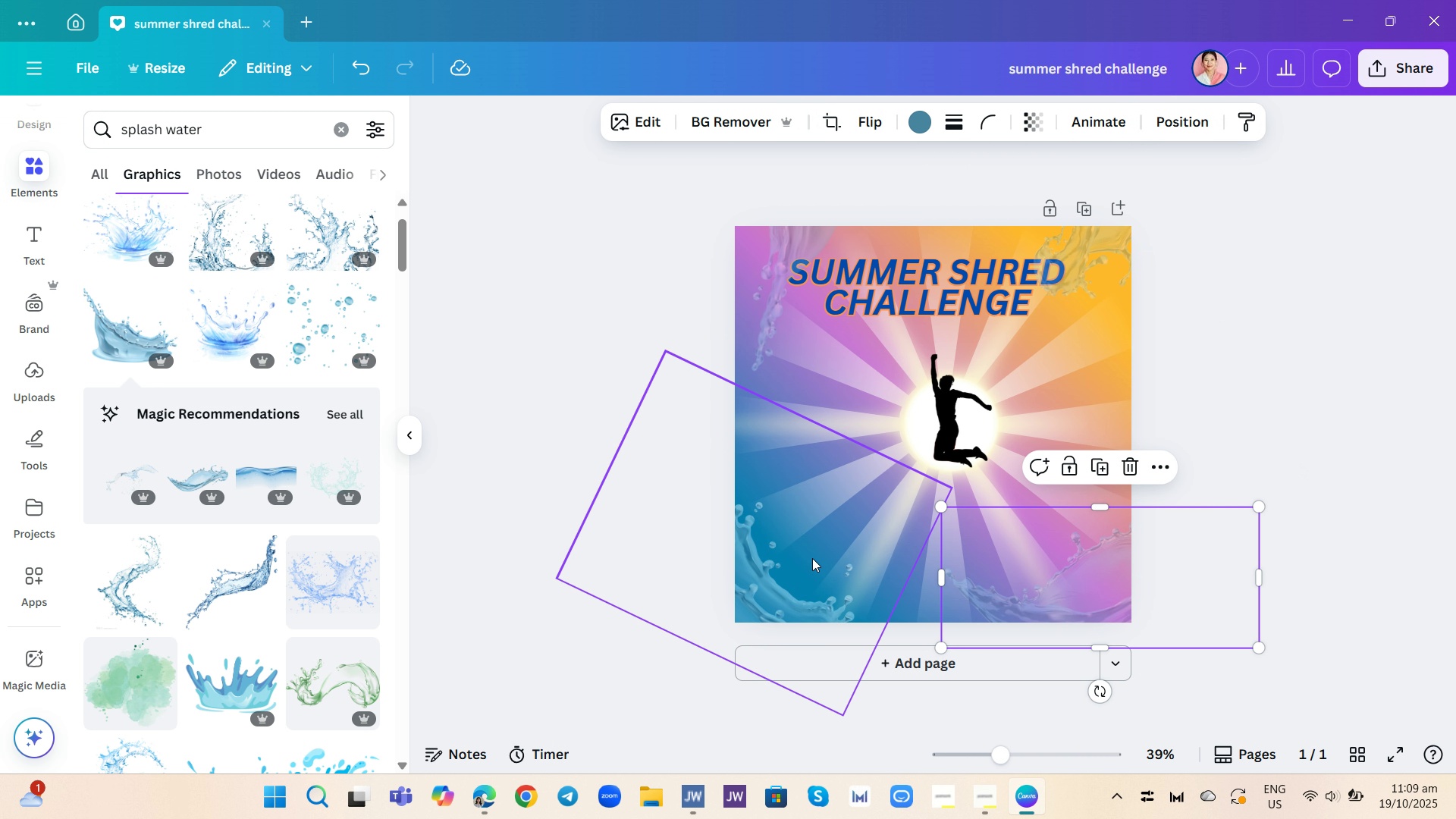 
left_click([809, 560])
 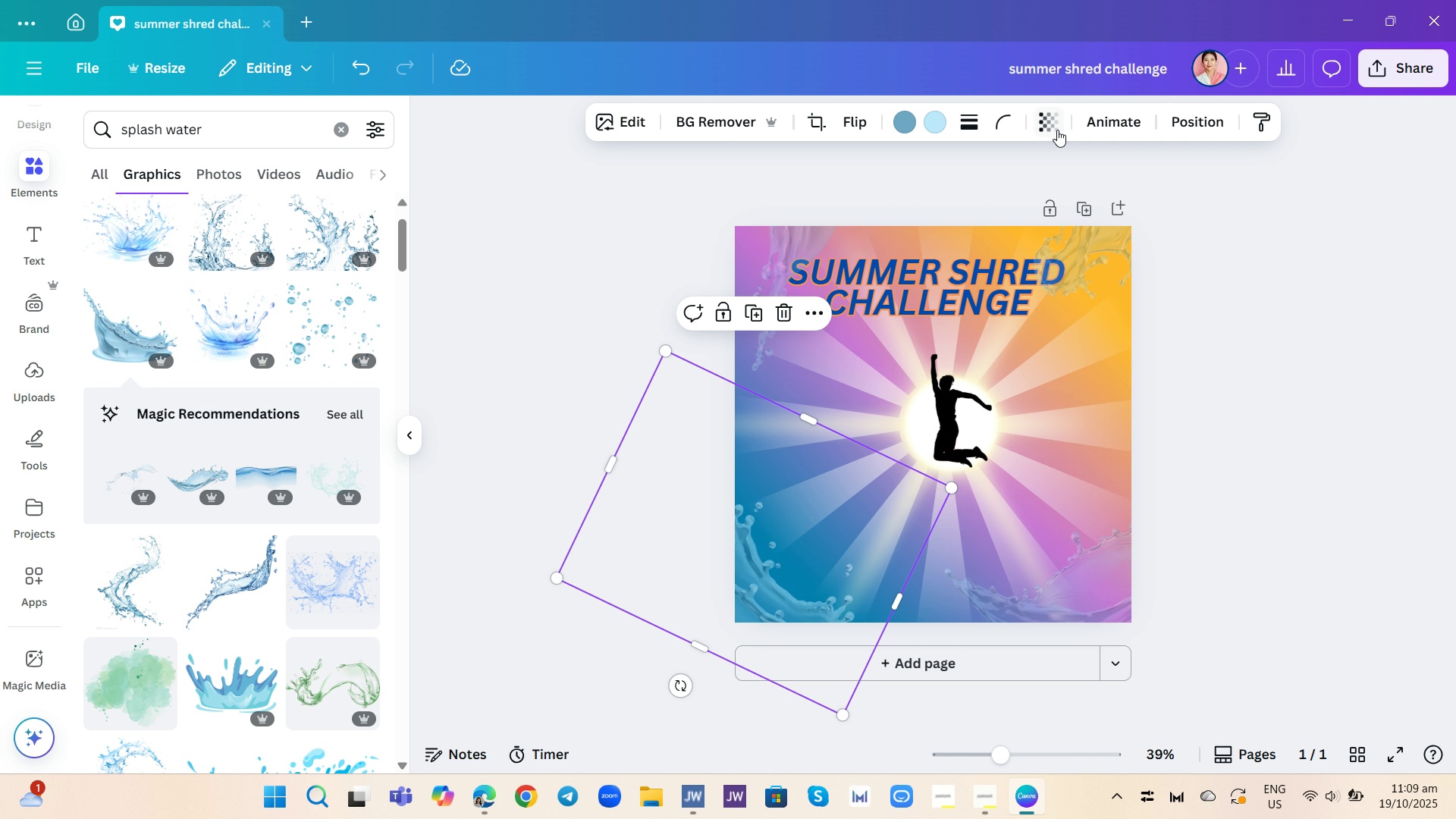 
left_click([1056, 124])
 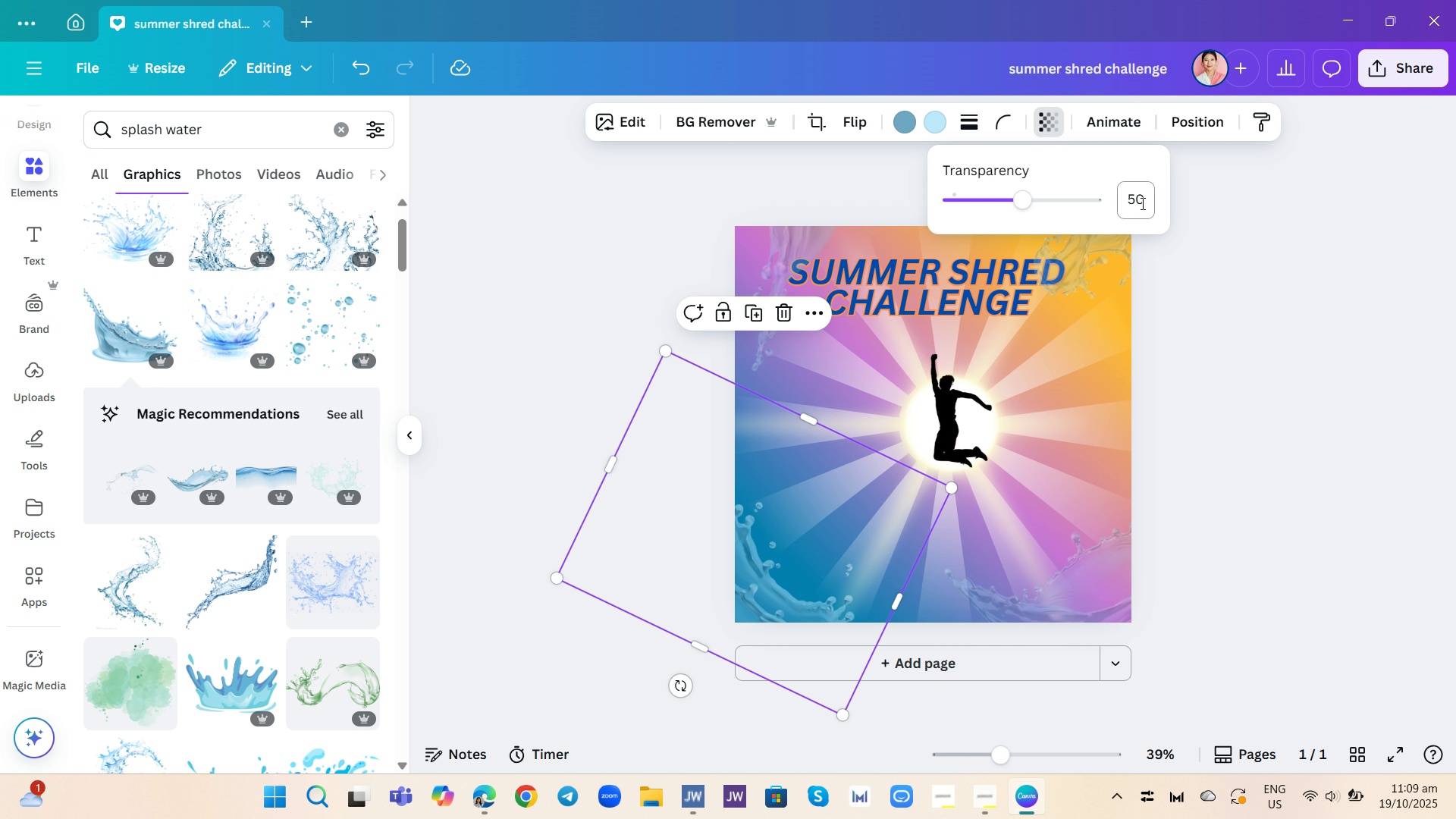 
left_click([1141, 203])
 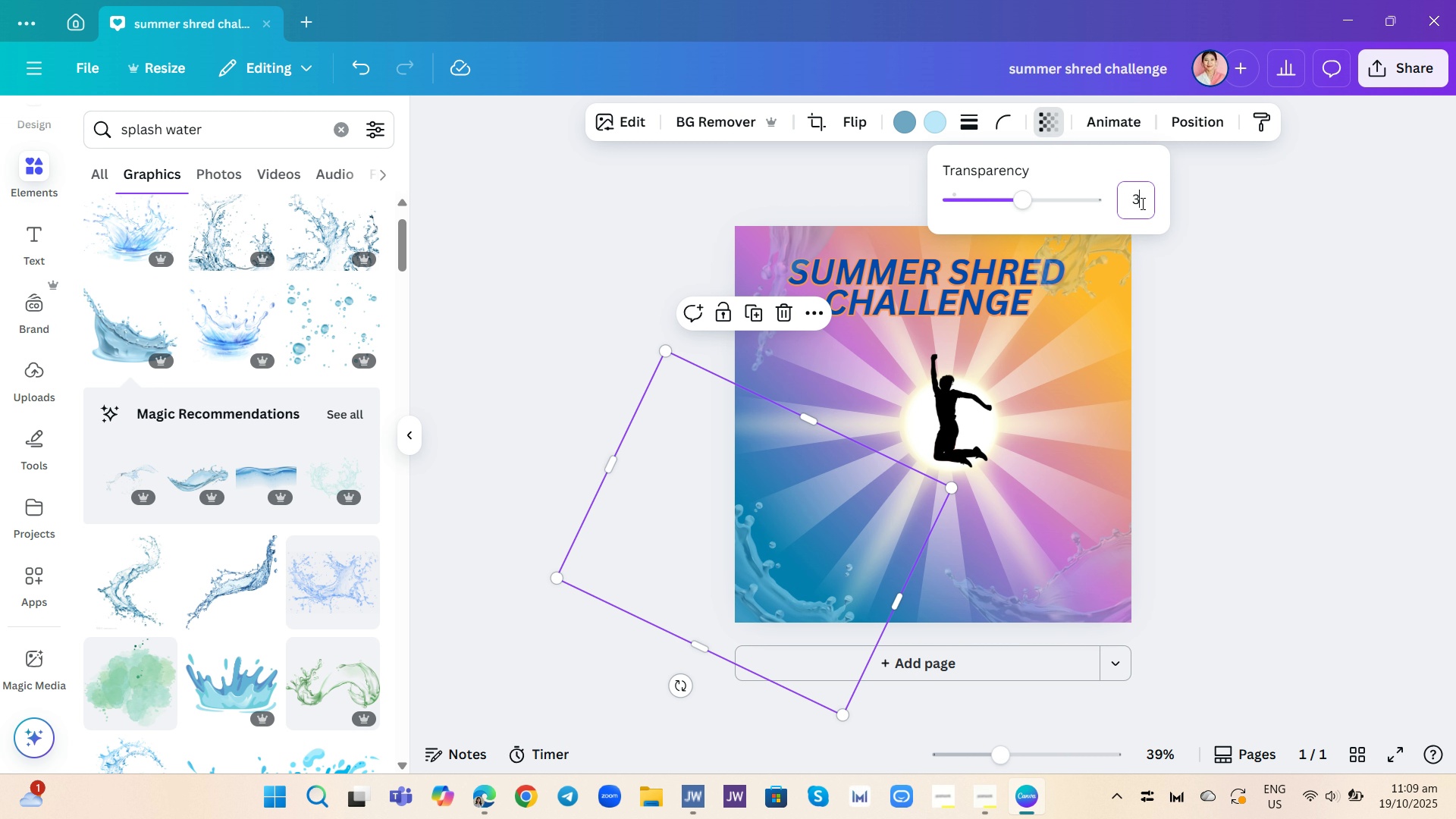 
type(30)
 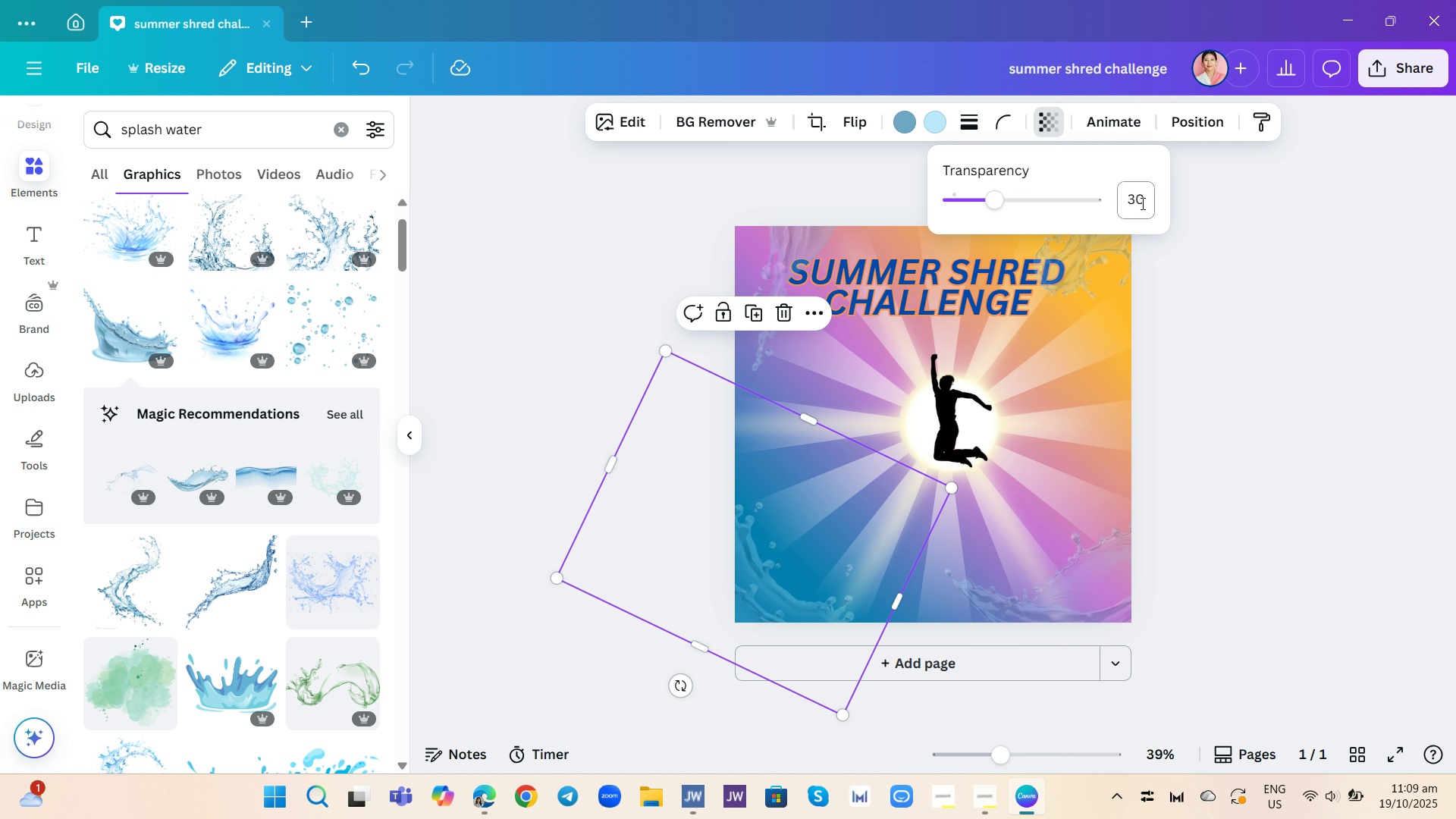 
key(Enter)
 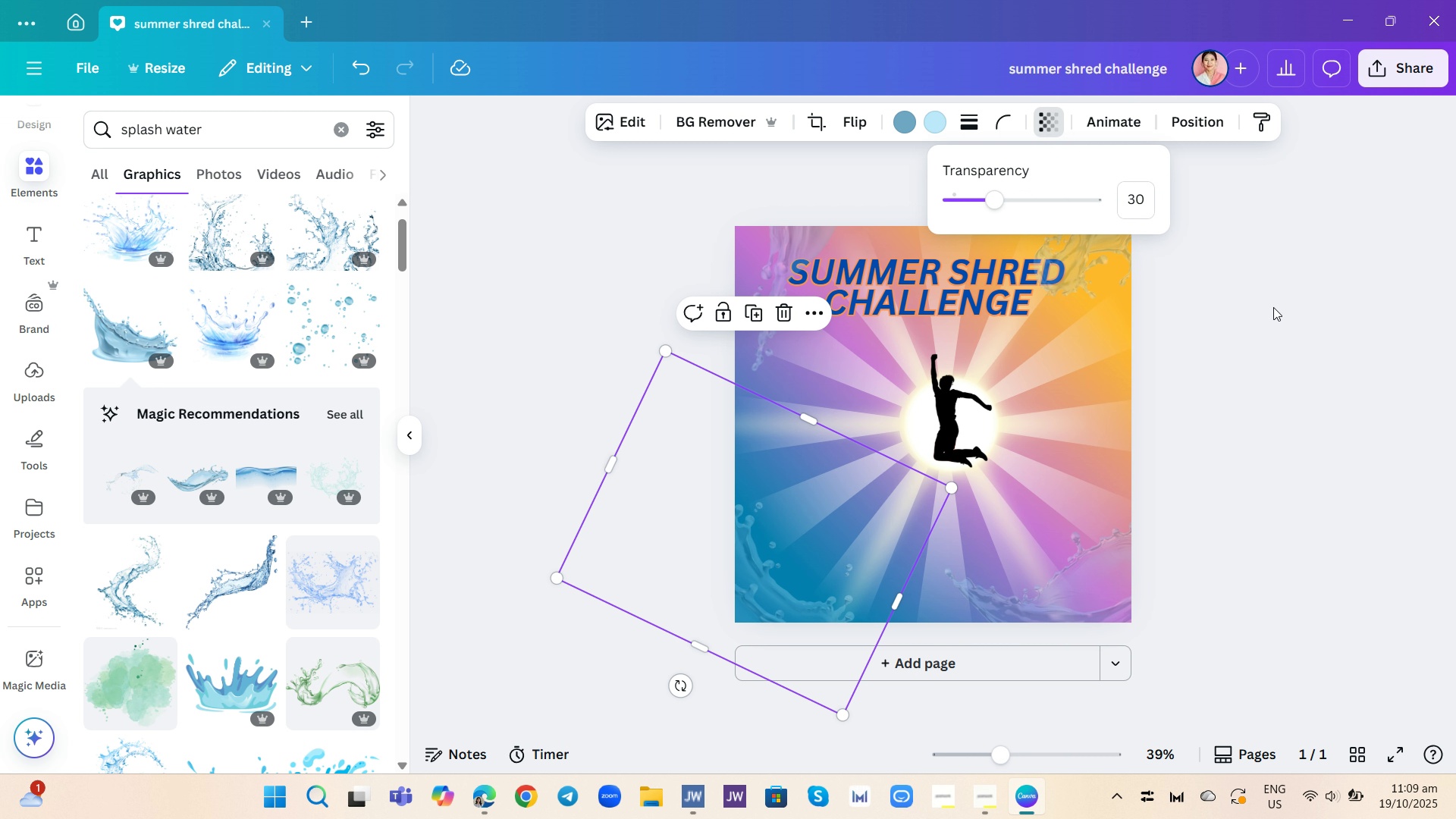 
left_click([1269, 335])
 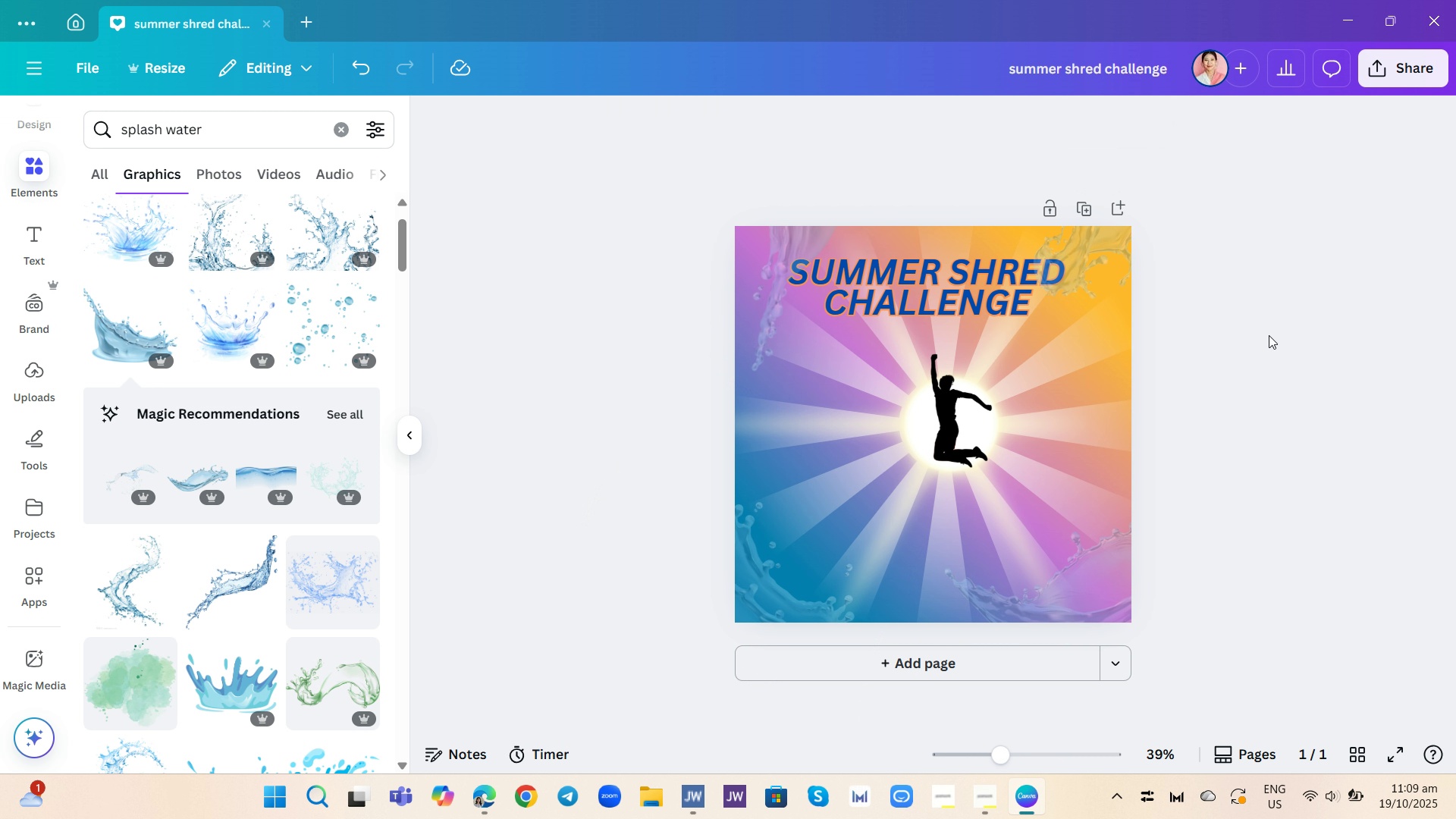 
left_click([1269, 335])
 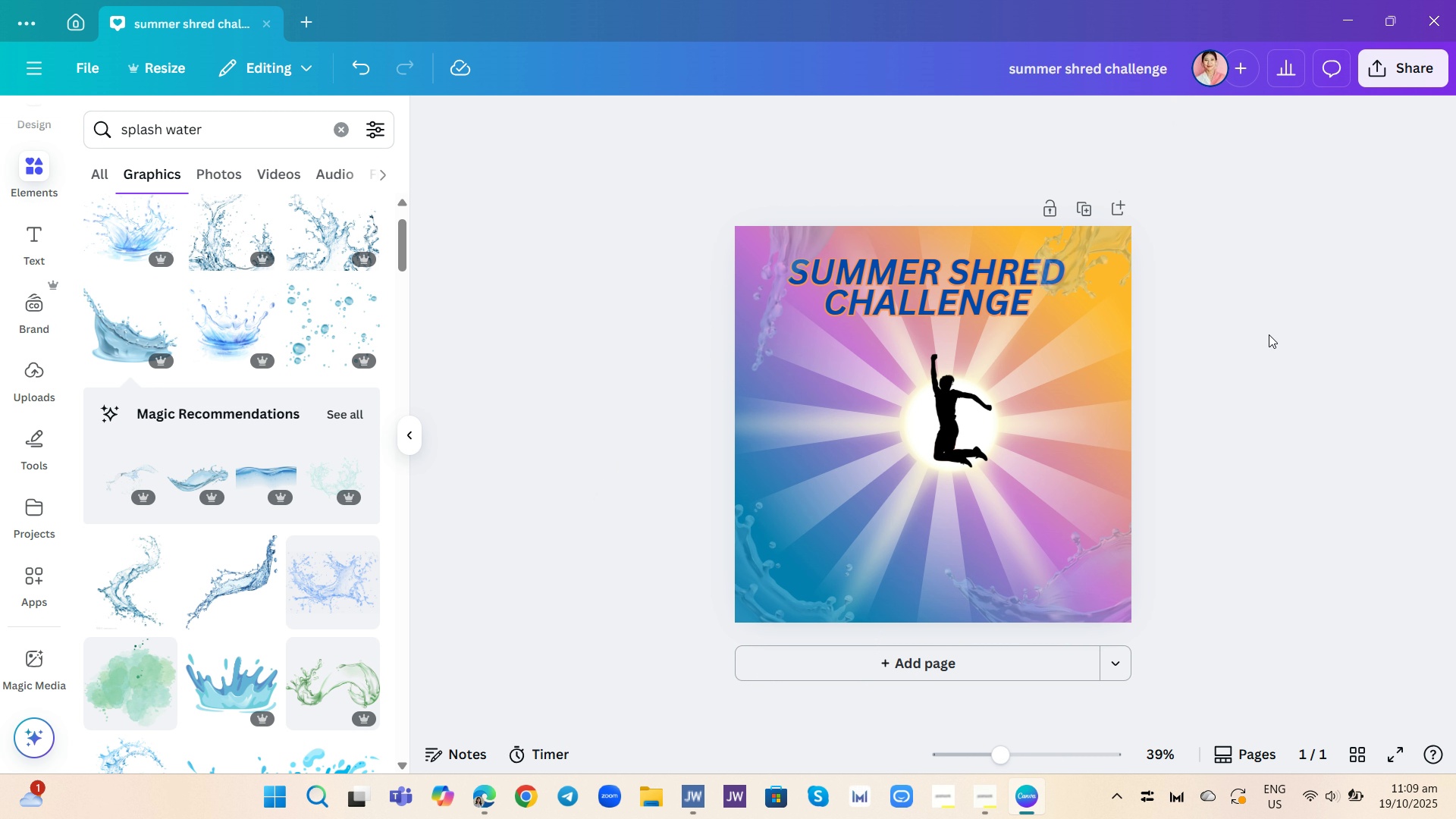 
wait(5.95)
 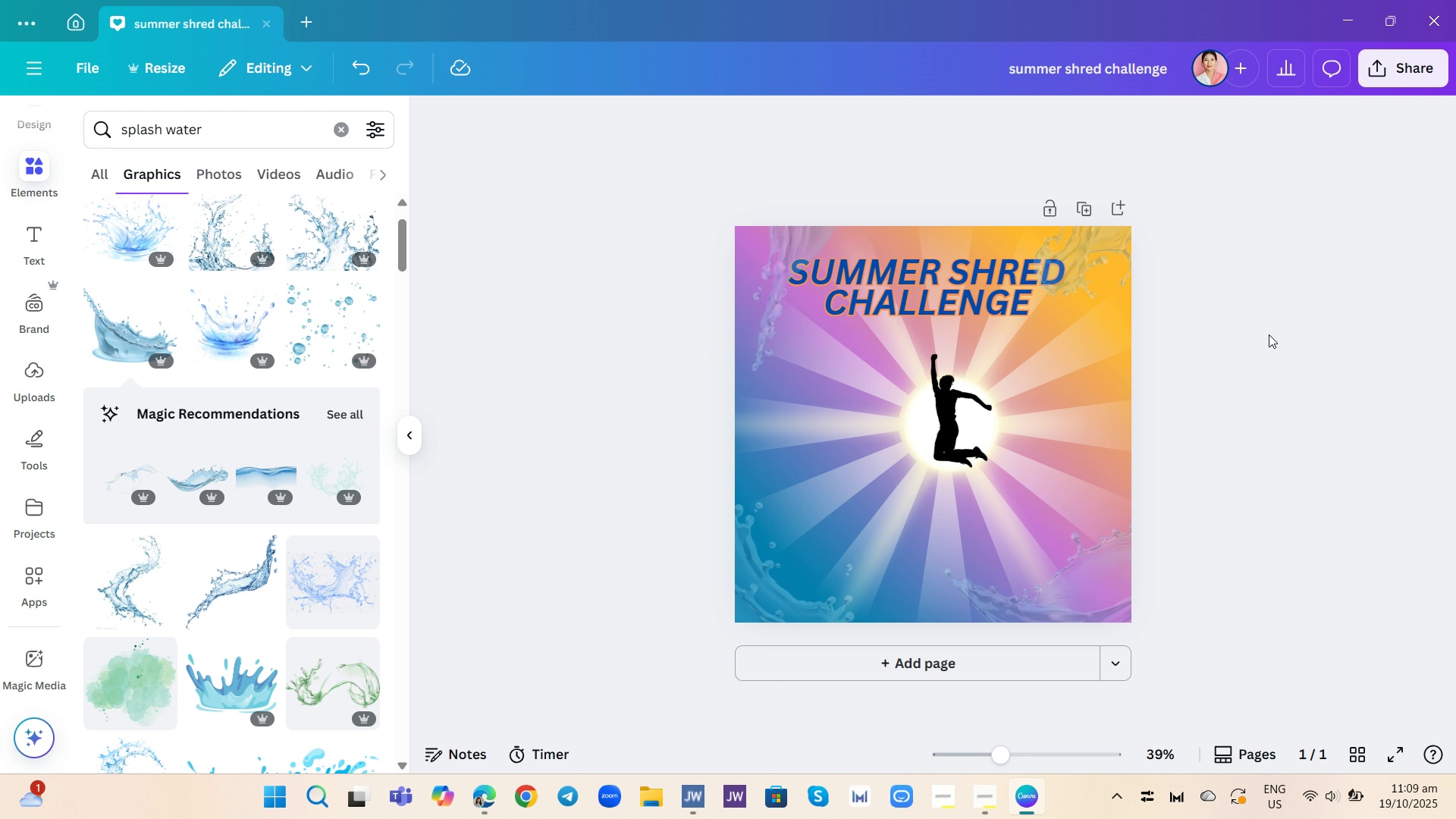 
left_click([982, 281])
 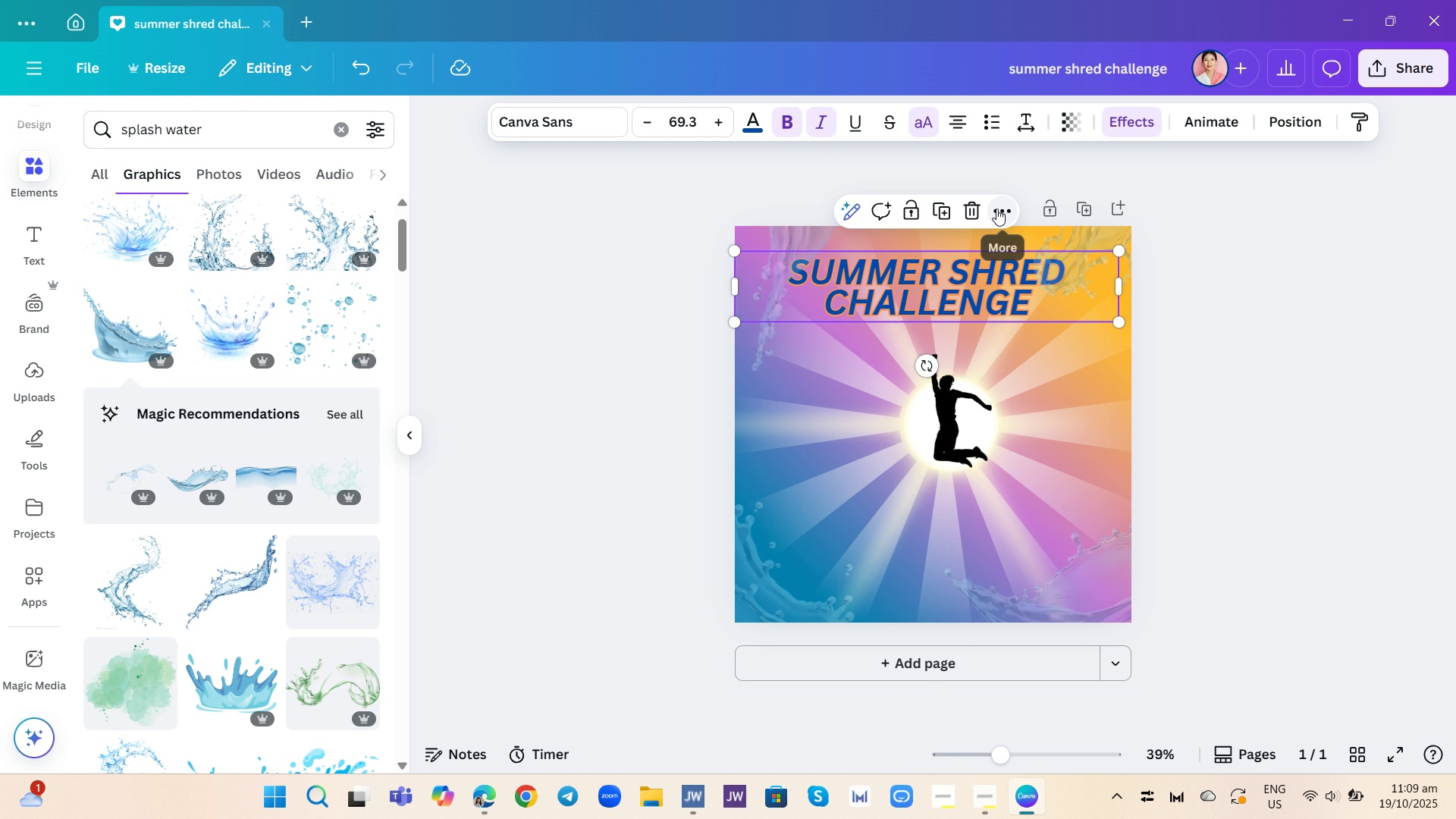 
left_click([996, 209])
 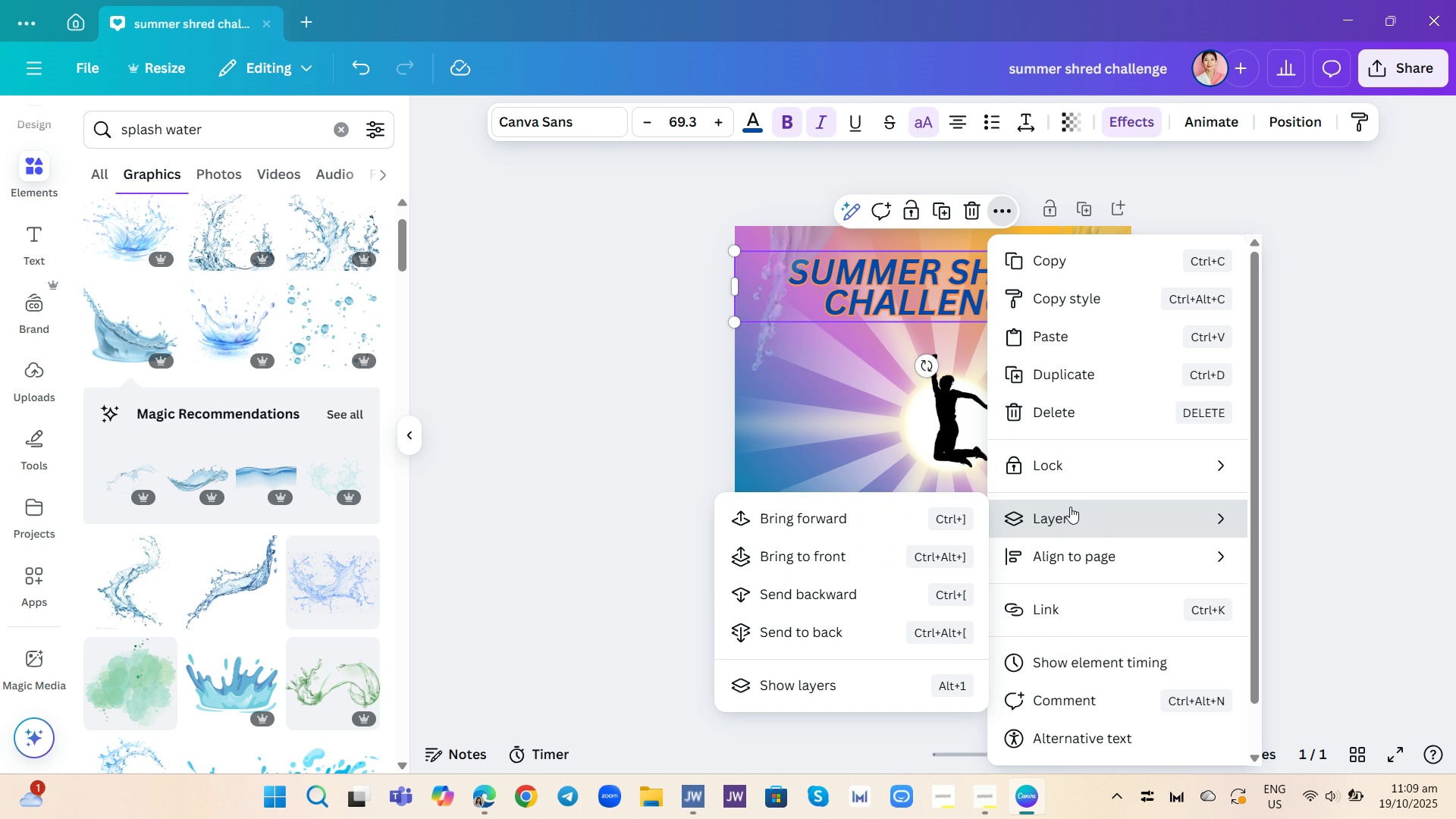 
left_click([1070, 507])
 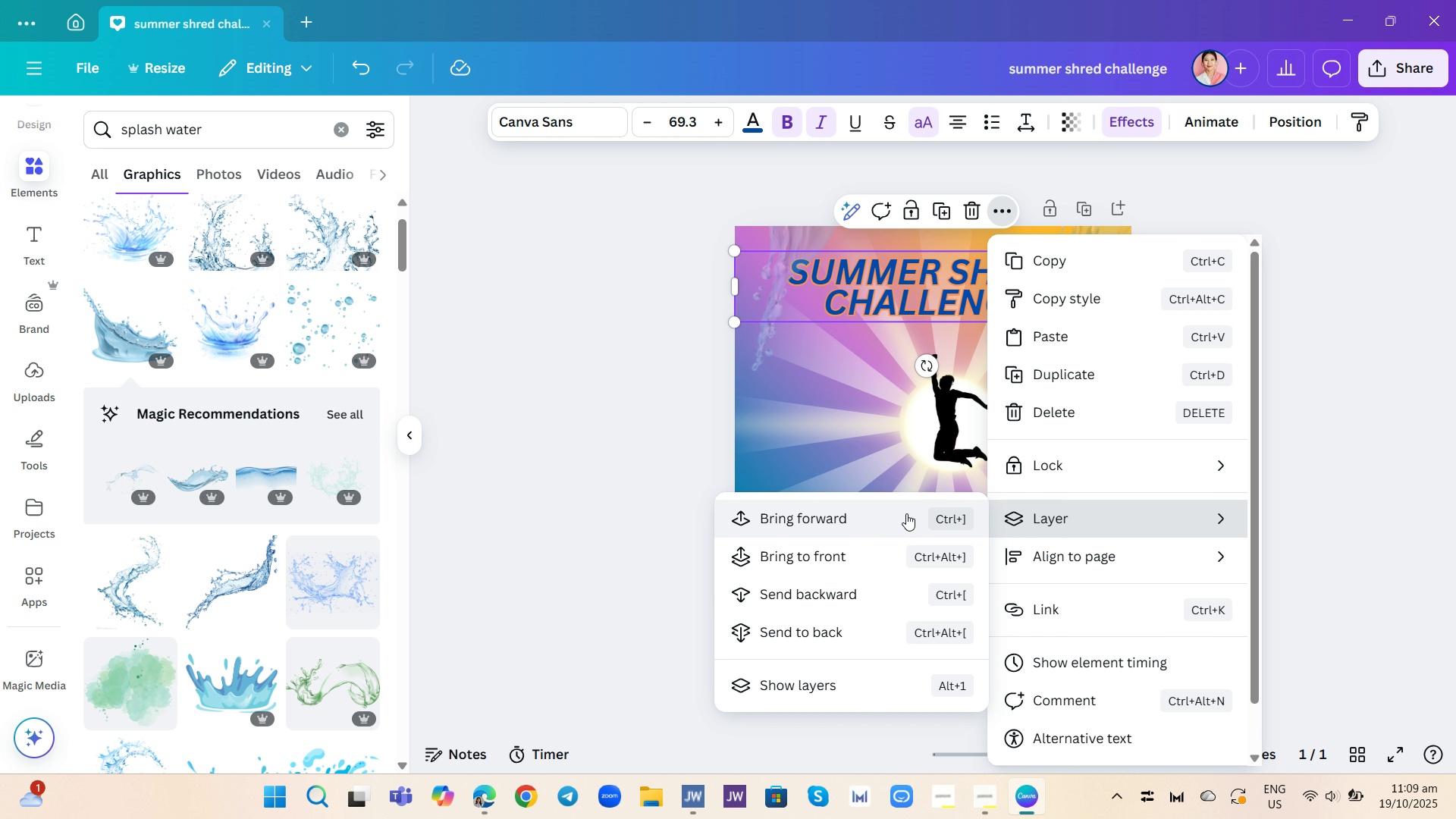 
left_click([906, 513])
 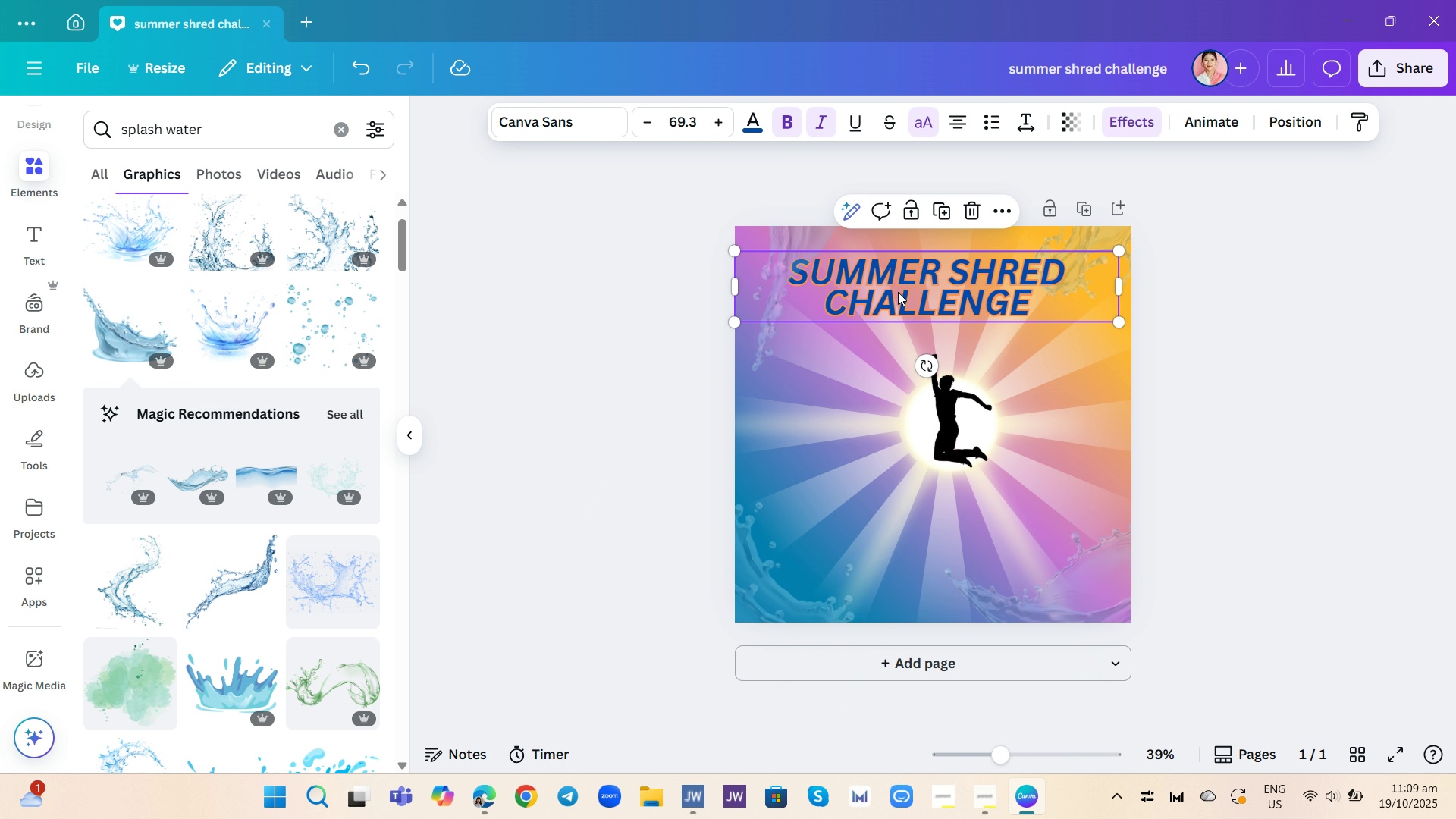 
left_click([789, 281])
 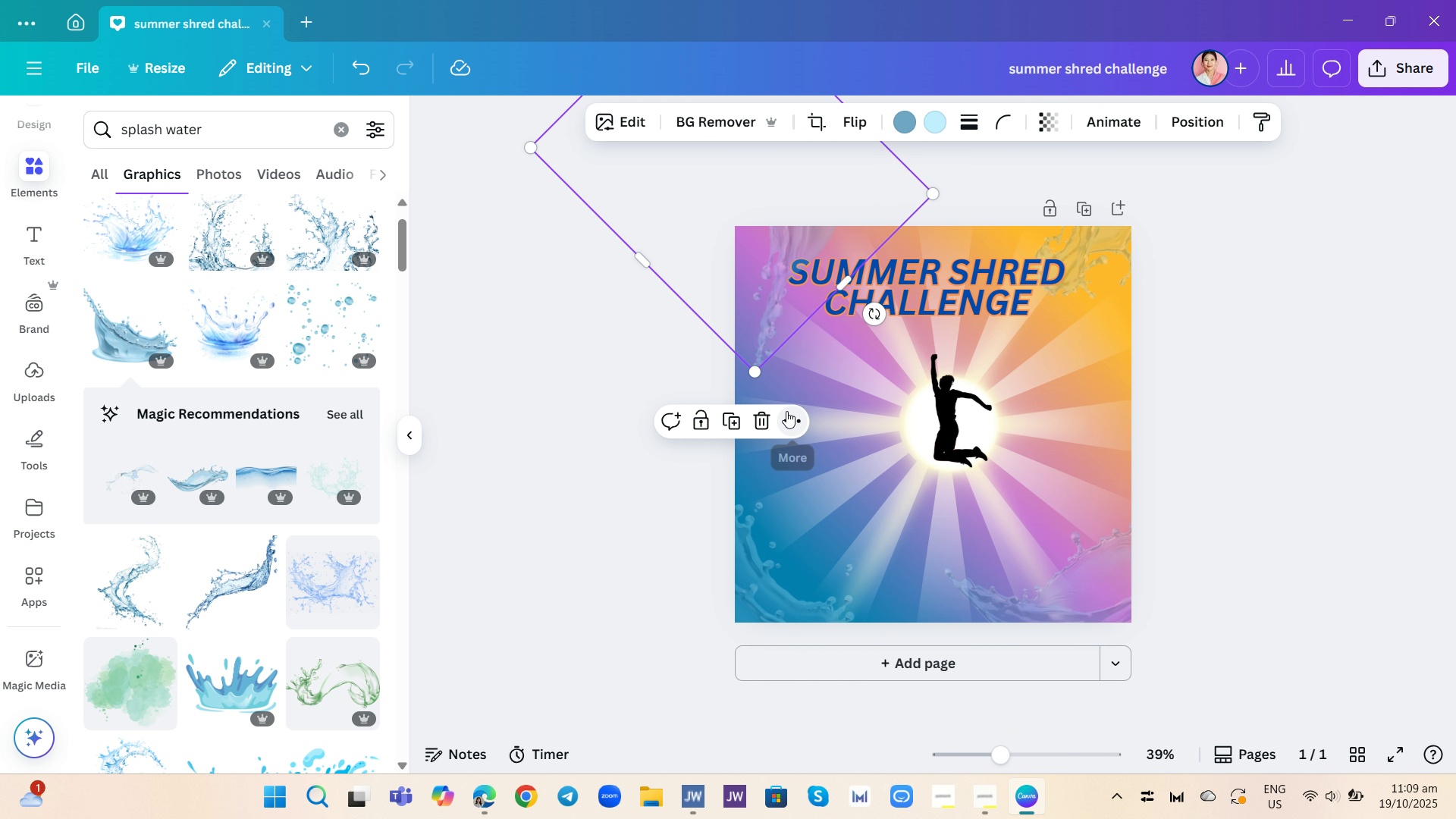 
left_click([786, 411])
 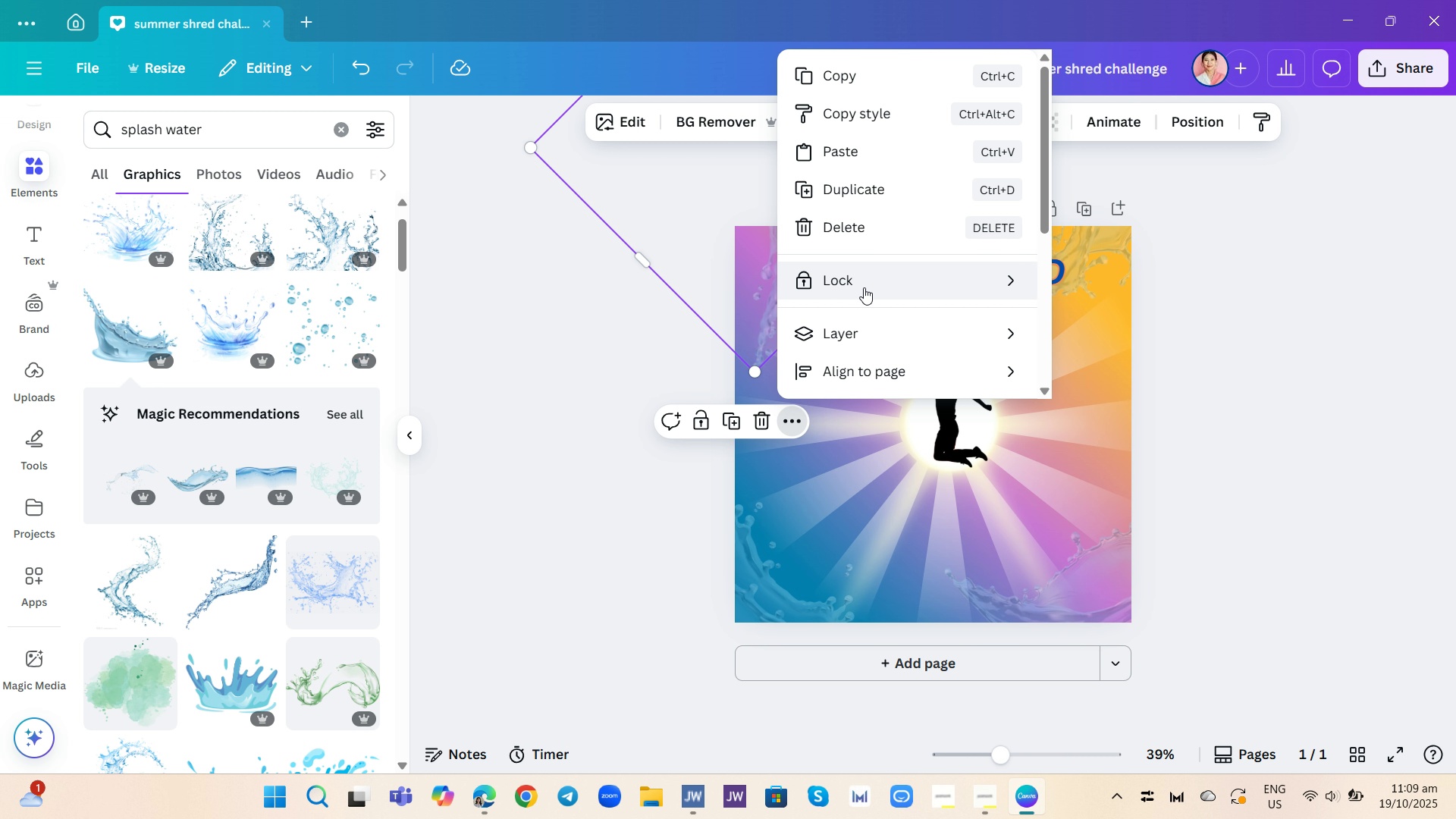 
left_click([864, 287])
 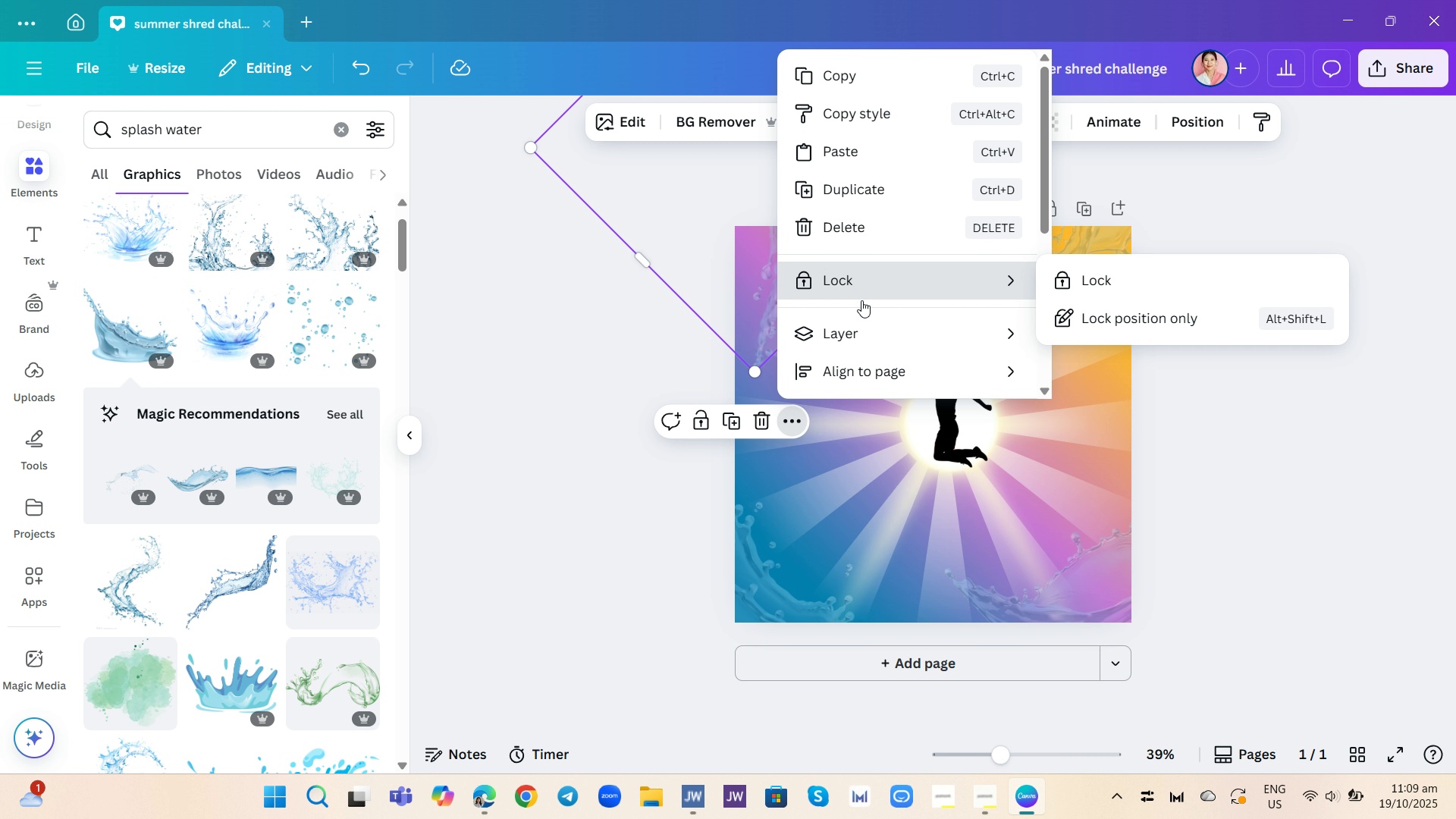 
left_click([864, 287])
 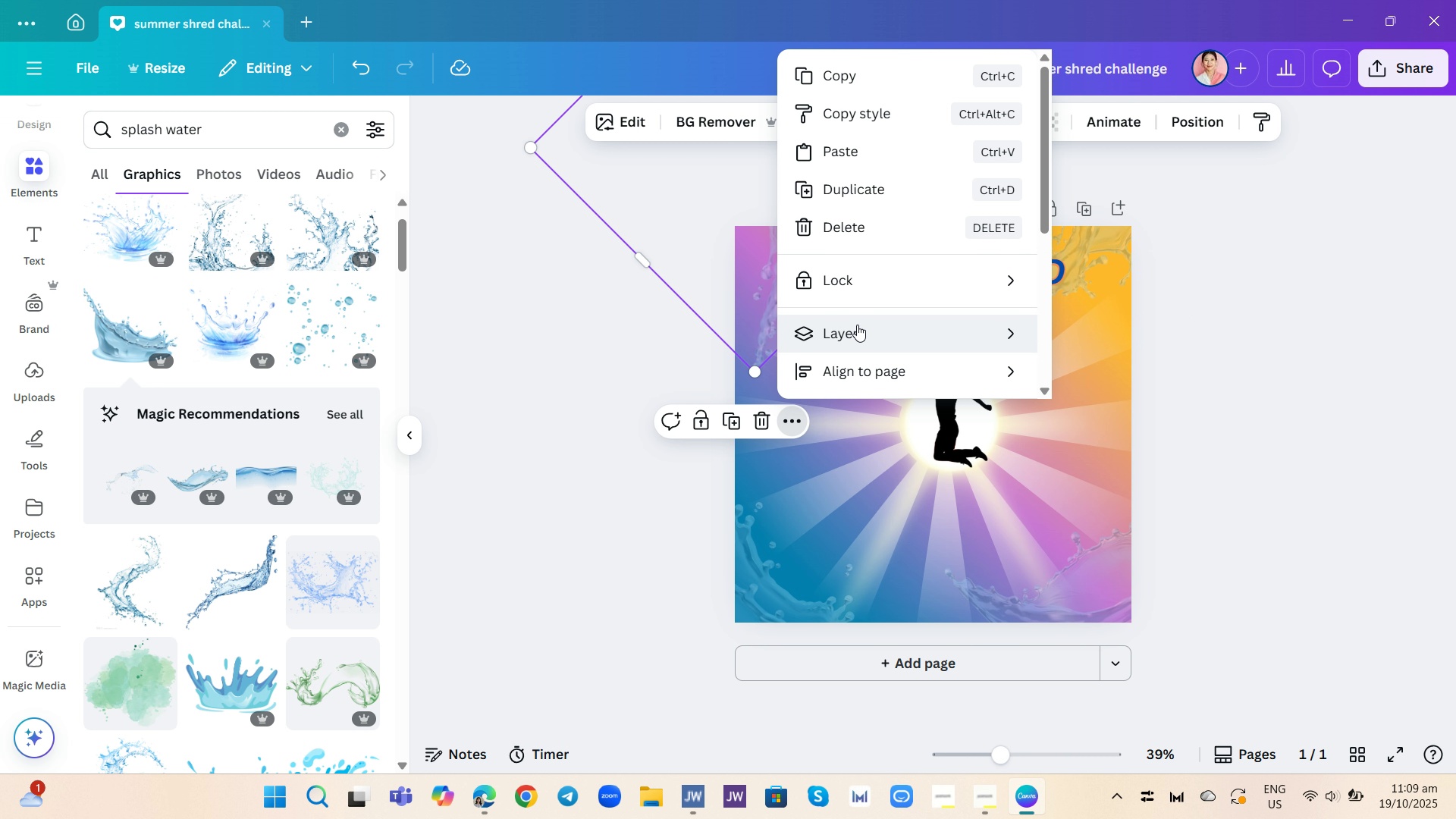 
left_click([857, 325])
 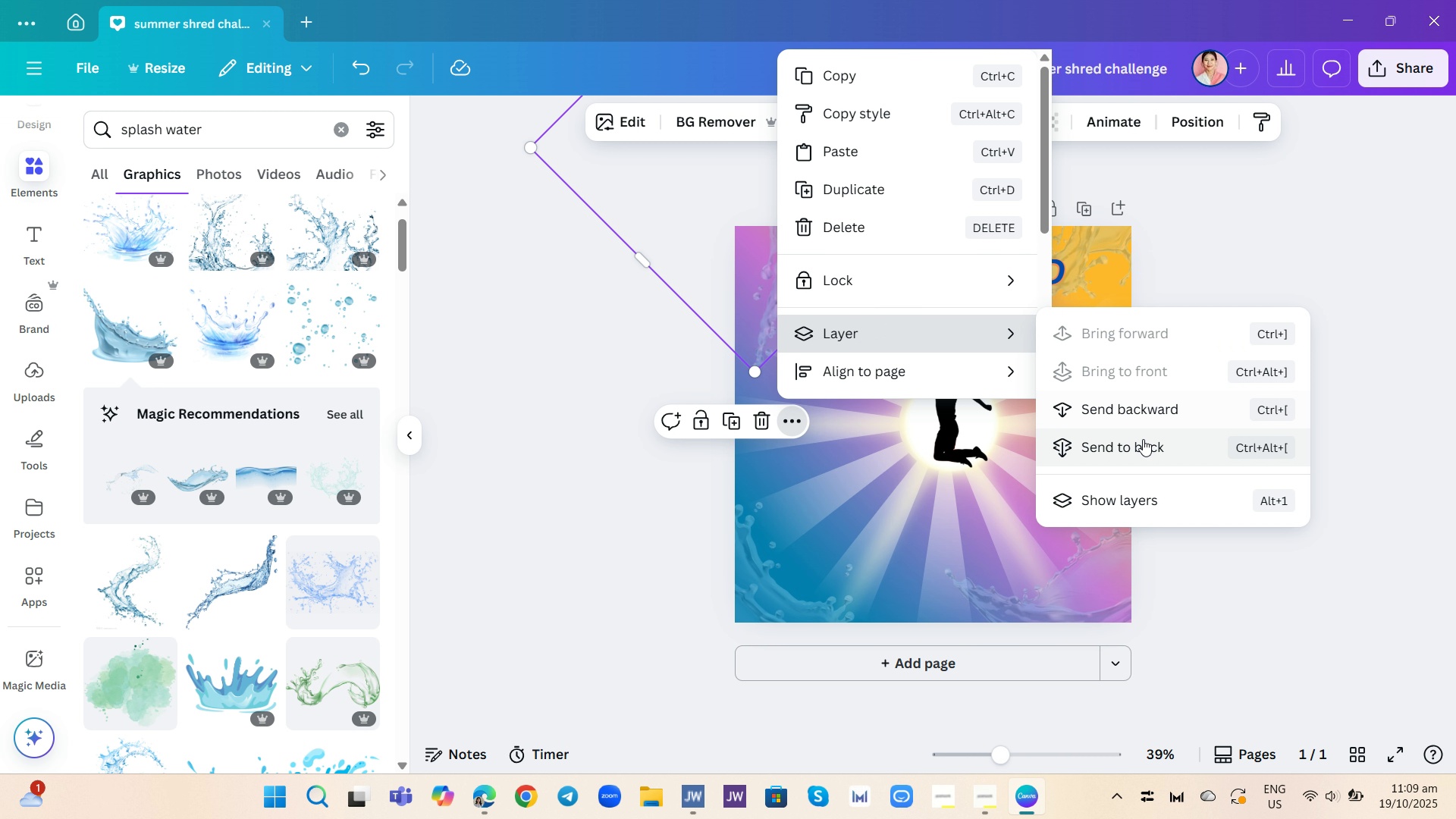 
left_click([1143, 439])
 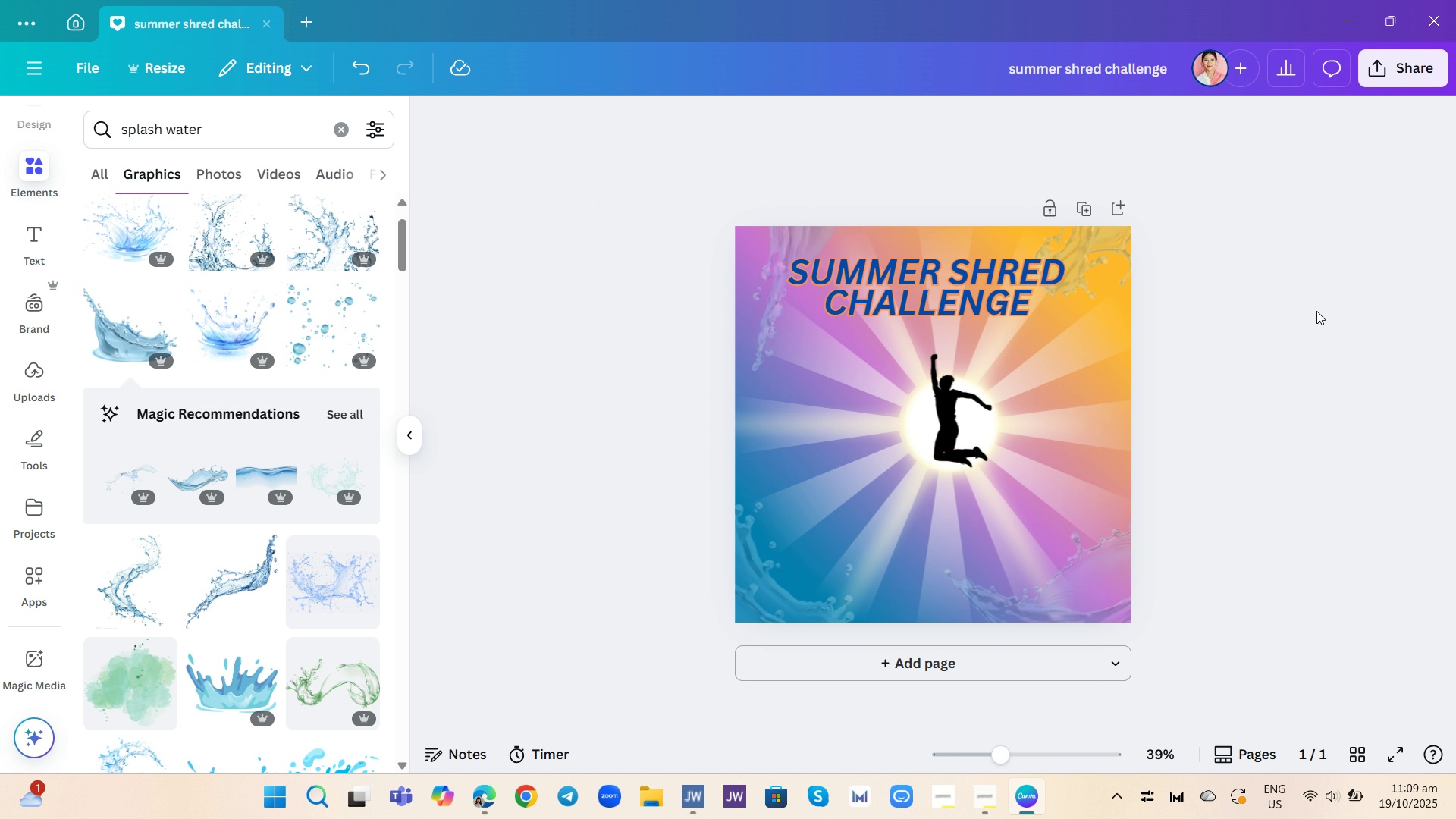 
left_click([1316, 311])
 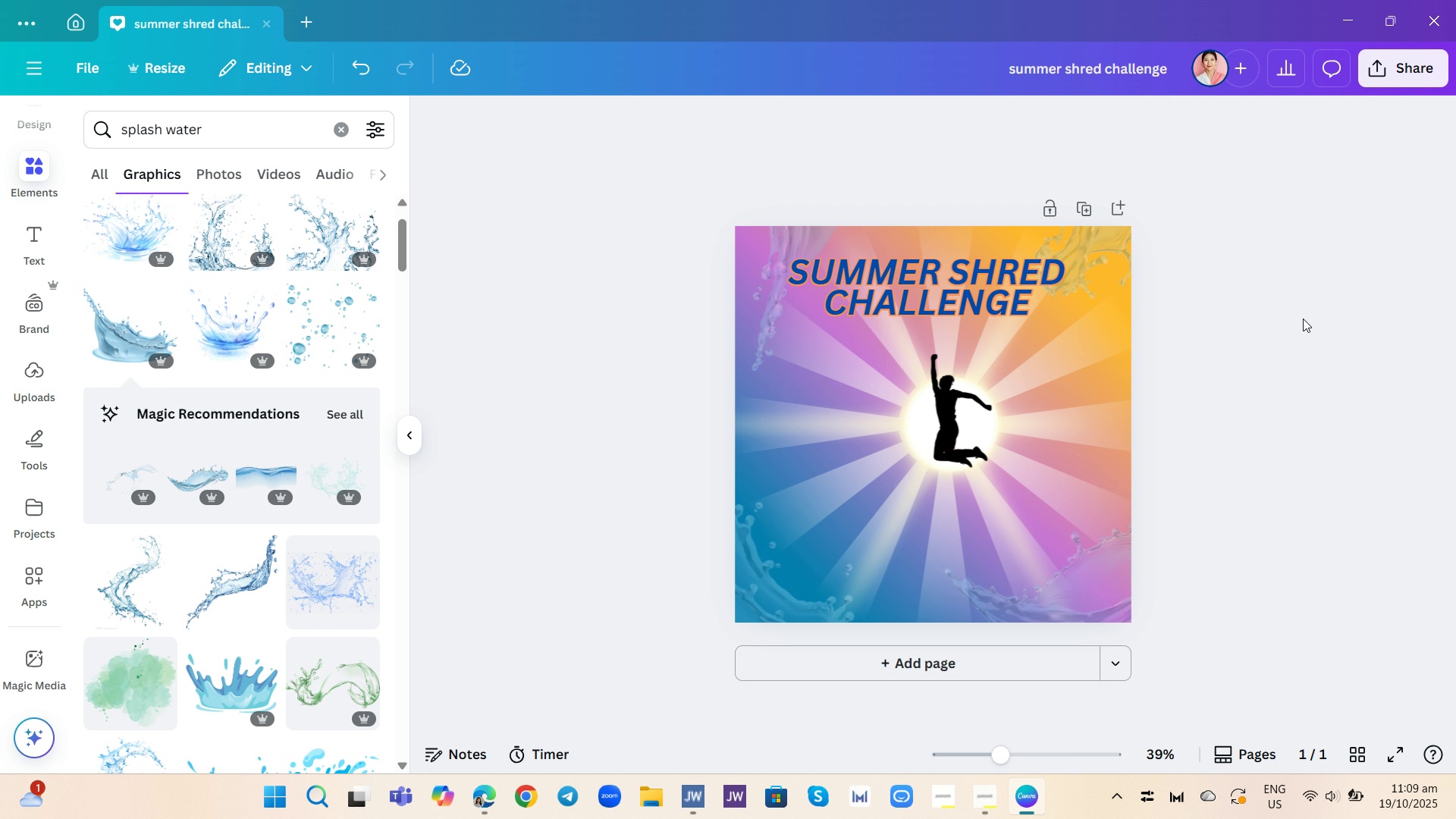 
wait(9.12)
 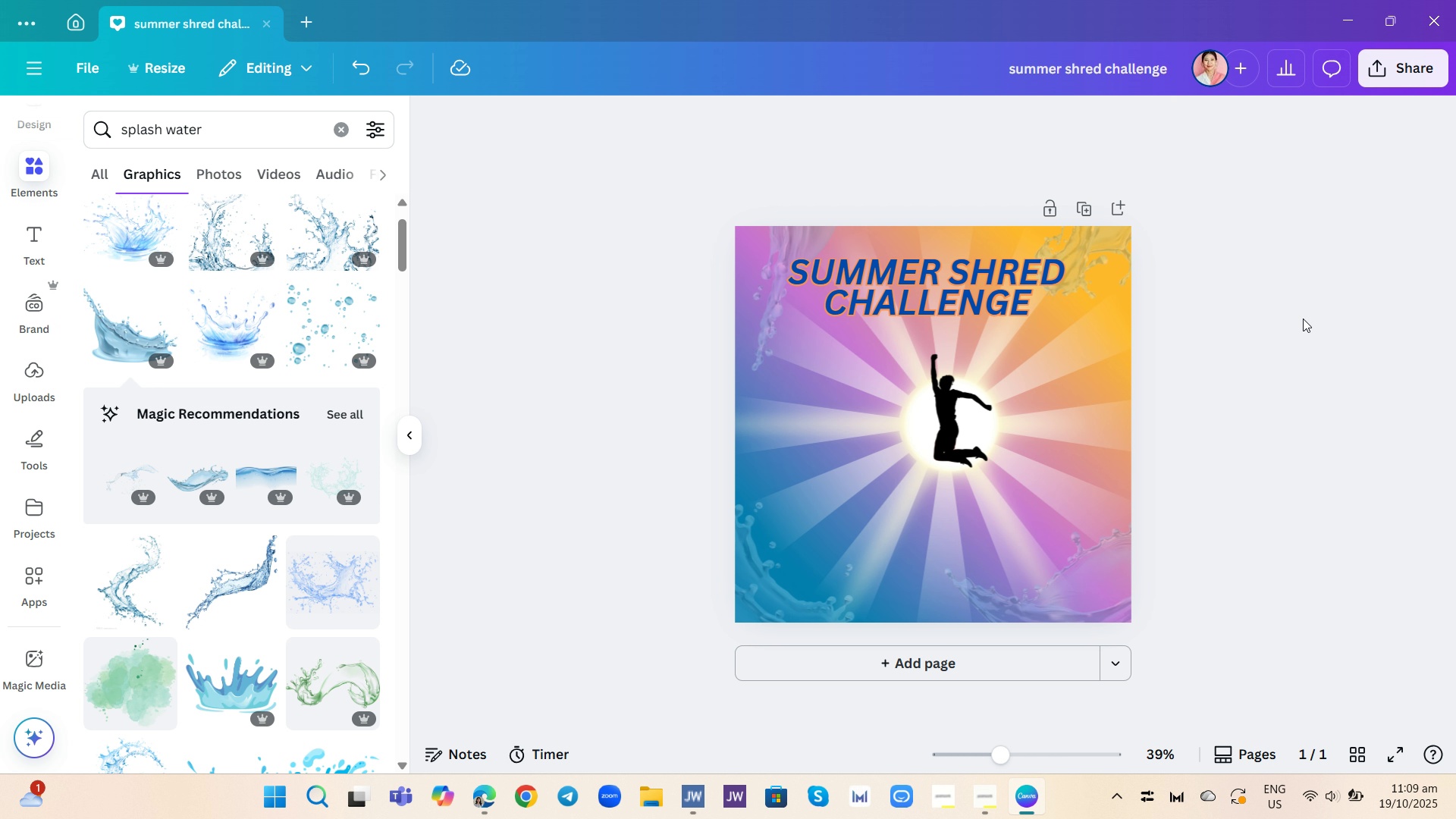 
left_click([339, 136])
 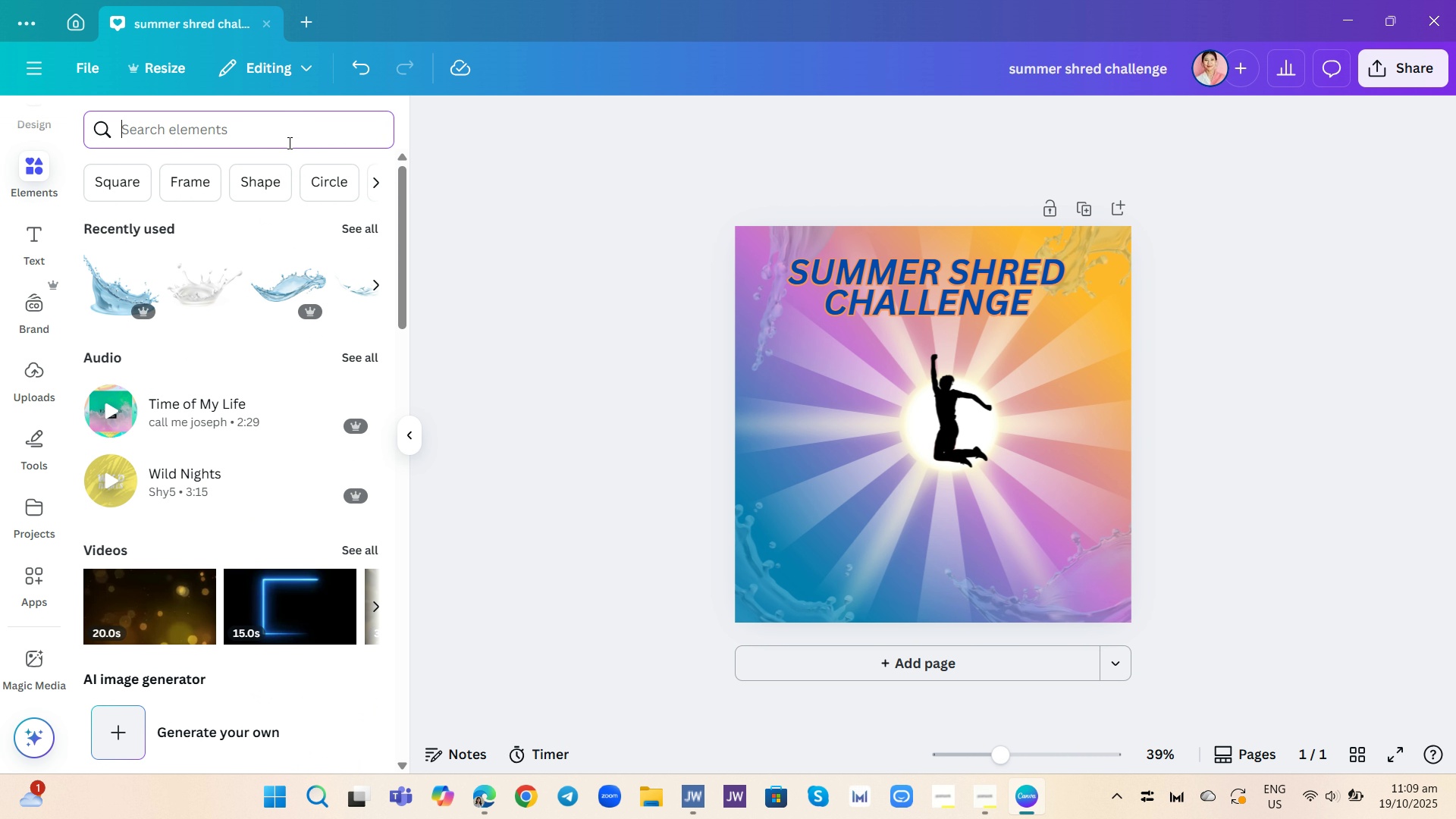 
wait(9.28)
 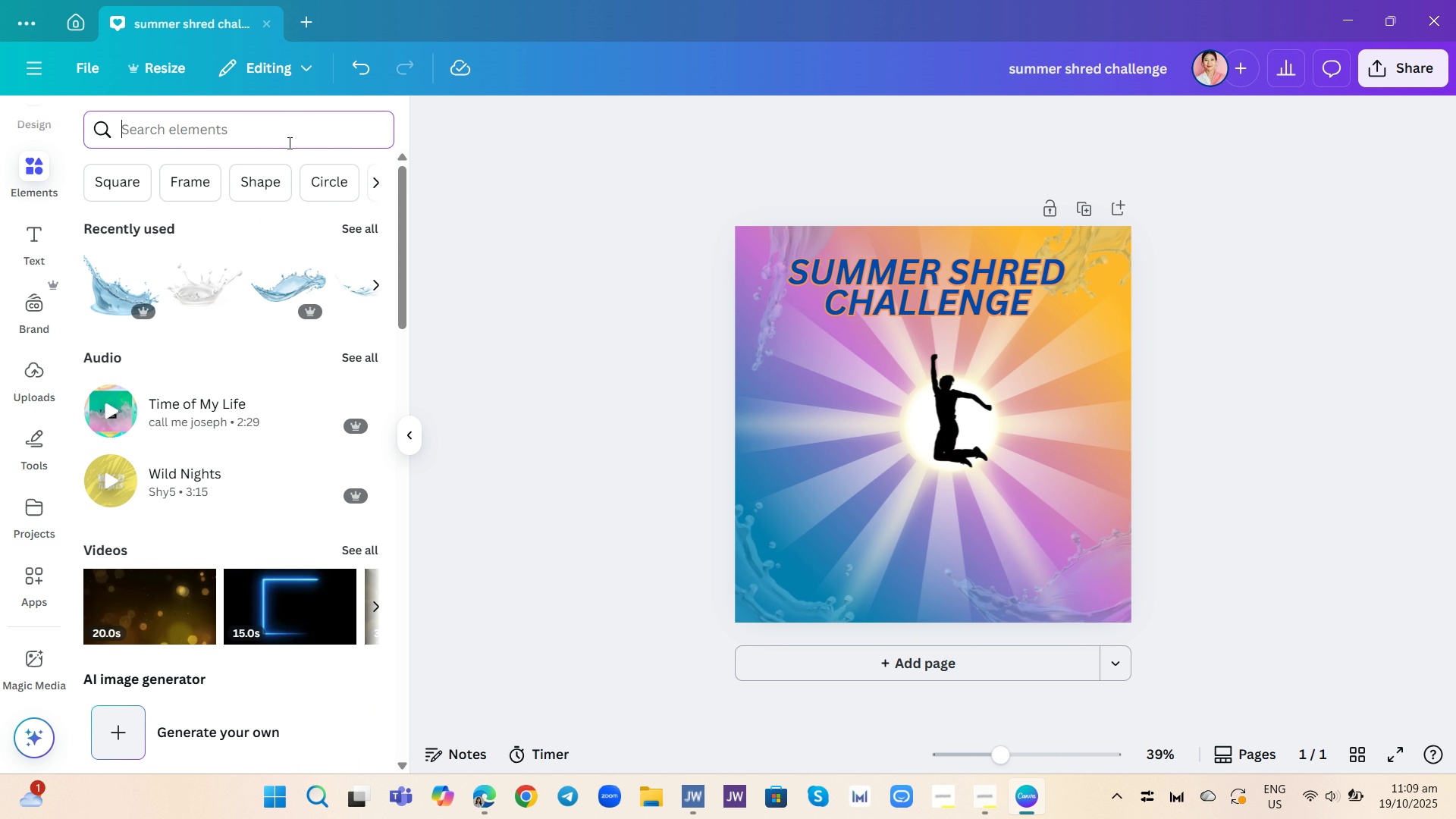 
left_click([284, 140])
 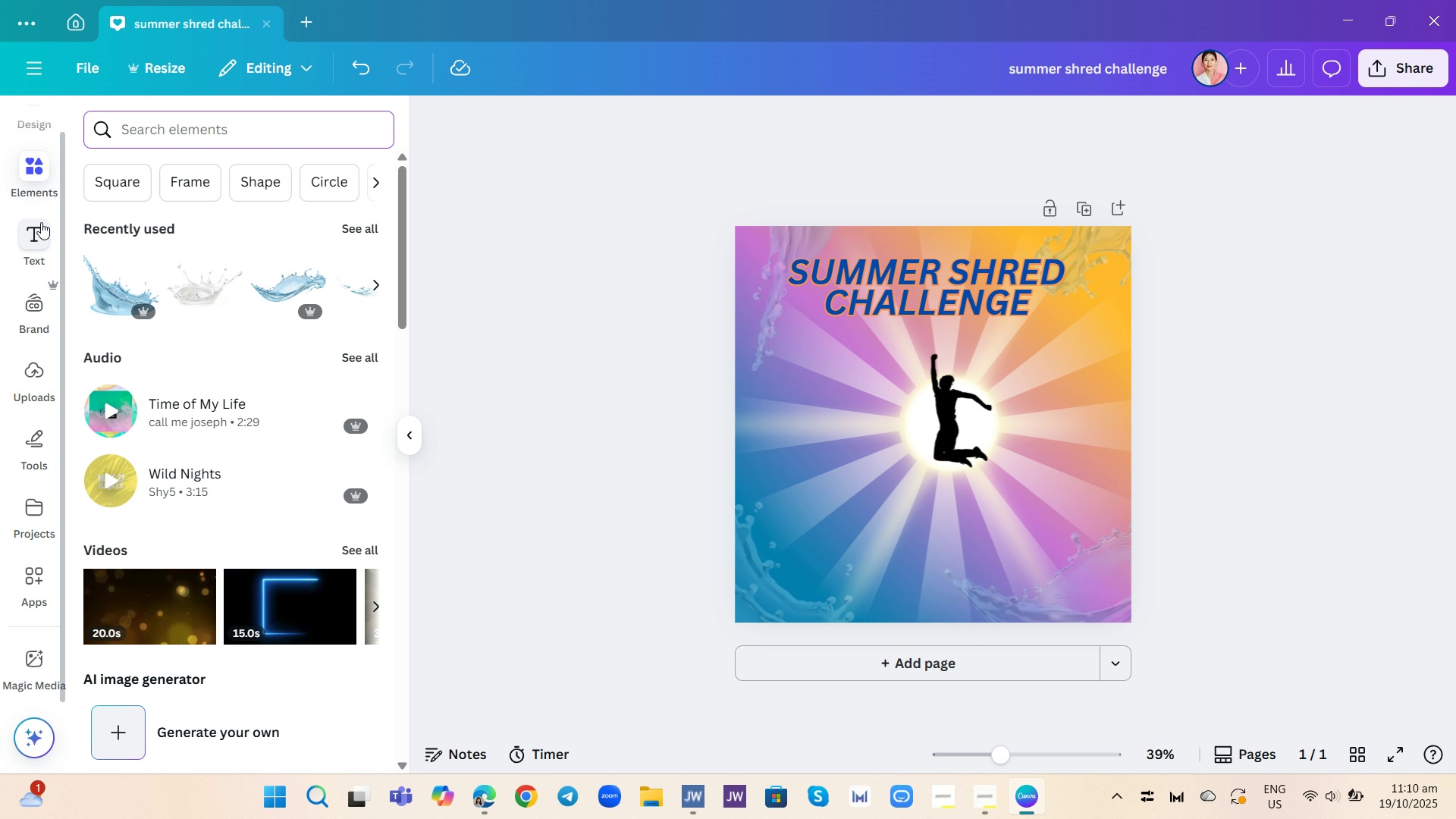 
left_click([41, 222])
 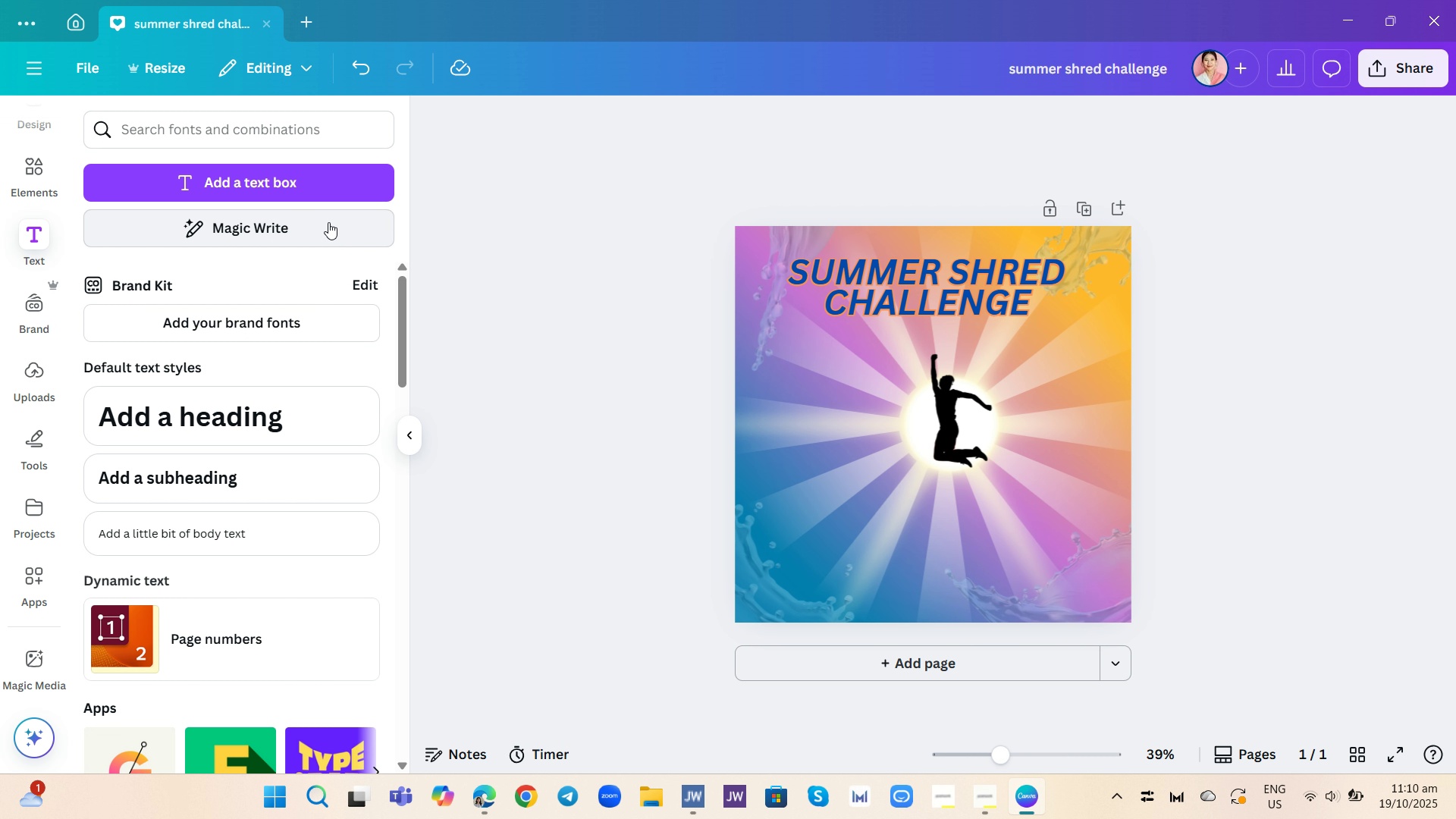 
left_click([256, 489])
 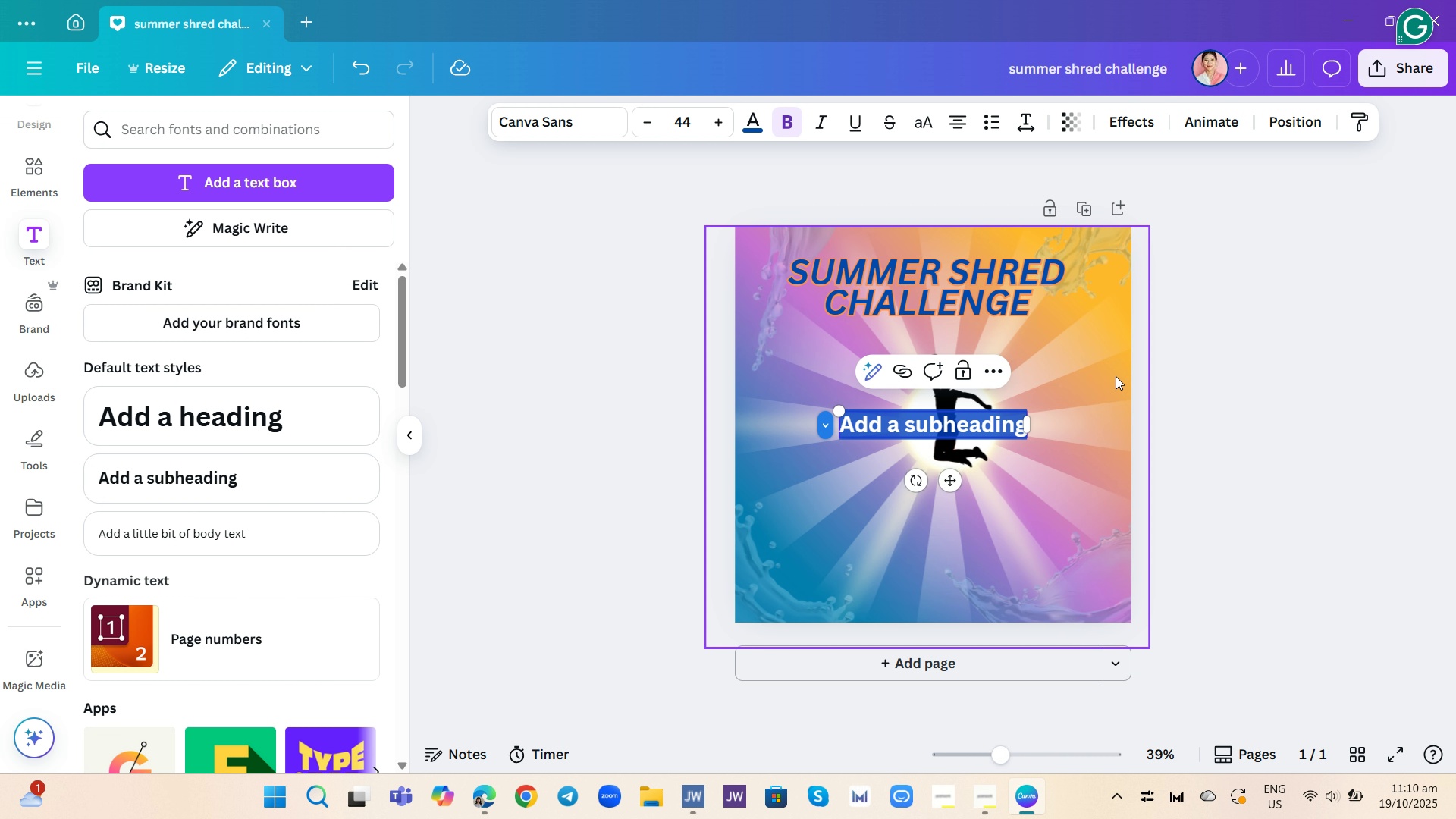 
type(Starts )
key(Backspace)
type(: Monday)
key(Backspace)
type(, )
key(Backspace)
key(Backspace)
type(y, )
 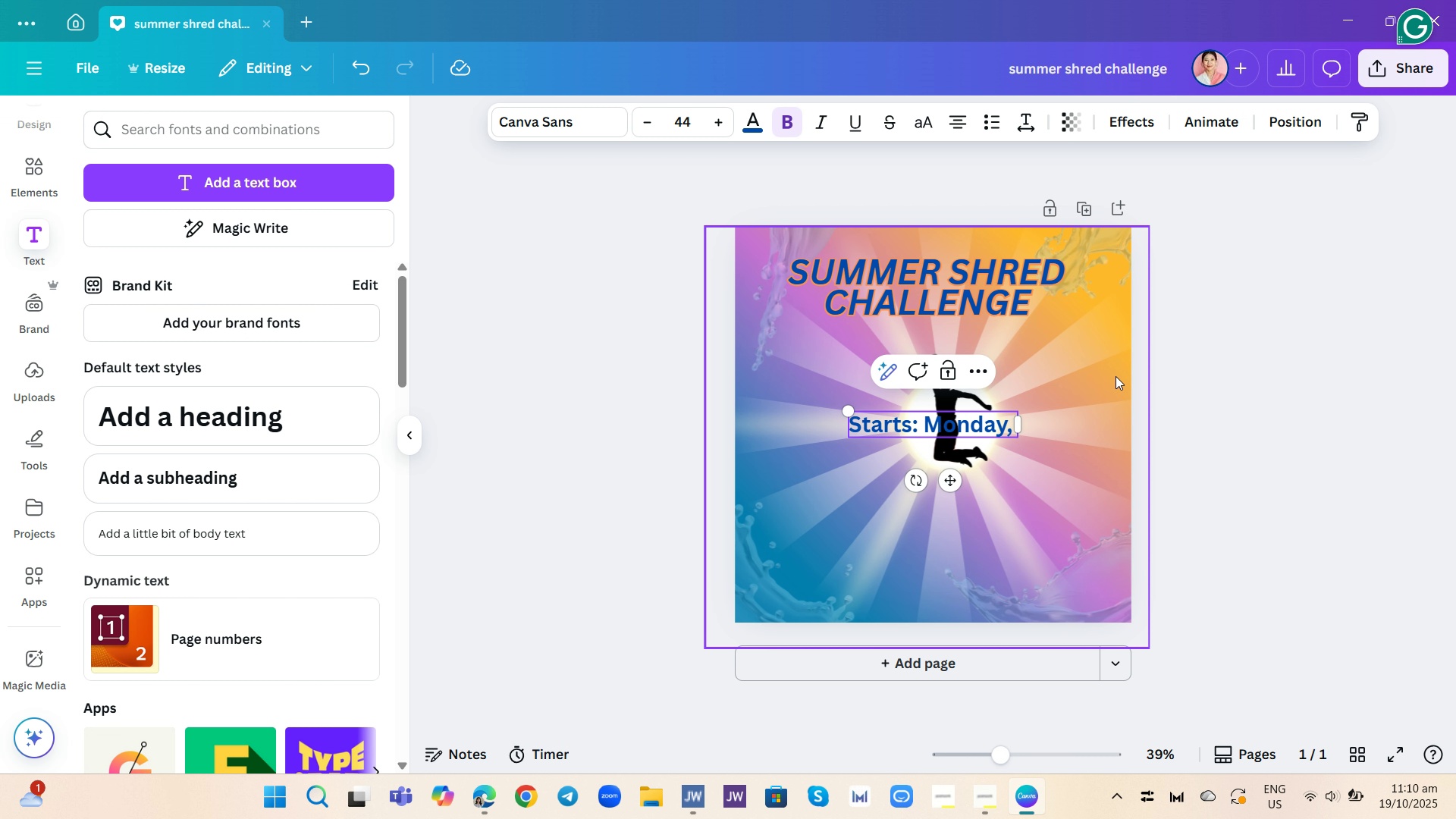 
key(Shift+H)
 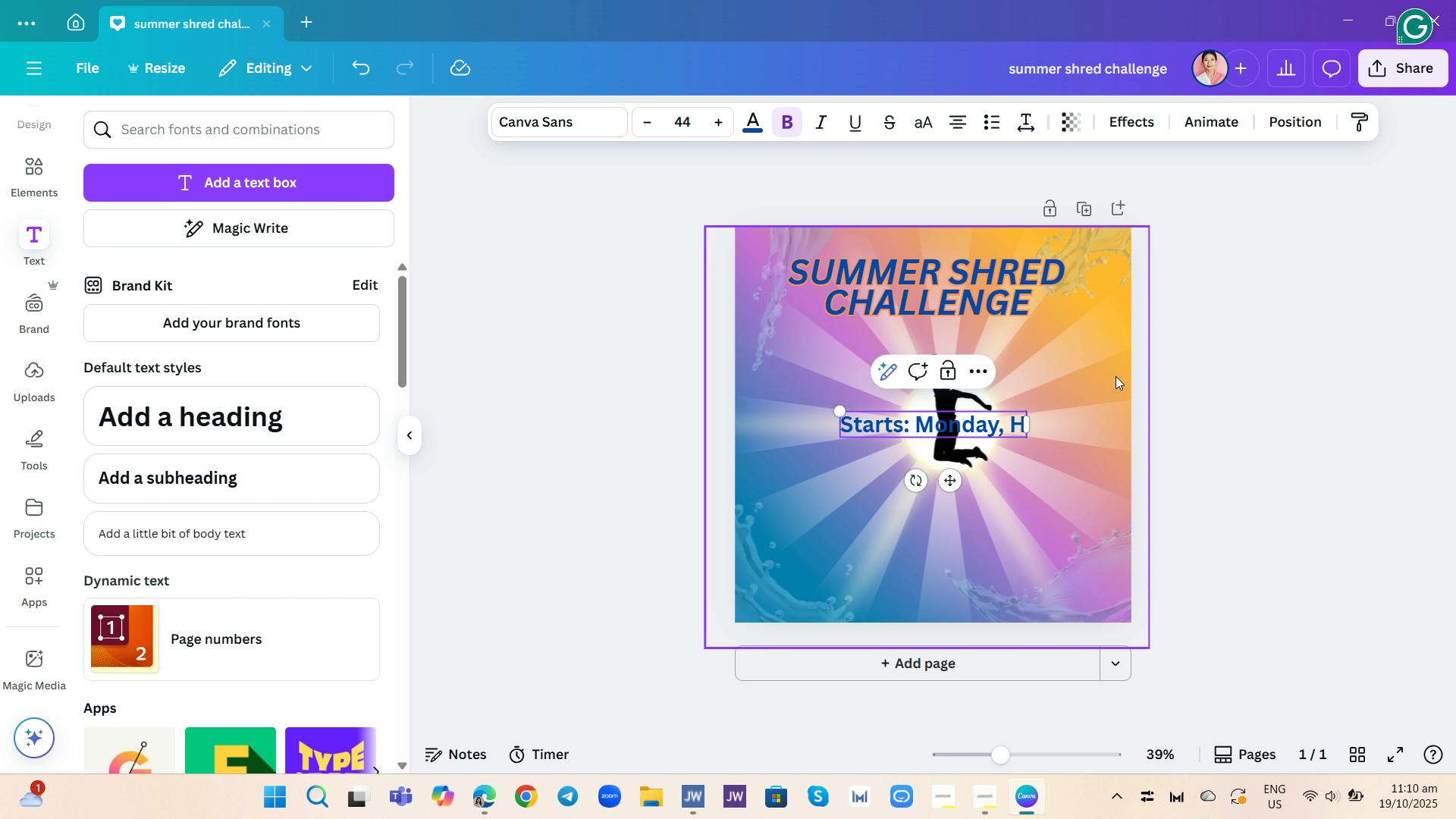 
key(Backspace)
 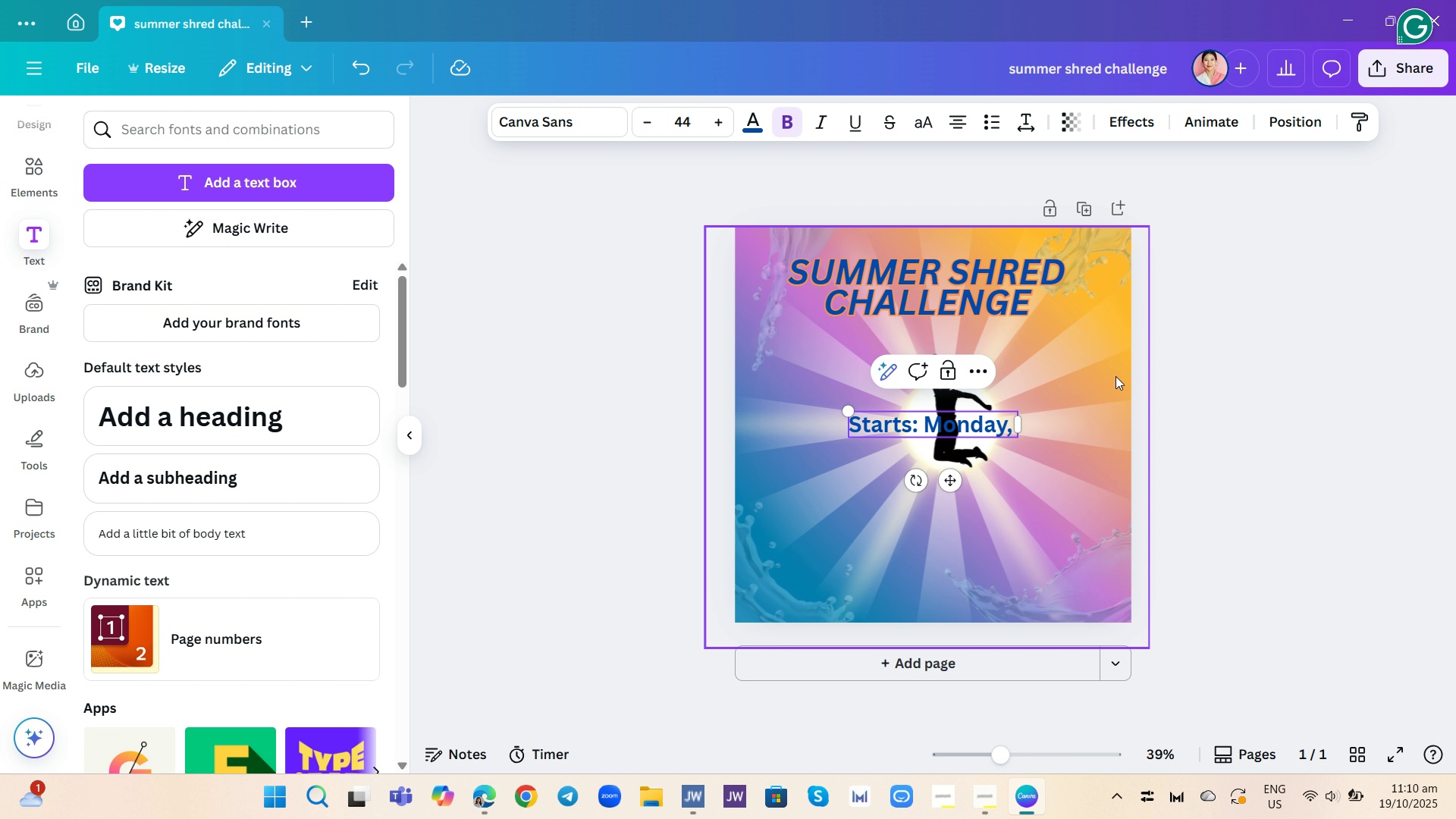 
type(June 10th\)
key(Backspace)
 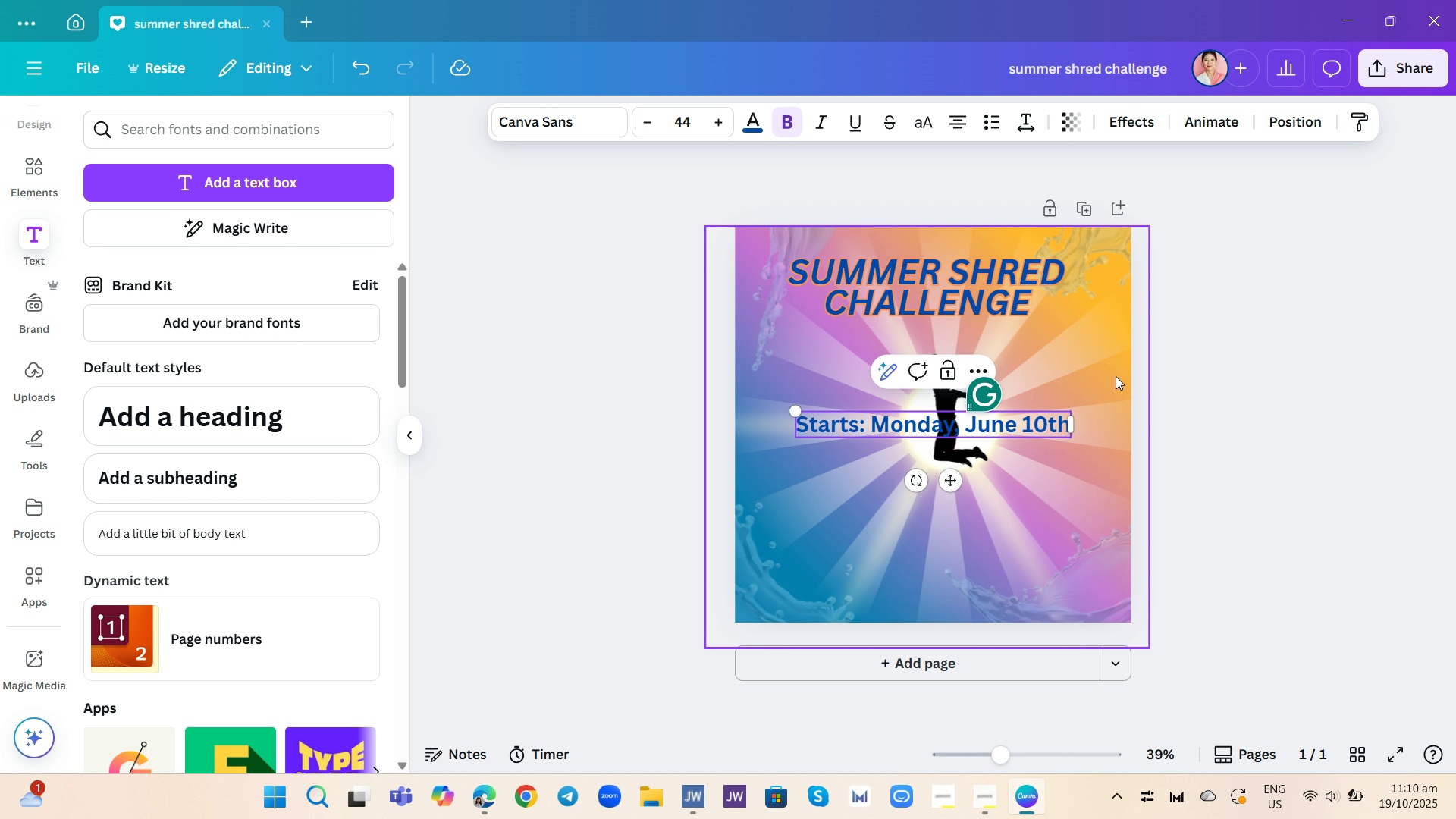 
key(Enter)
 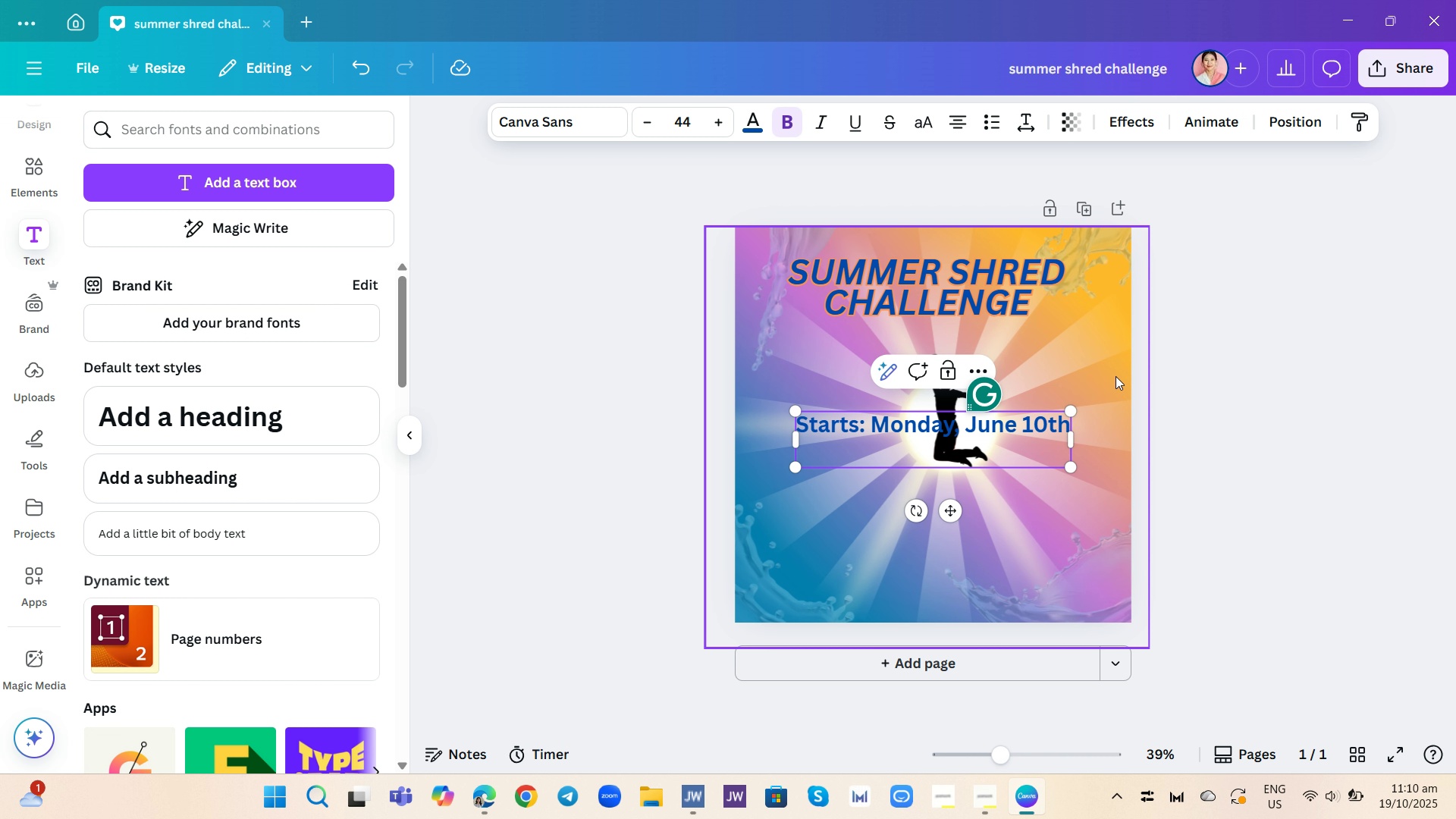 
type(8 Weeks to y)
key(Backspace)
type(Your Best summer body!)
 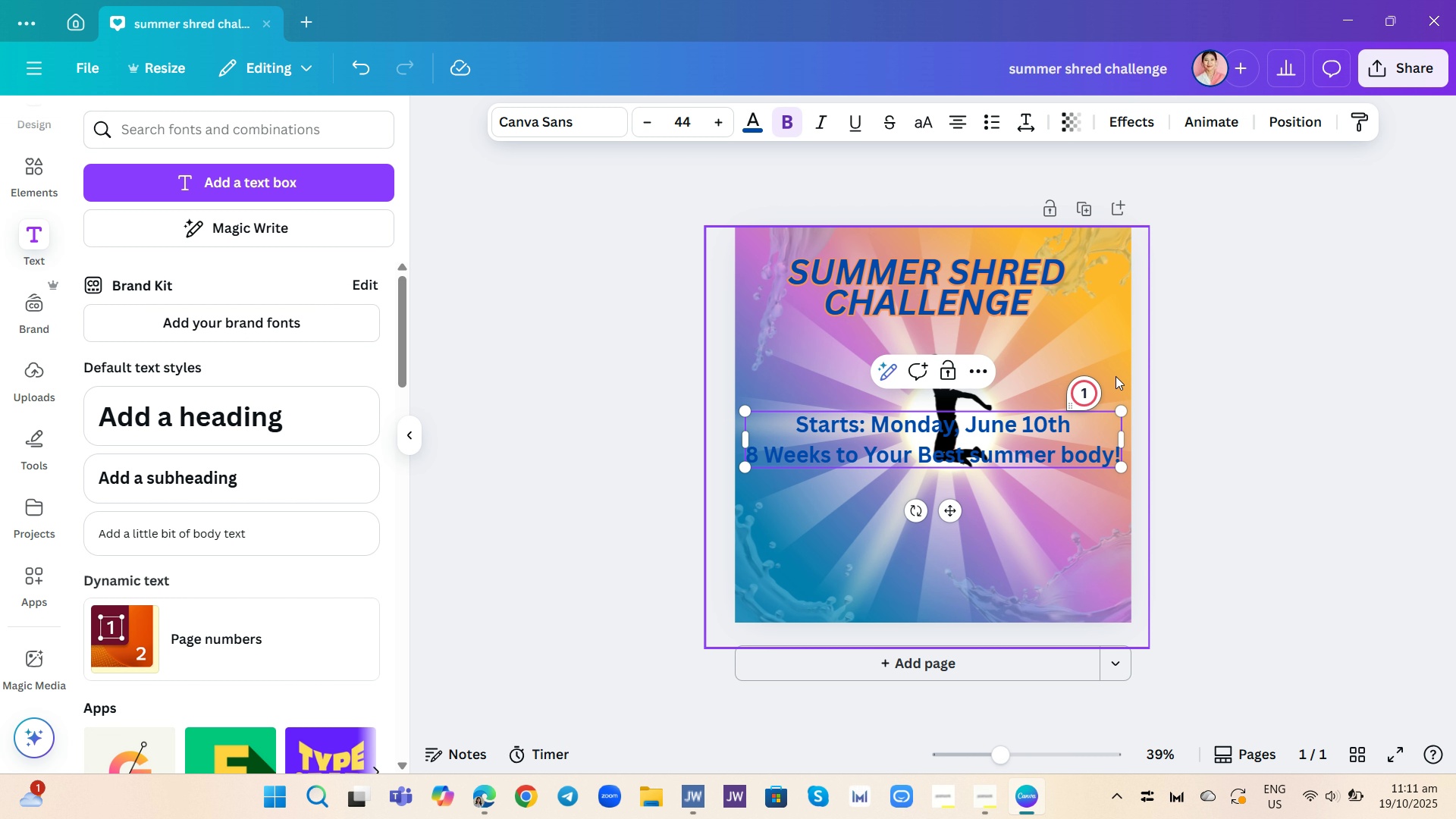 
left_click([1090, 391])
 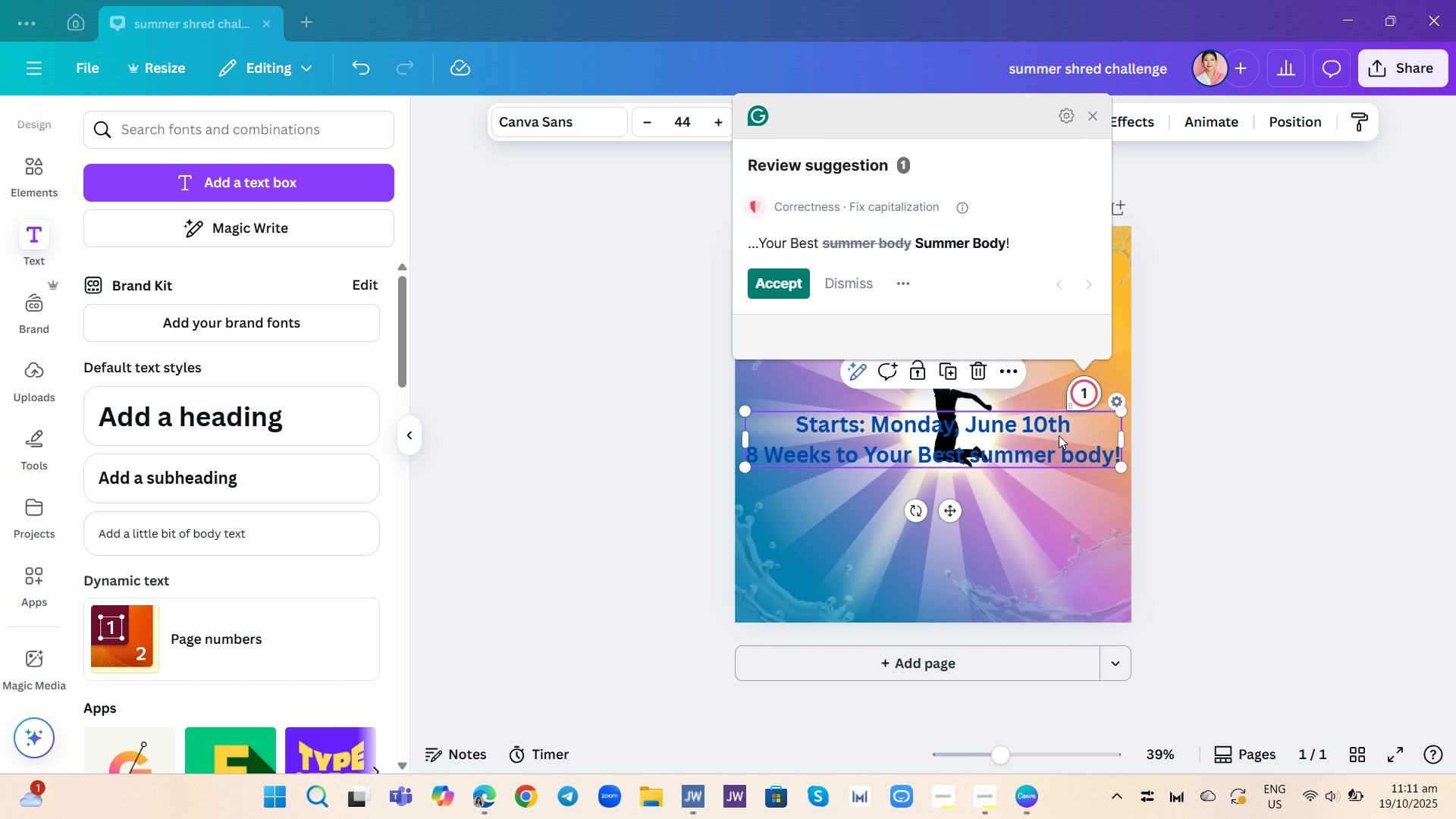 
wait(6.01)
 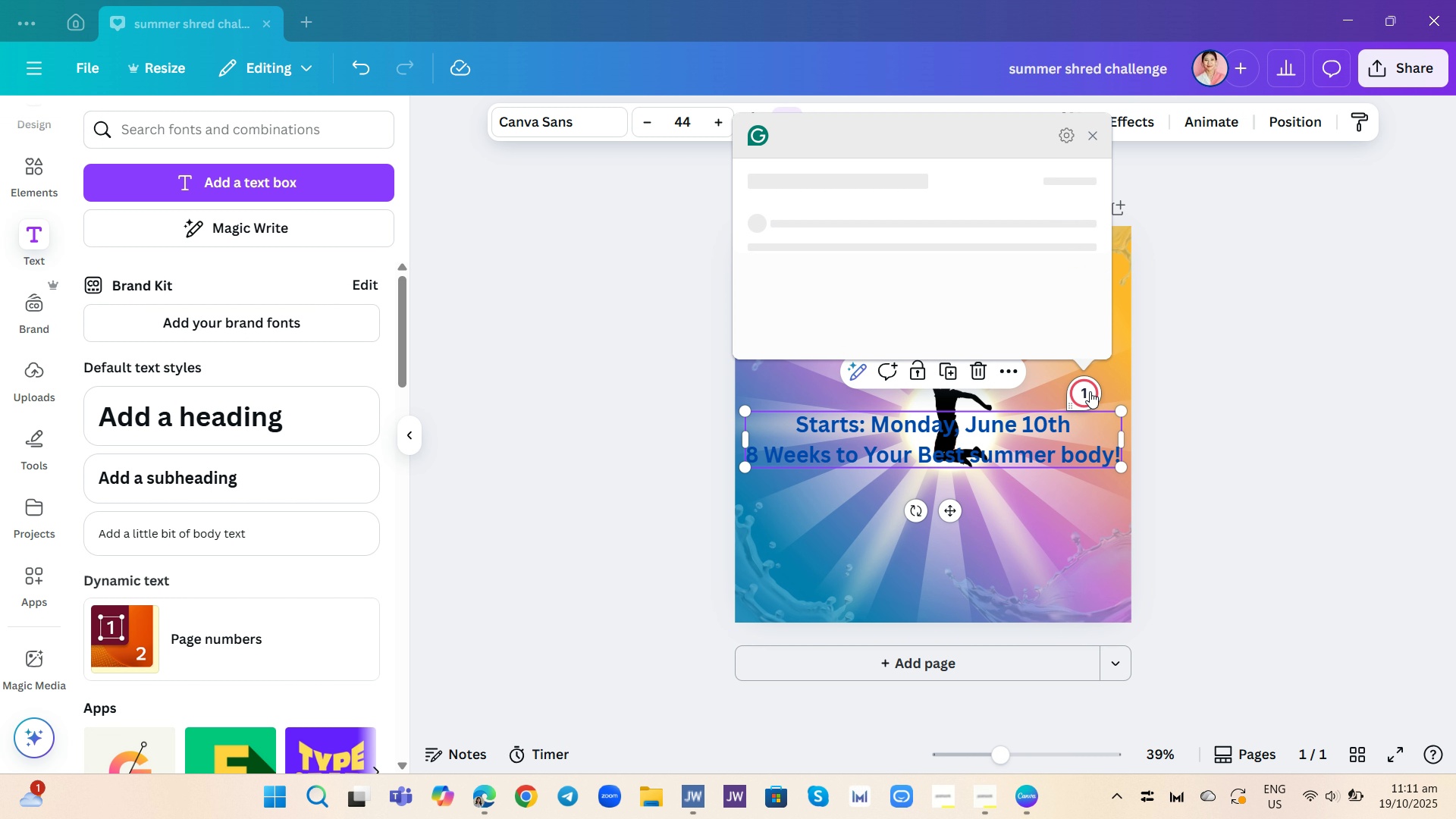 
left_click([983, 452])
 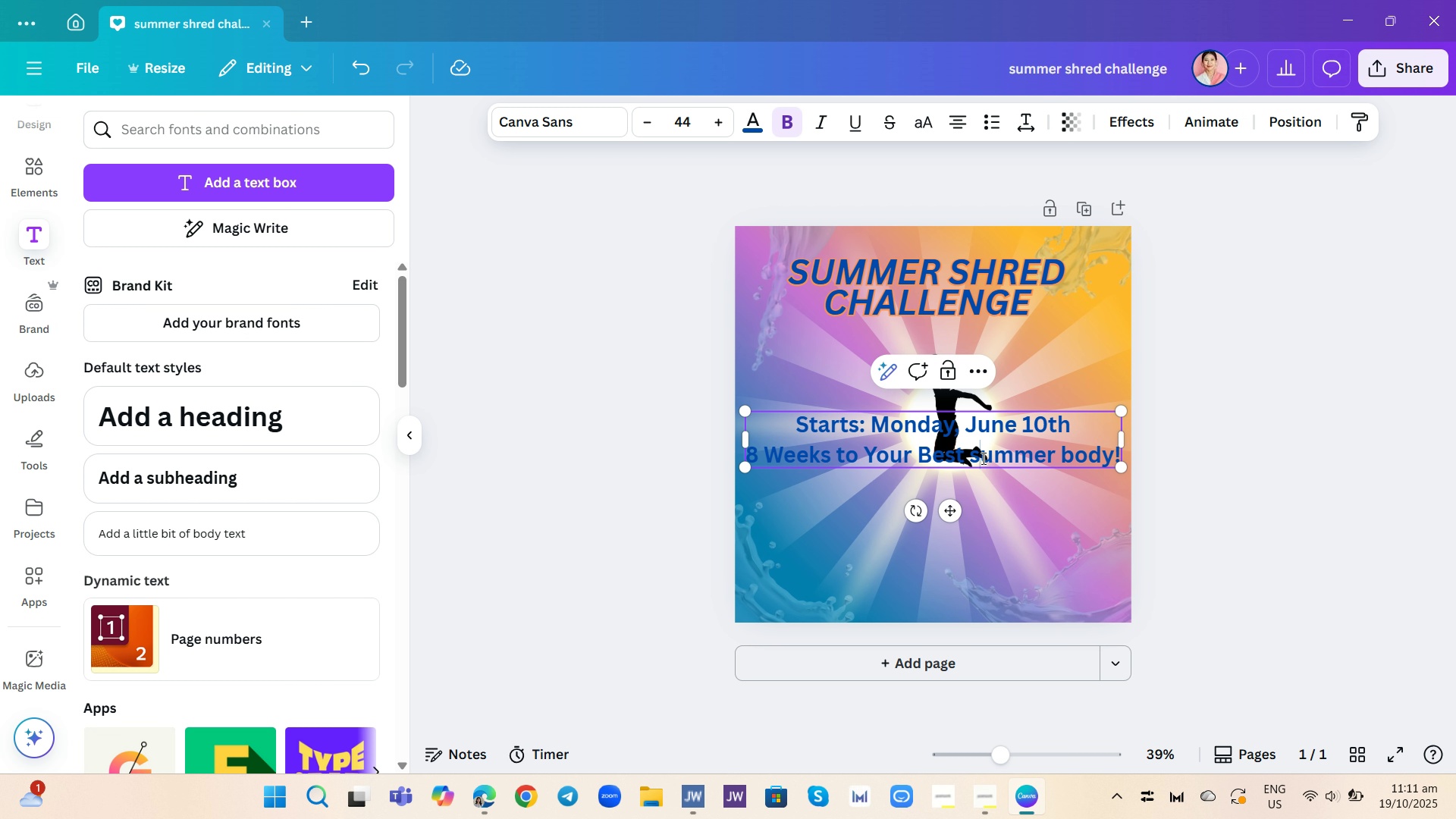 
left_click([982, 458])
 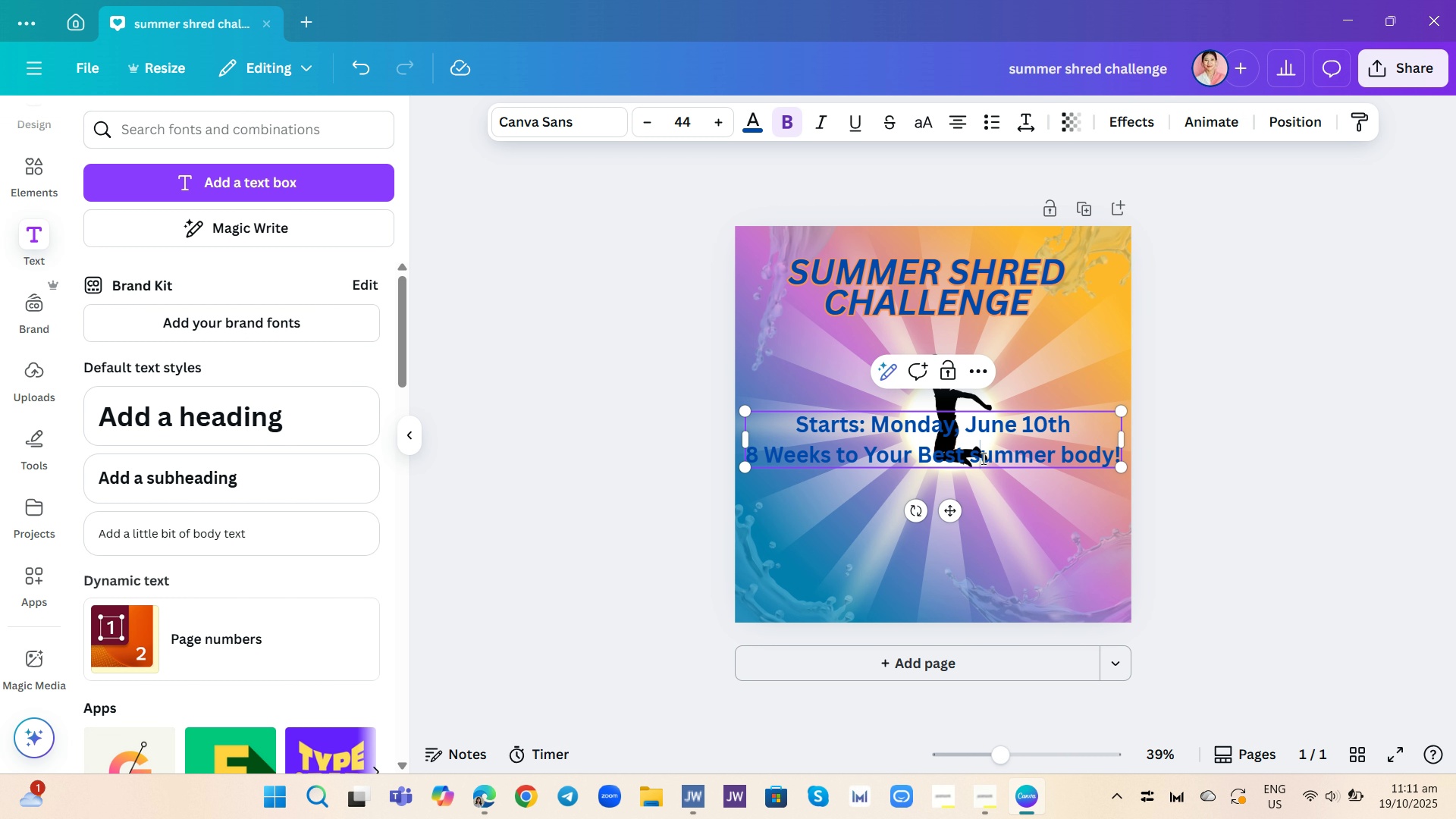 
key(Backspace)
 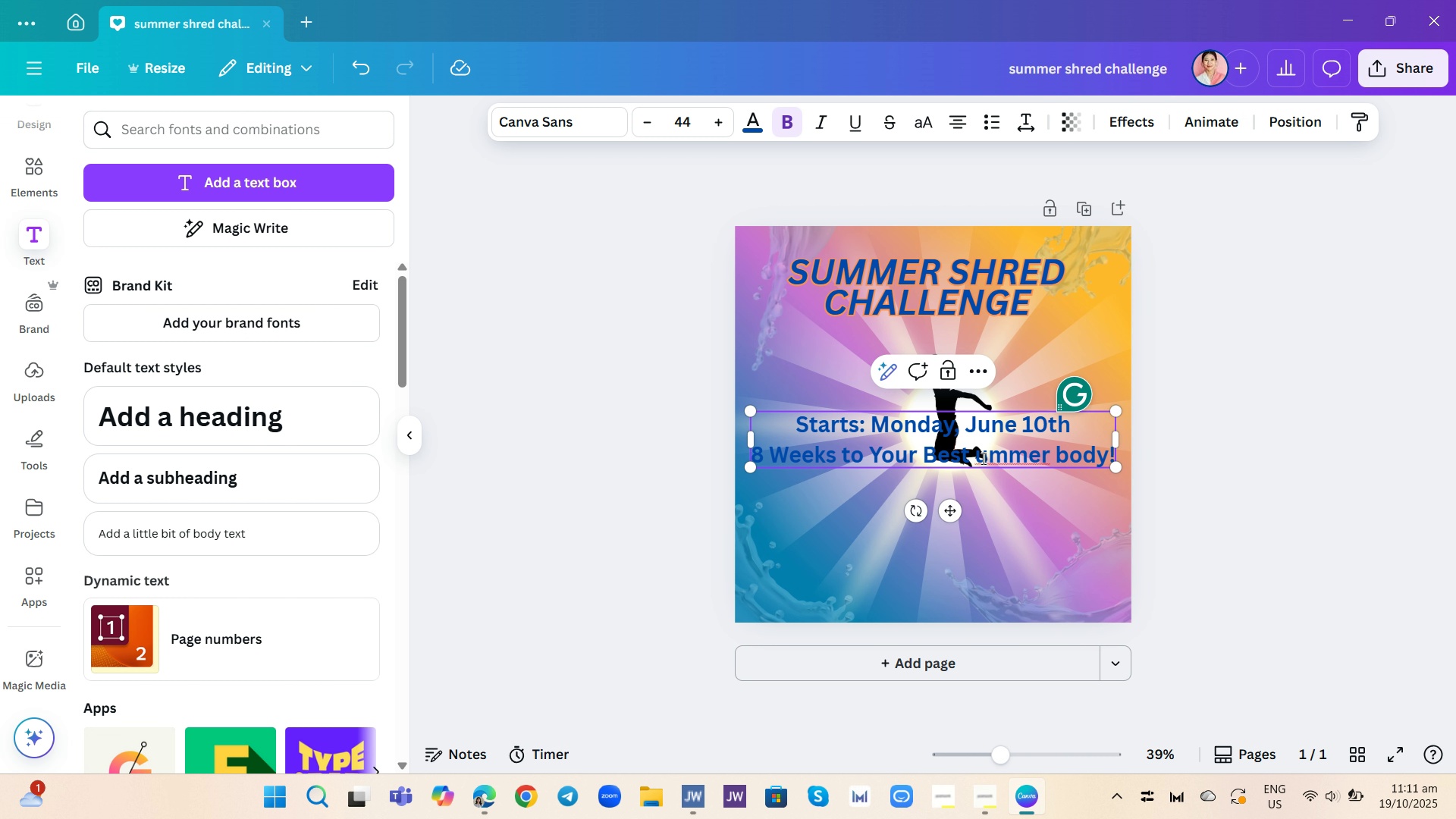 
key(Shift+ShiftRight)
 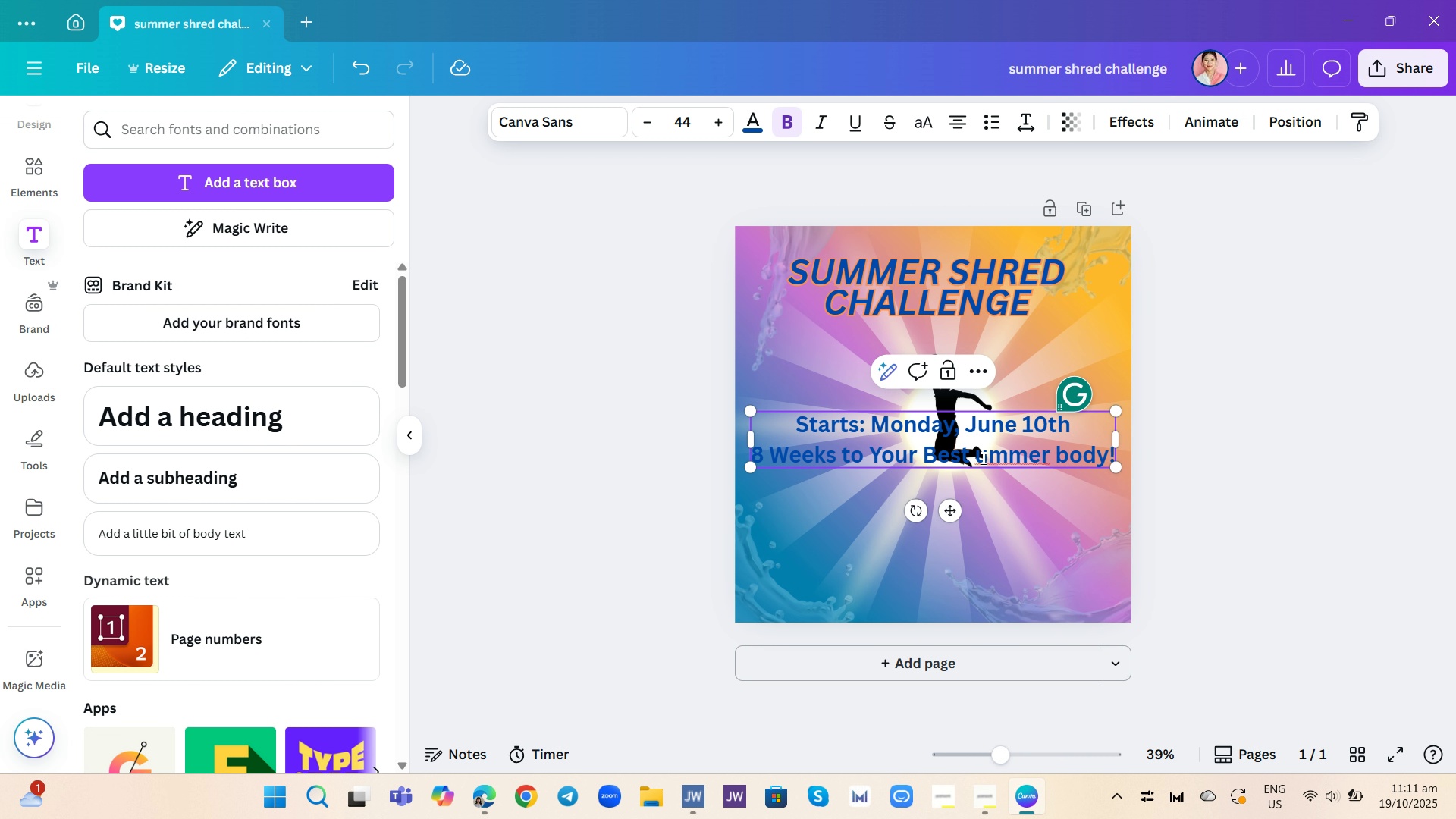 
key(S)
 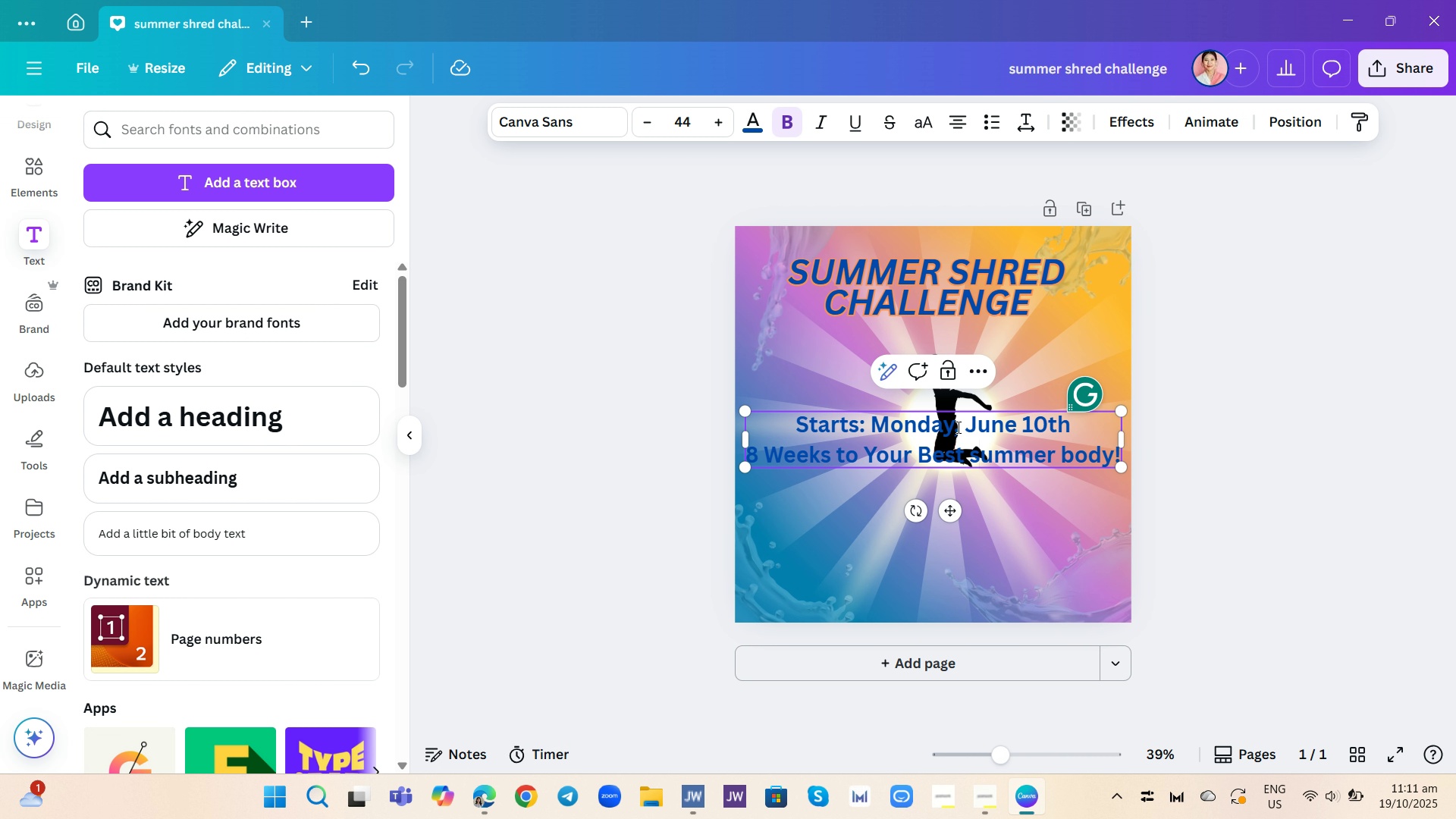 
key(Backspace)
 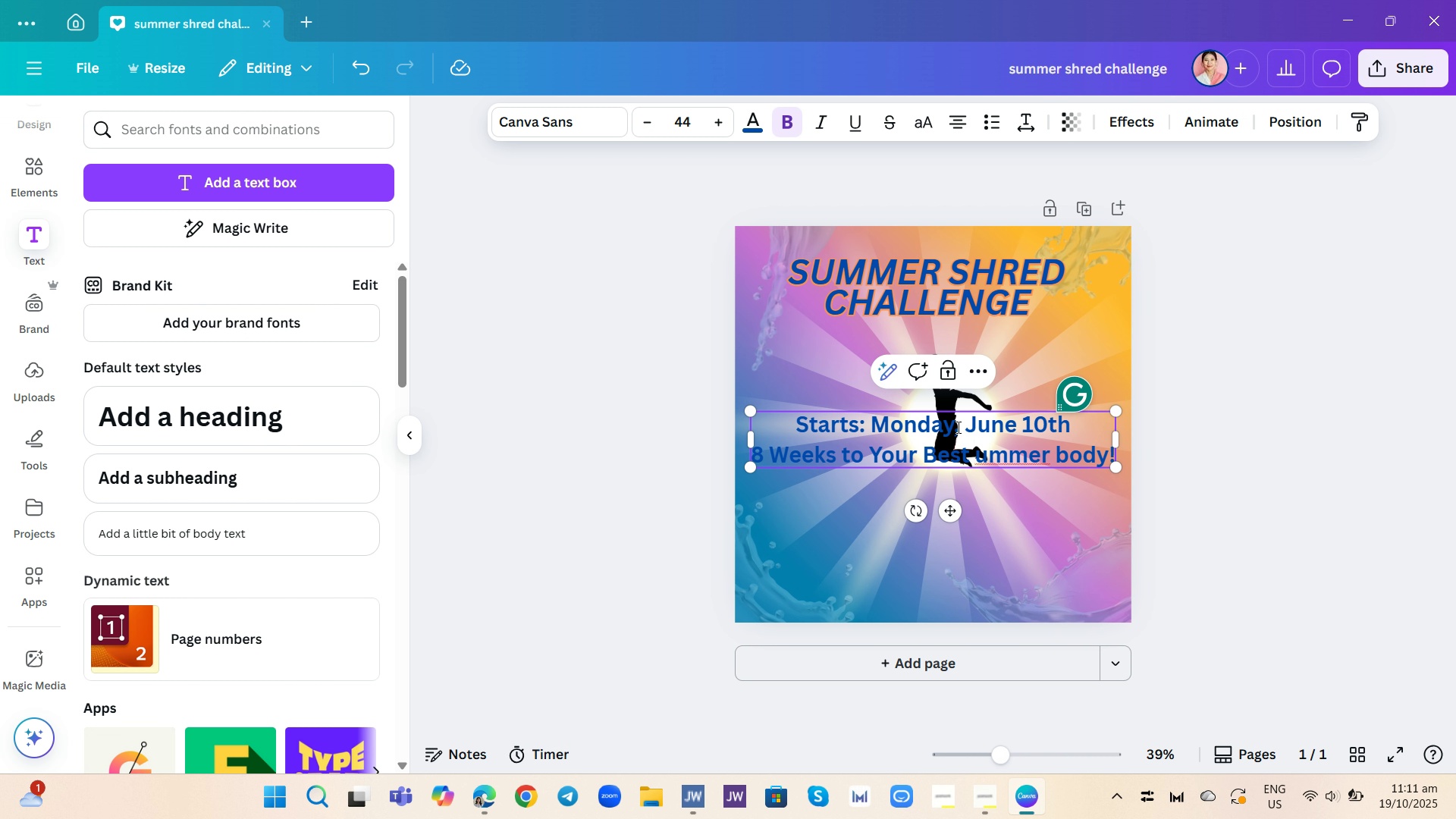 
key(Shift+ShiftRight)
 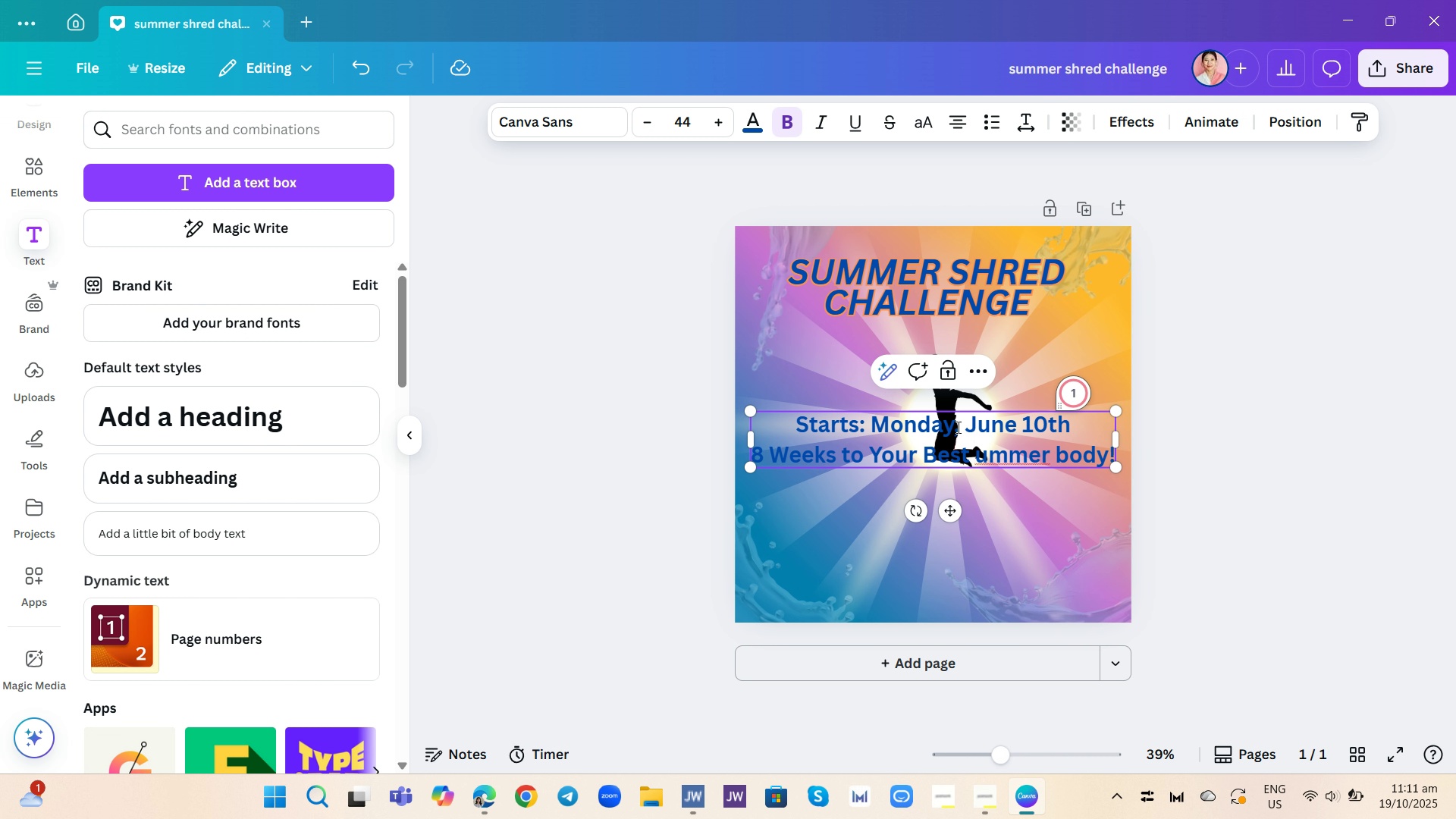 
key(Shift+S)
 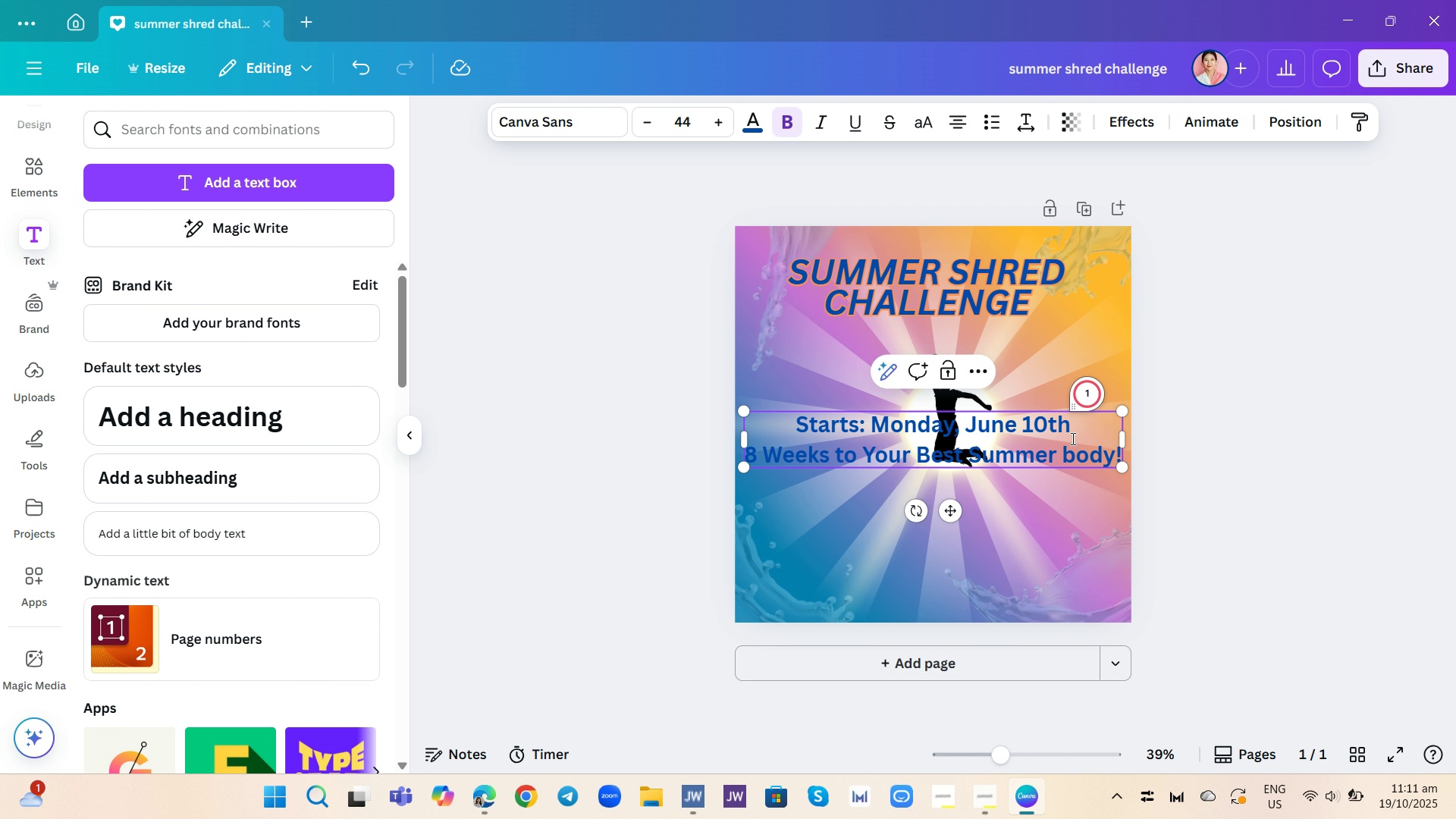 
left_click_drag(start_coordinate=[1075, 453], to_coordinate=[1080, 457])
 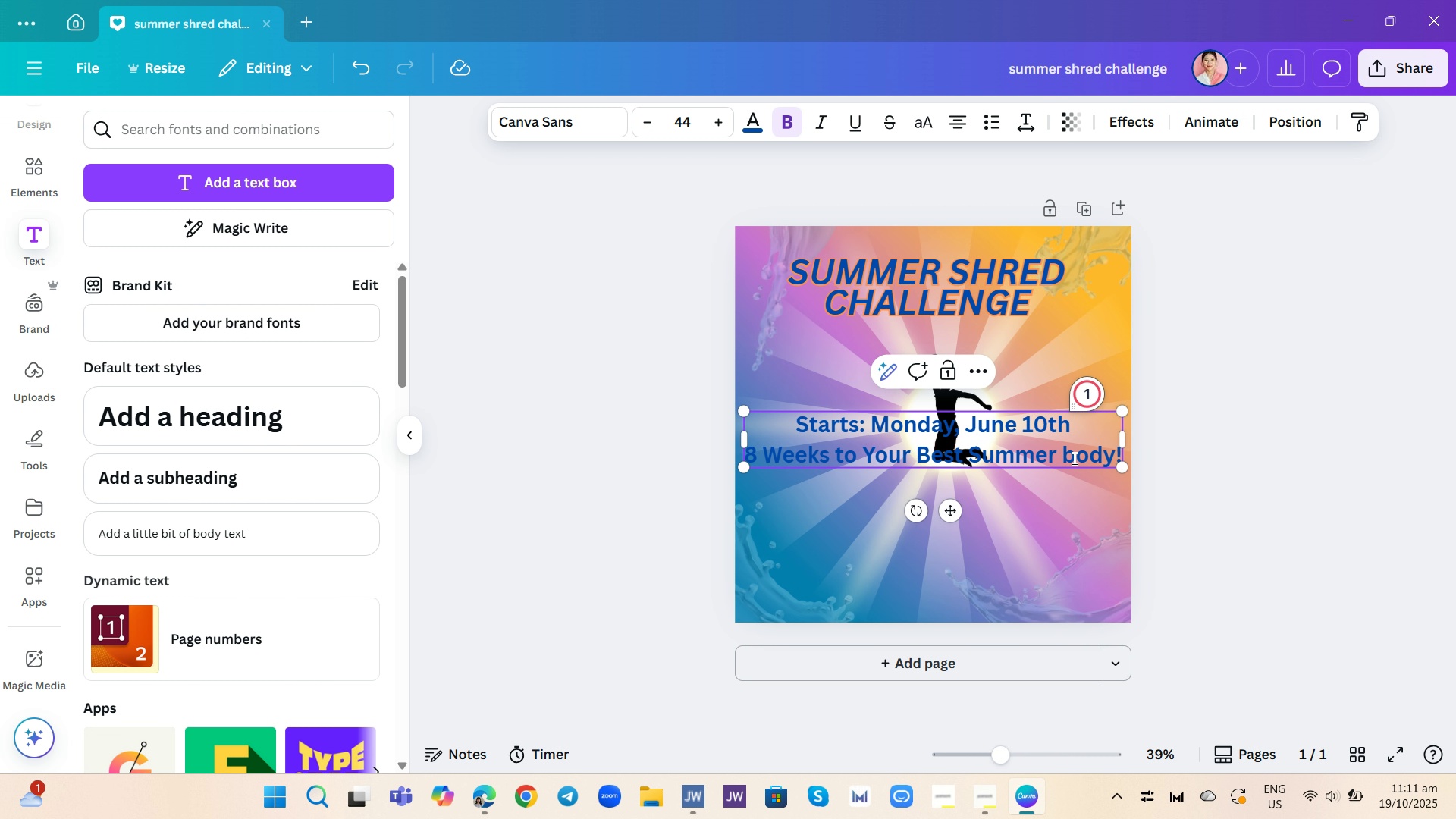 
key(Backspace)
 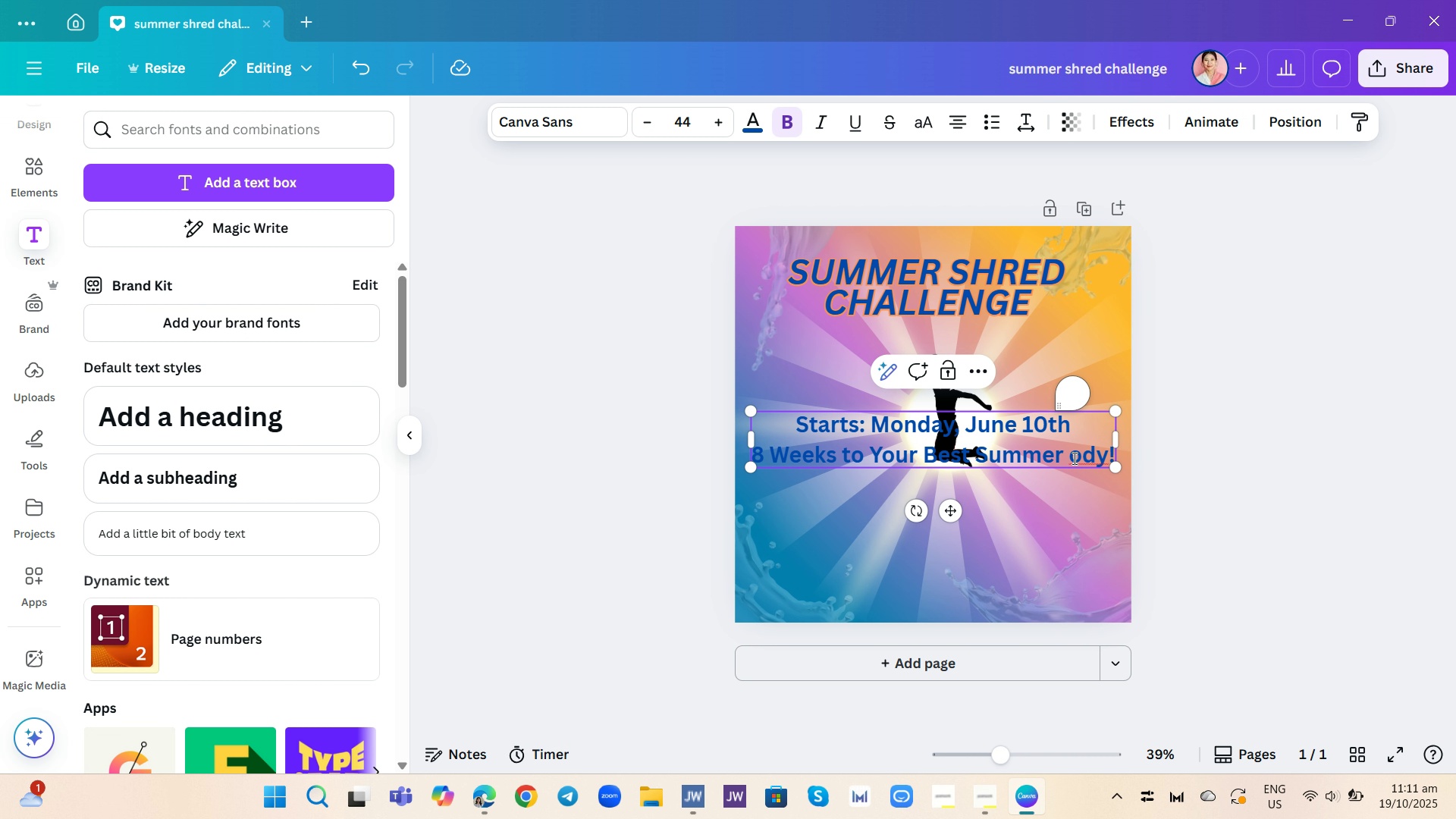 
key(Shift+ShiftRight)
 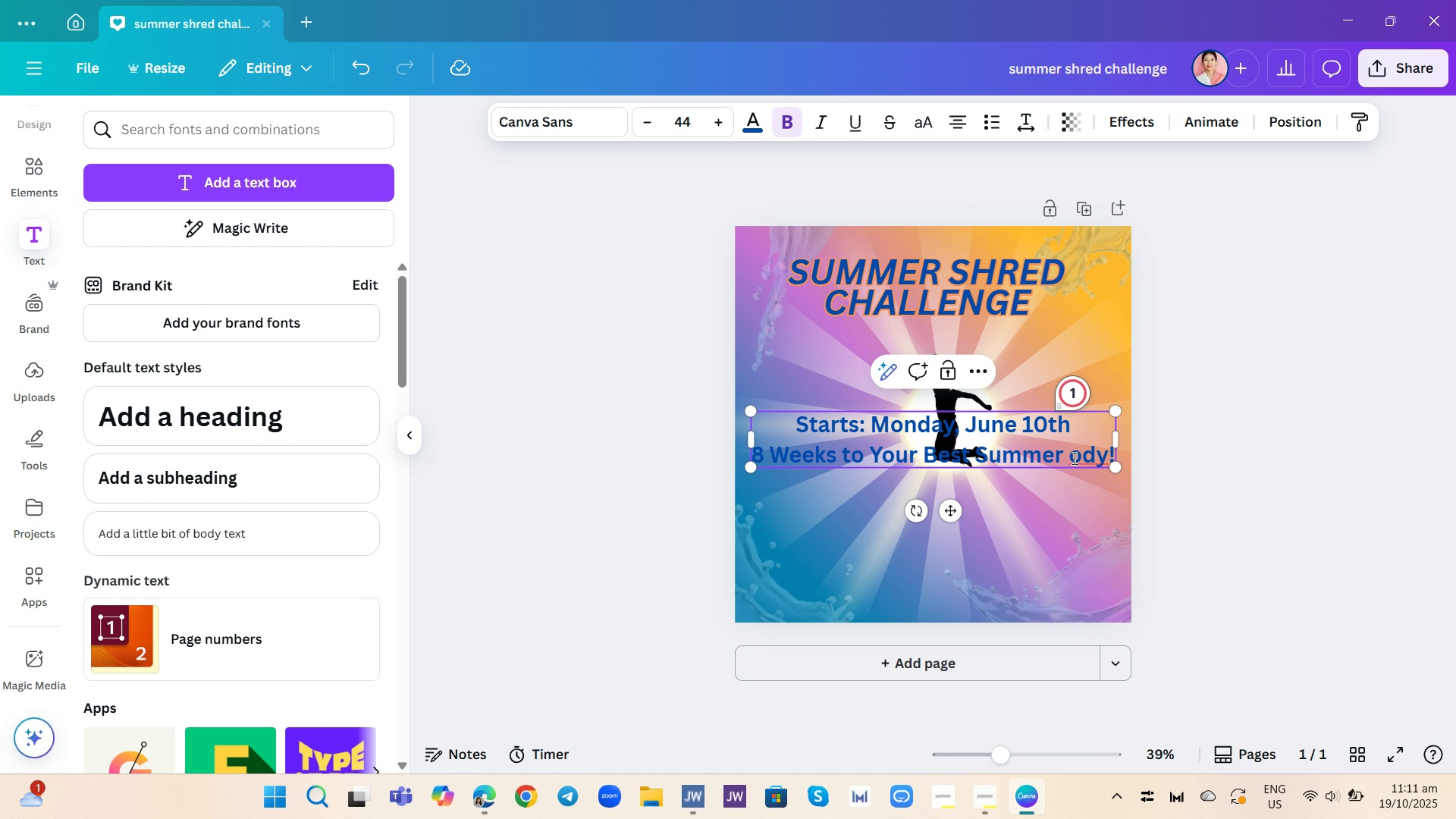 
key(Shift+B)
 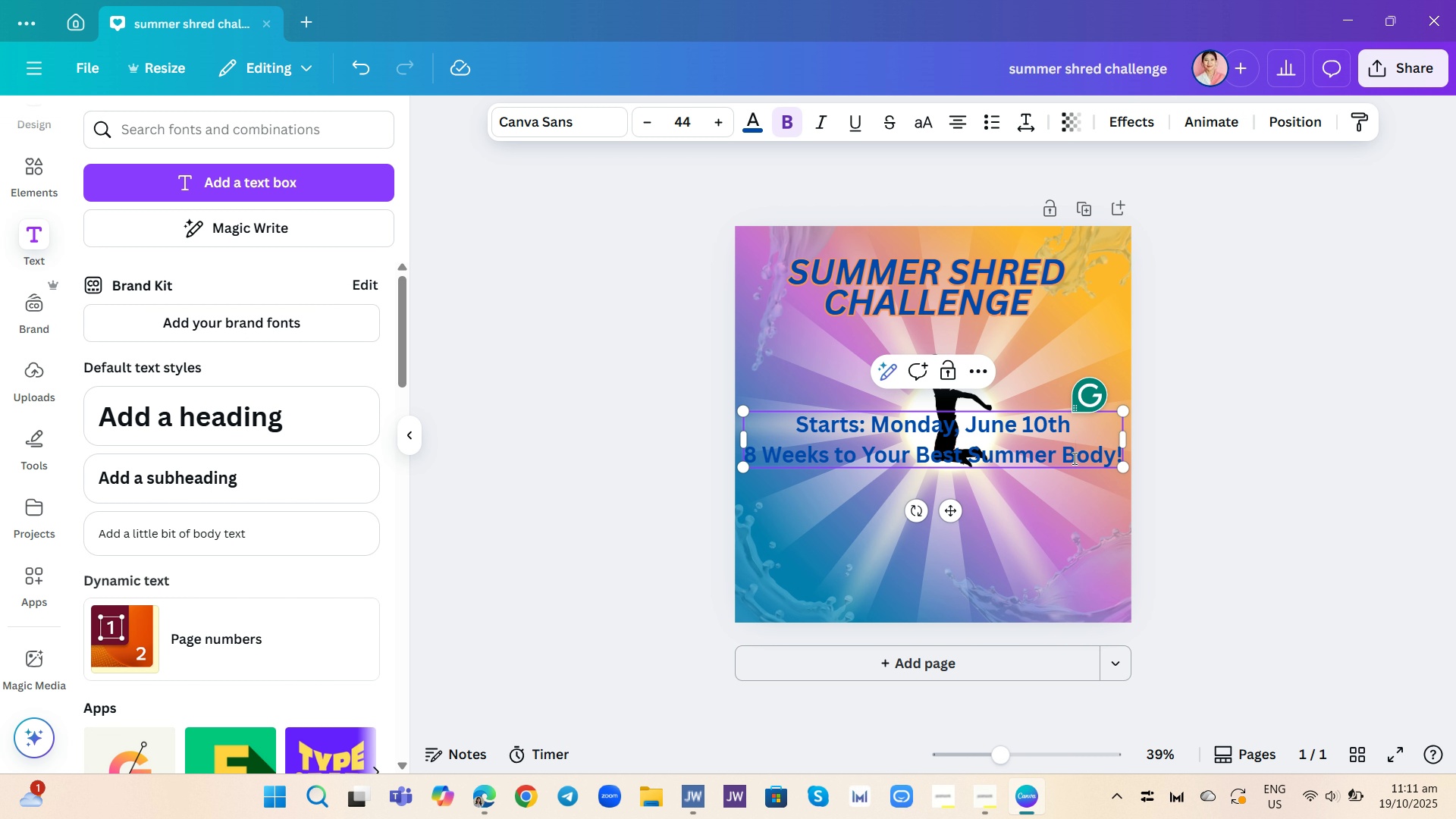 
wait(8.85)
 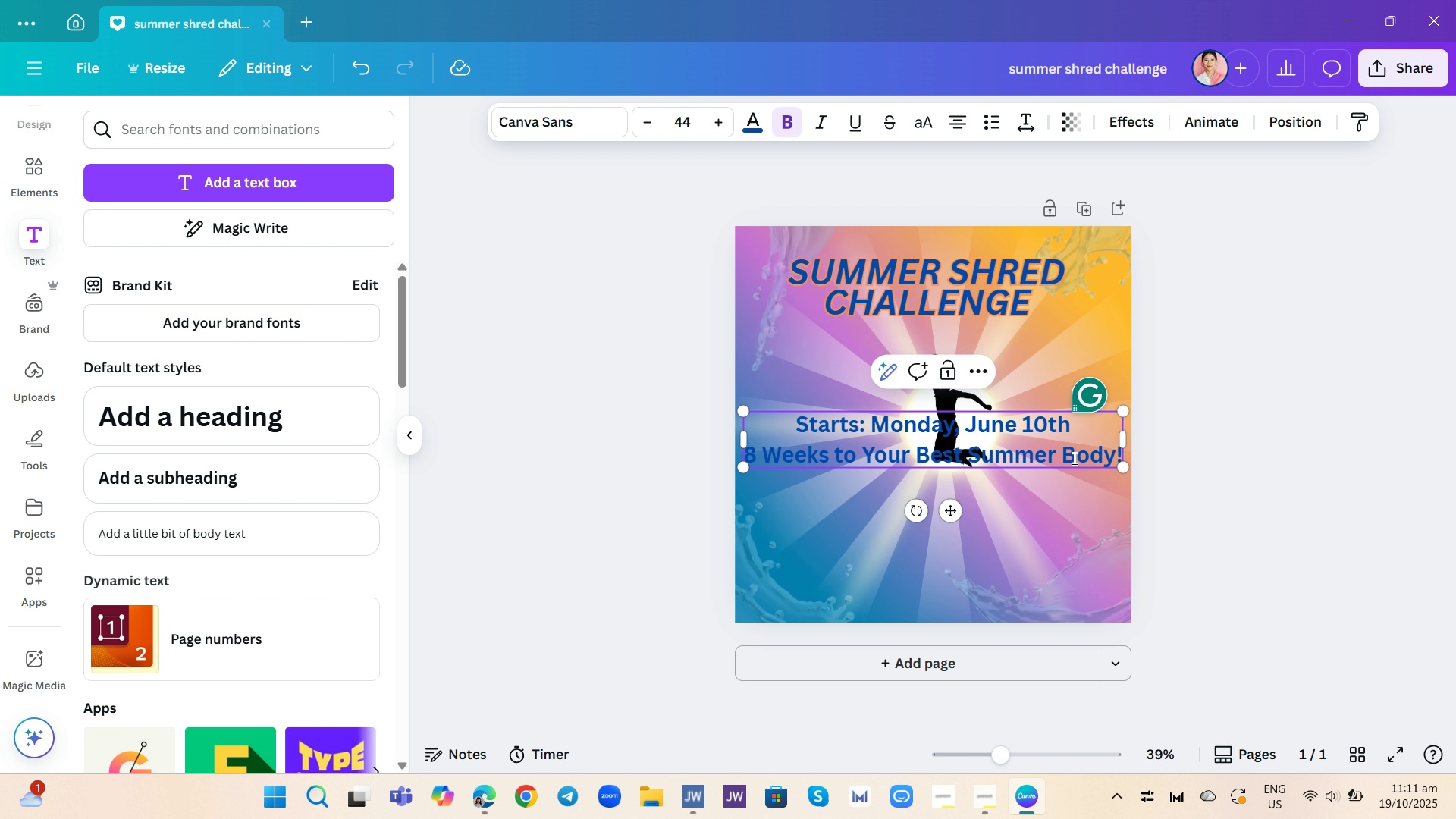 
double_click([998, 455])
 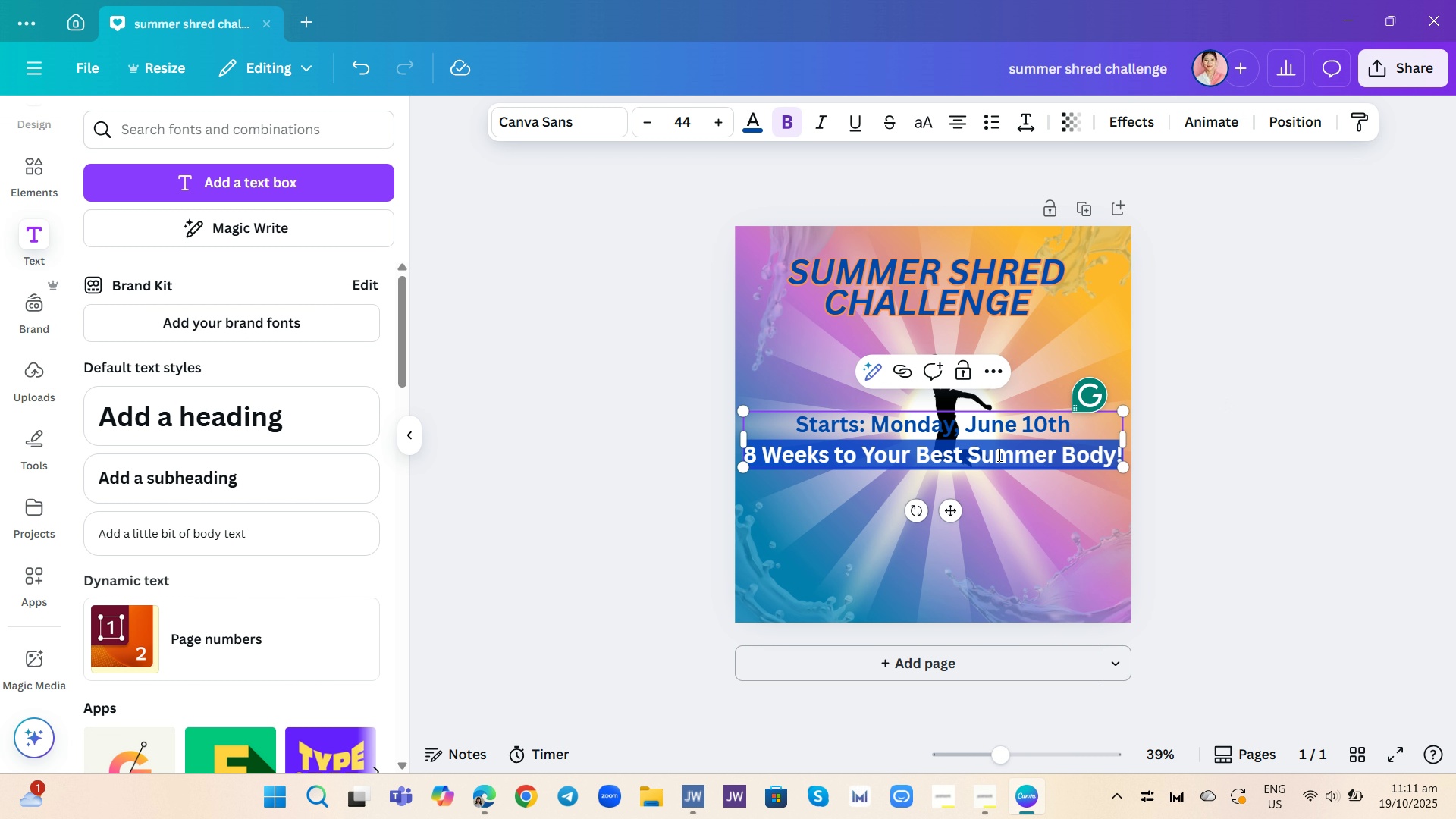 
triple_click([998, 455])
 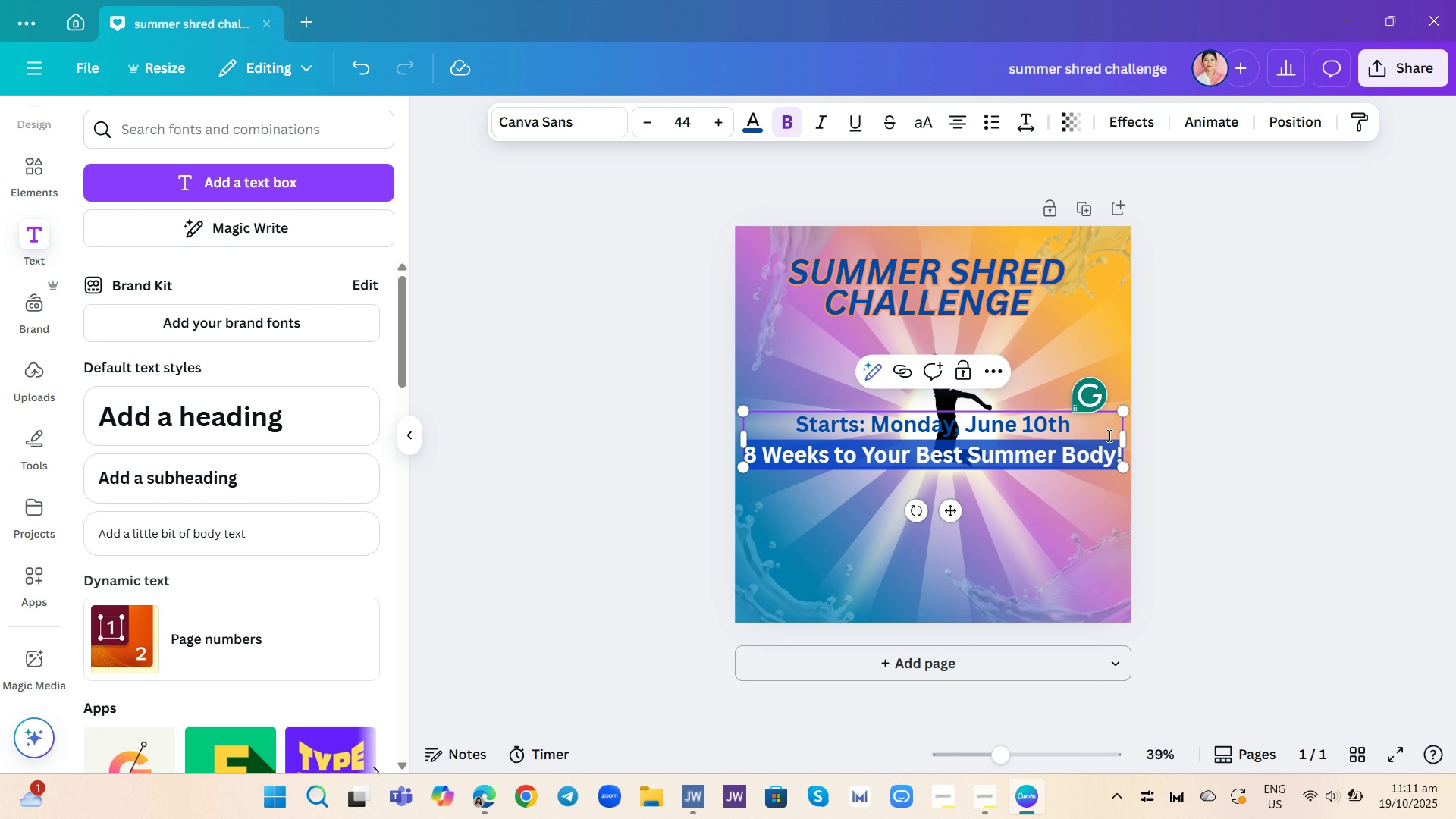 
triple_click([998, 455])
 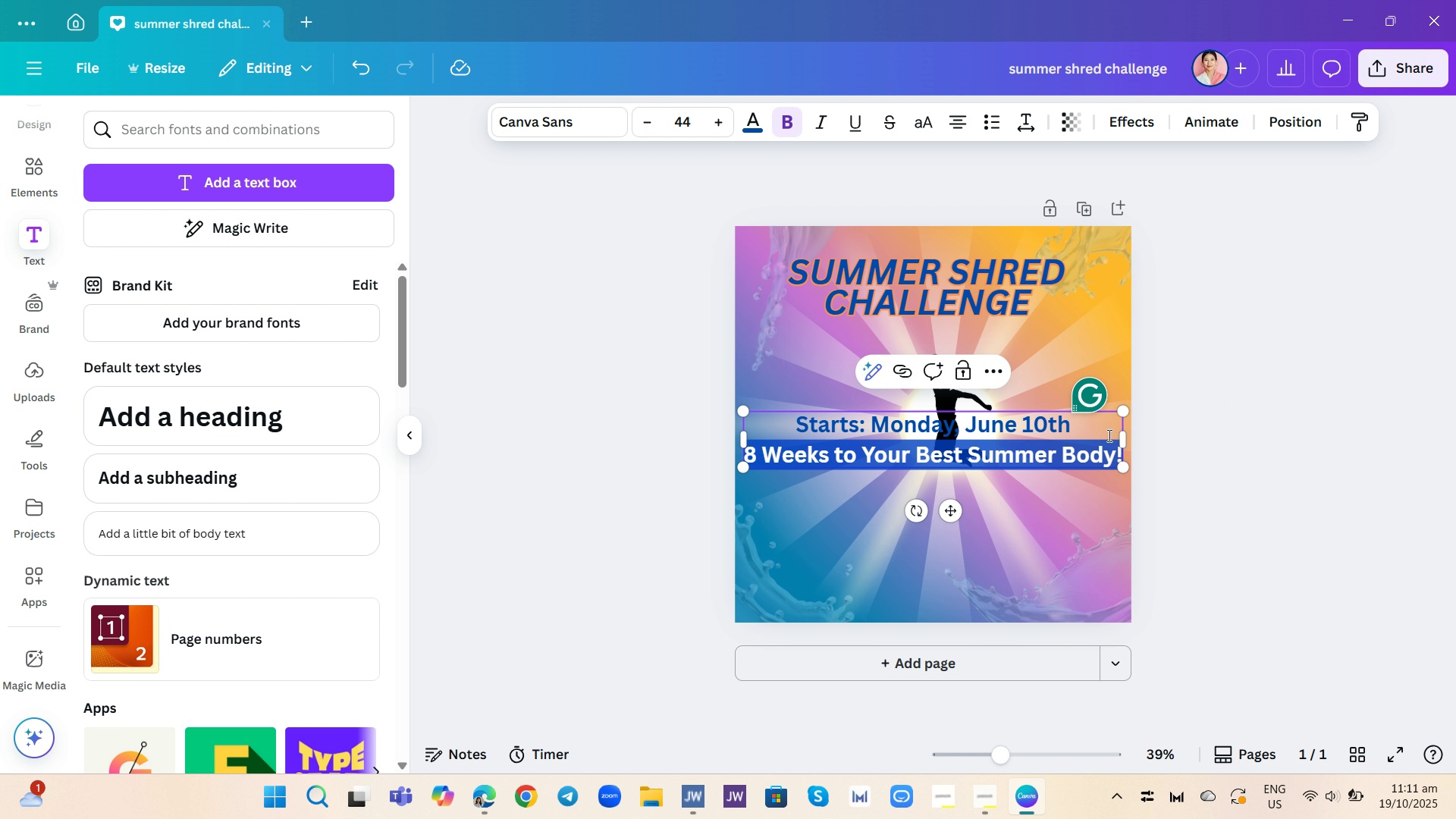 
triple_click([998, 455])
 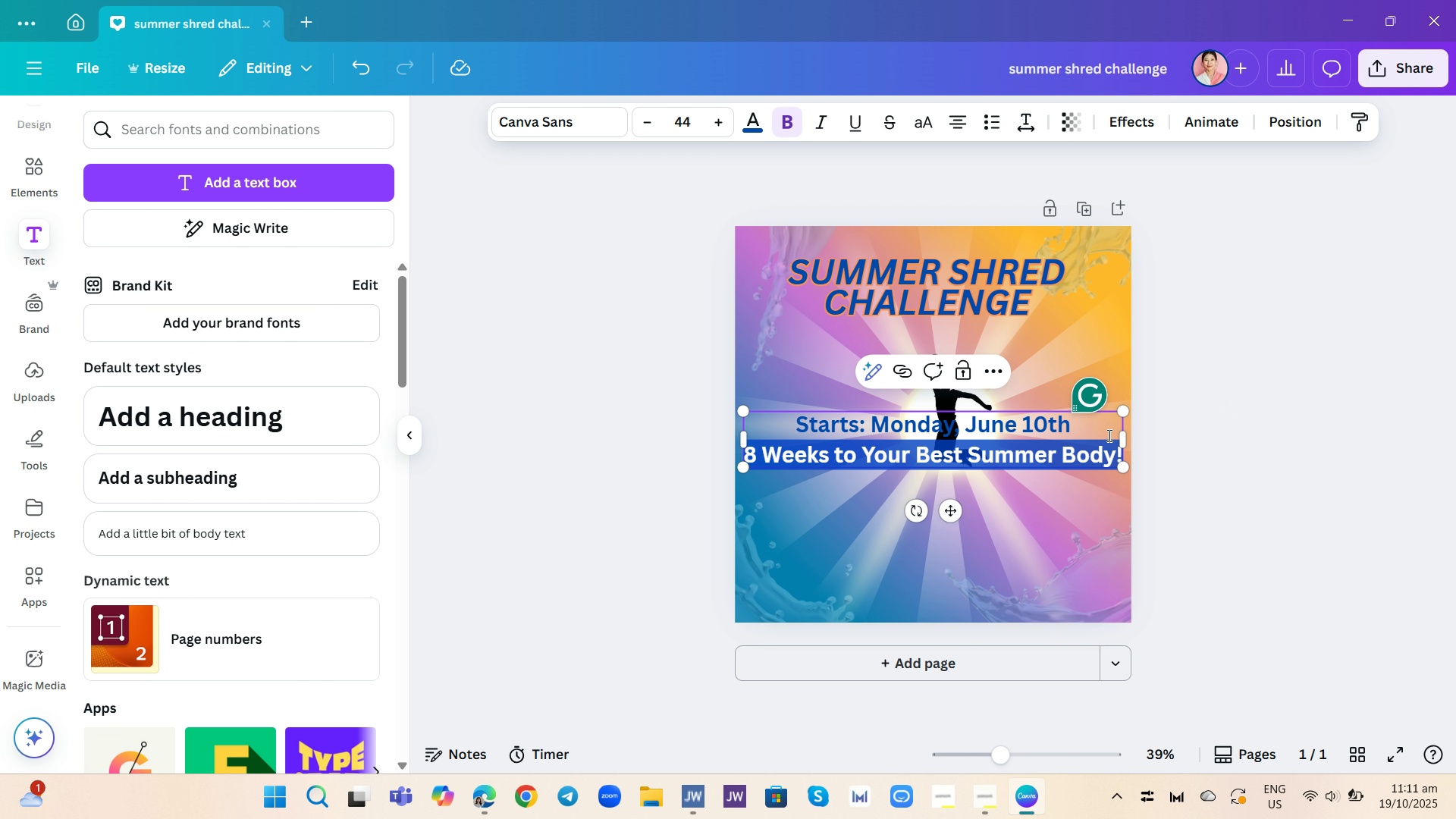 
triple_click([998, 455])
 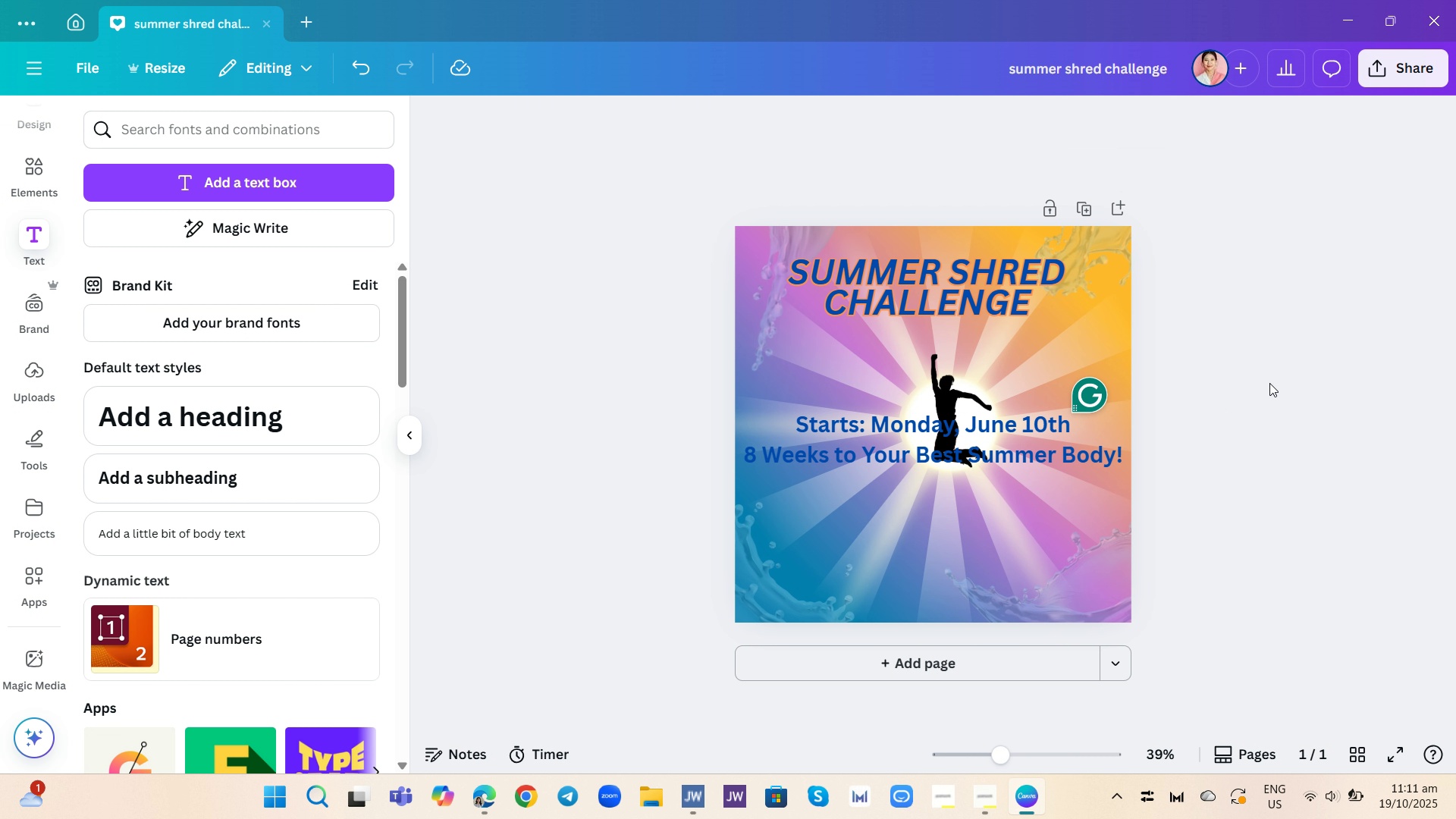 
left_click([1269, 383])
 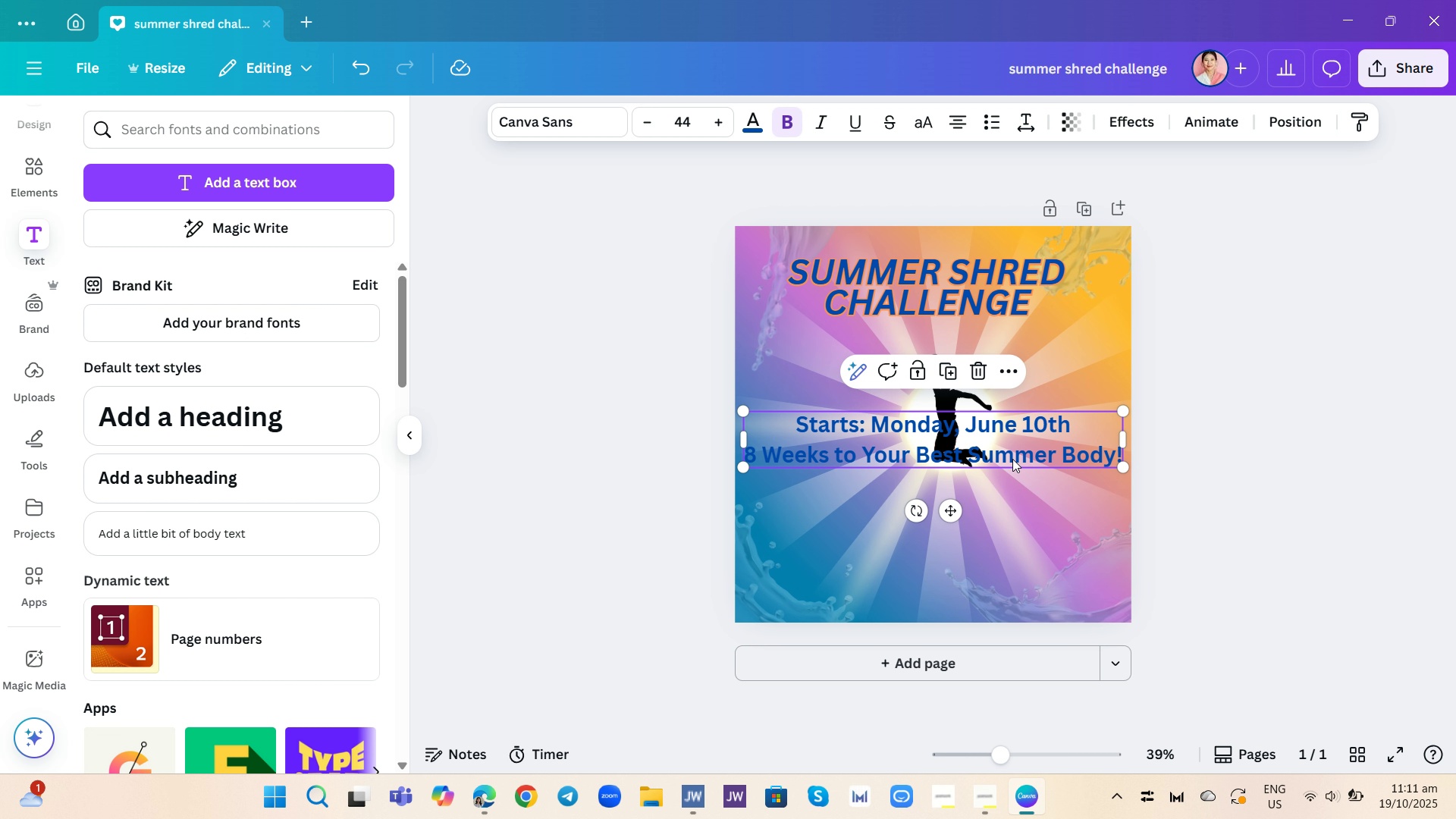 
left_click([1012, 459])
 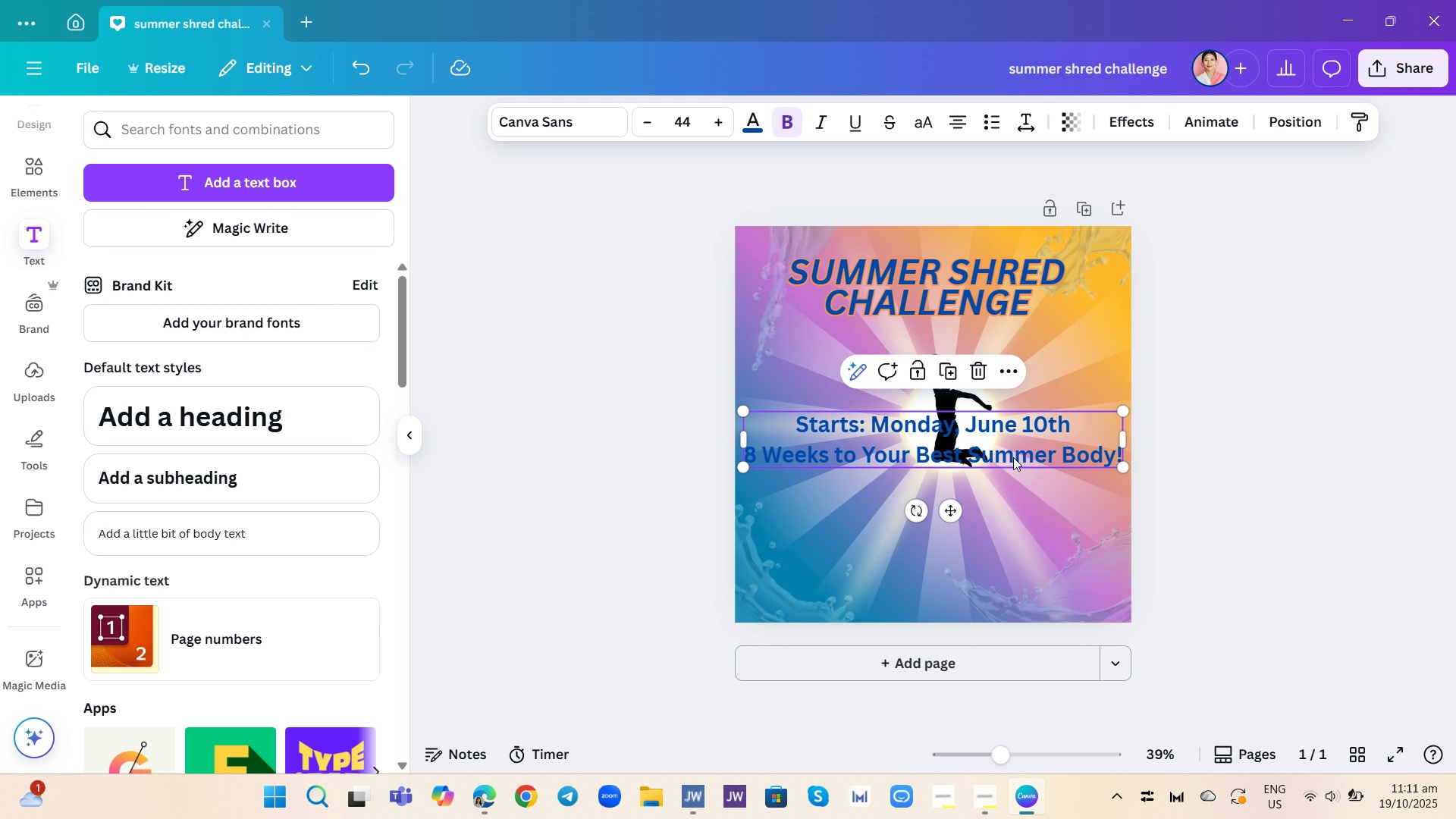 
key(Control+A)
 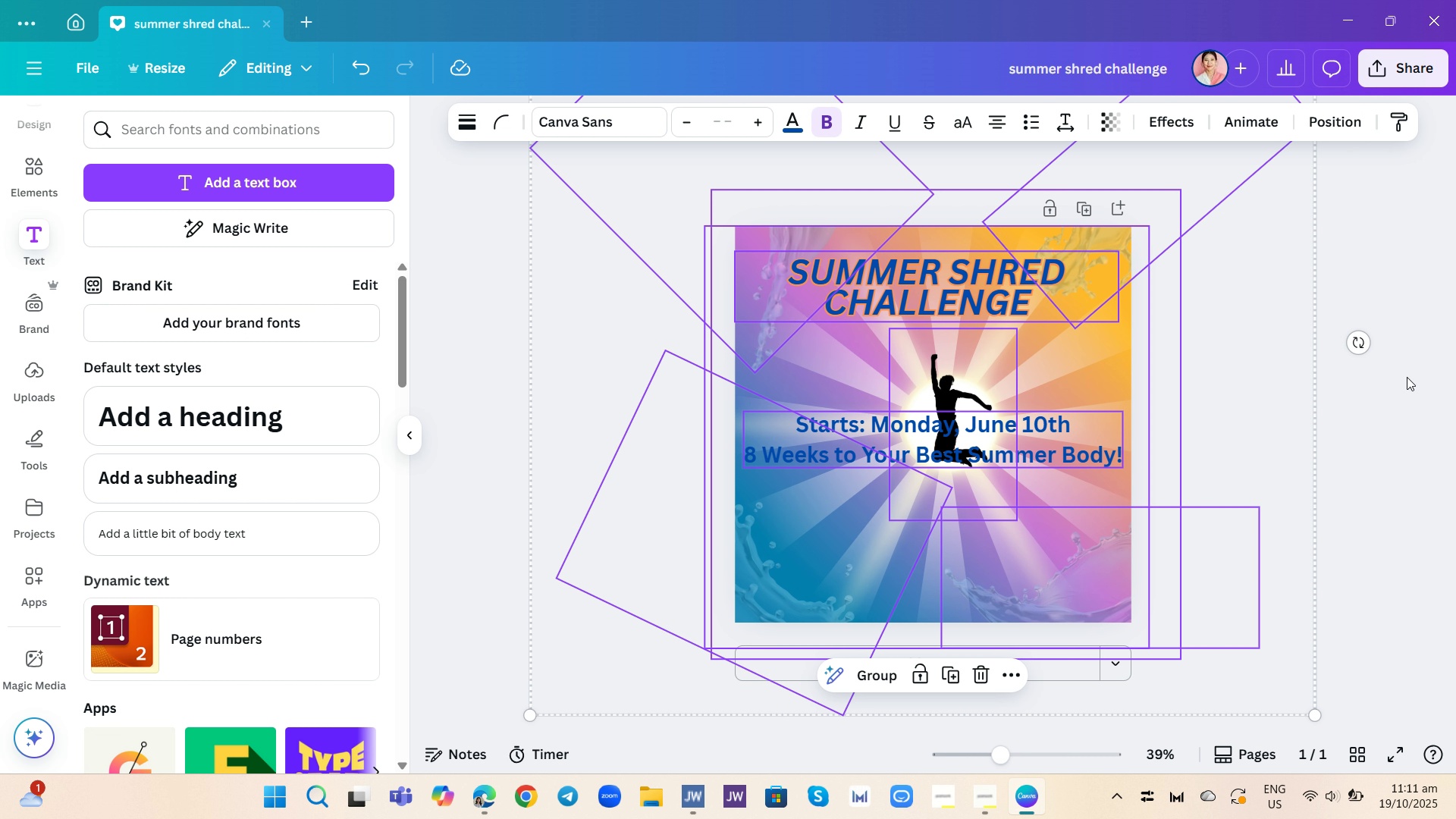 
left_click([1401, 388])
 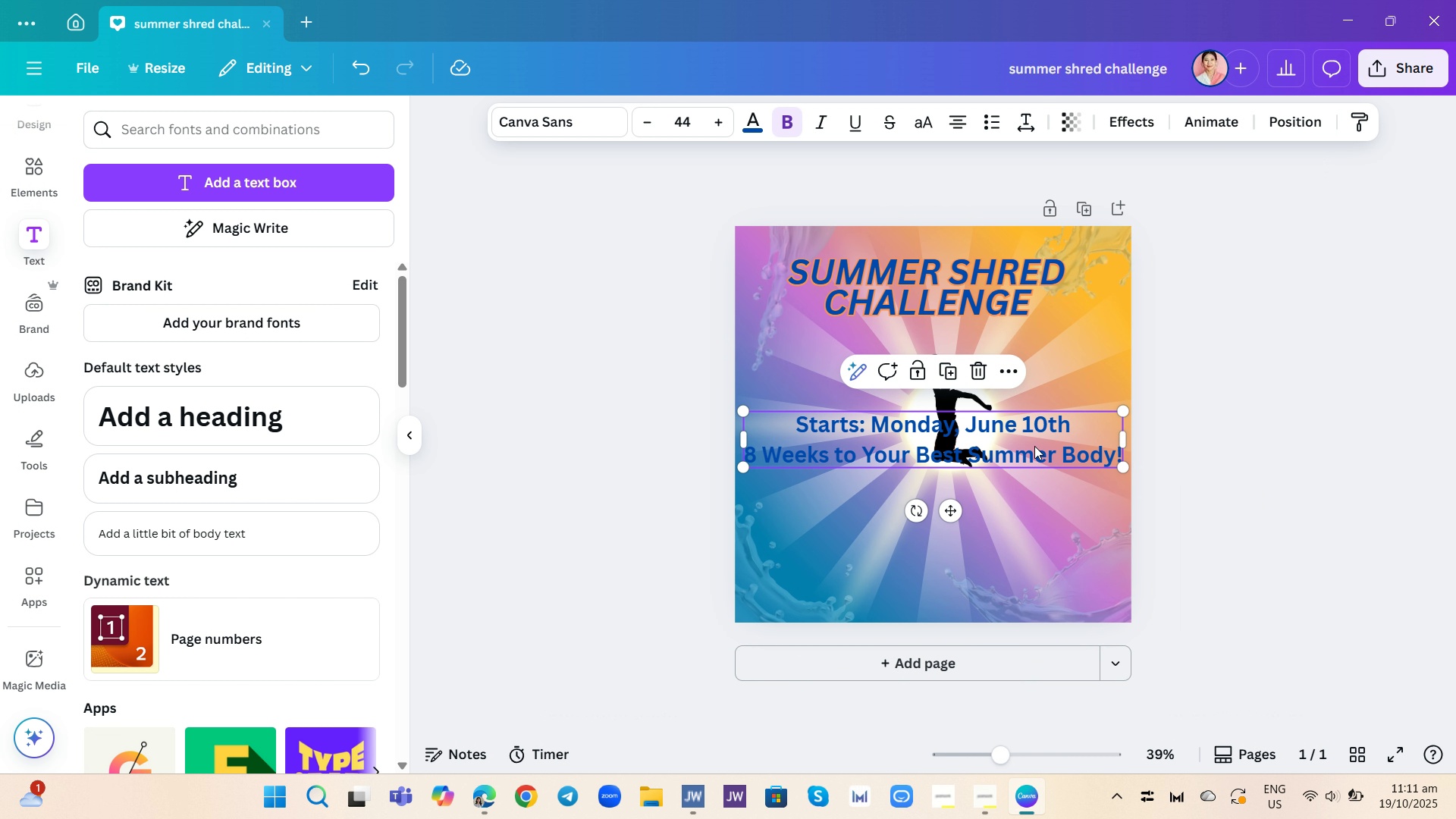 
double_click([1034, 446])
 